 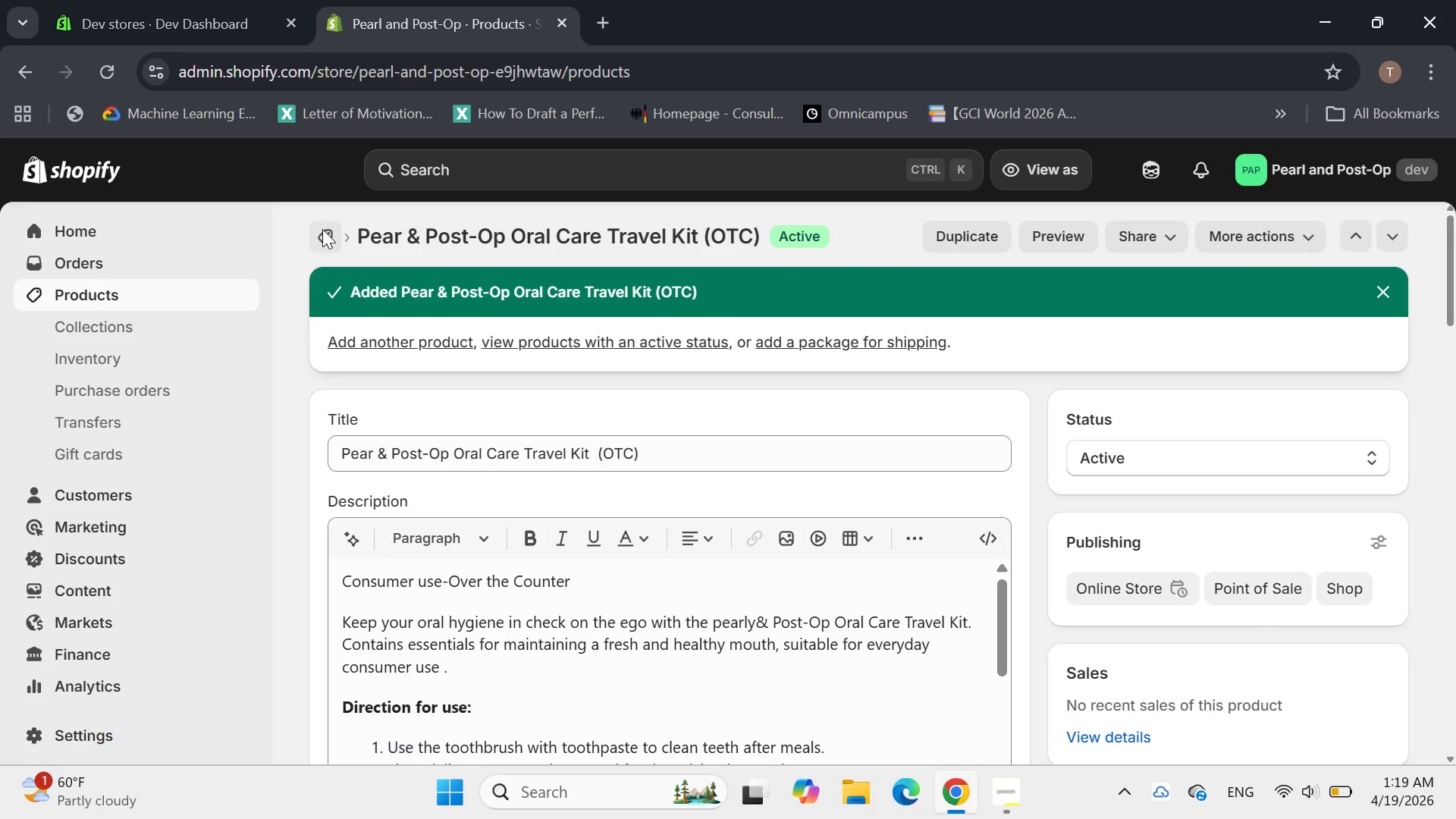 
left_click([1351, 248])
 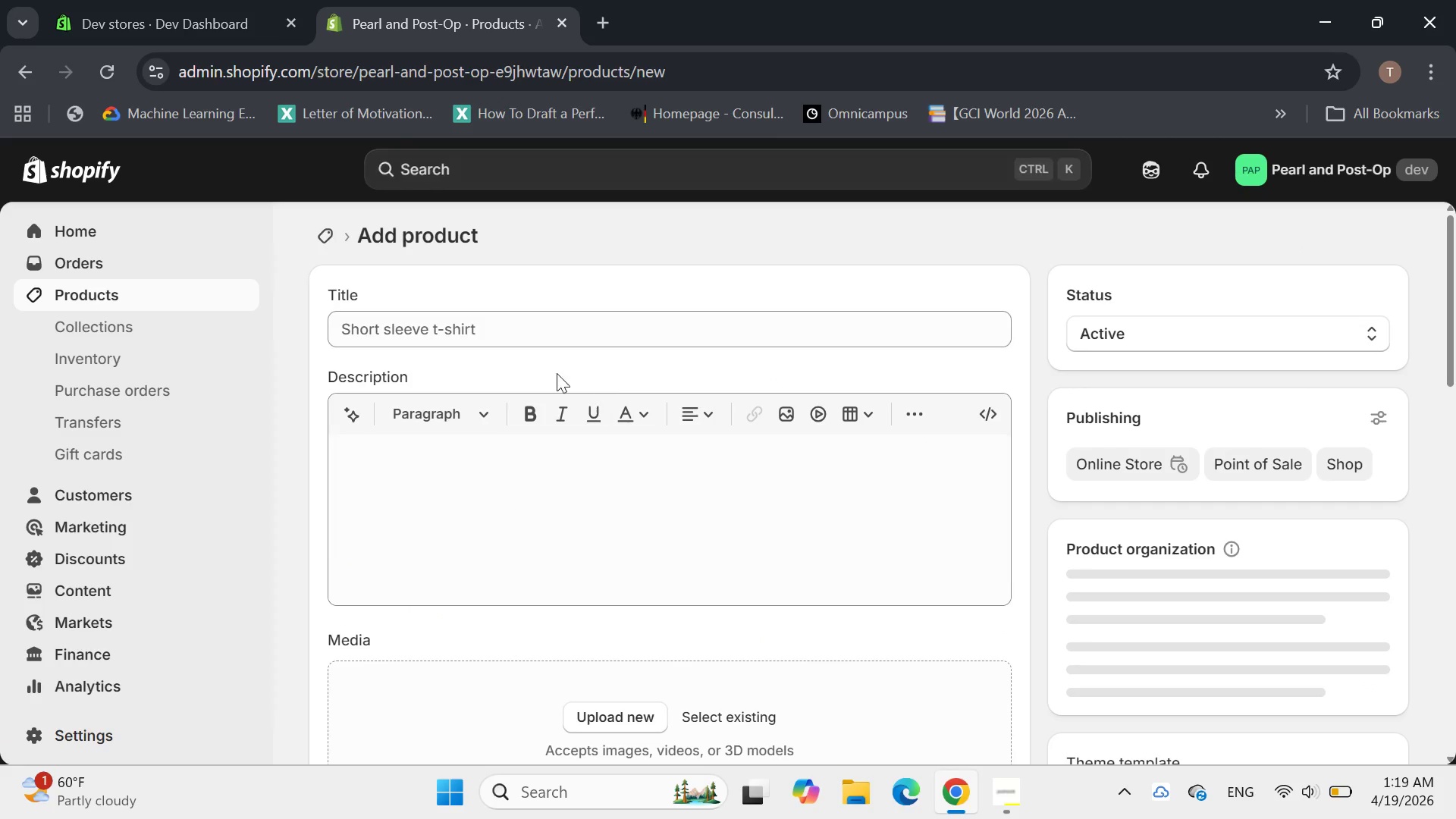 
left_click([432, 331])
 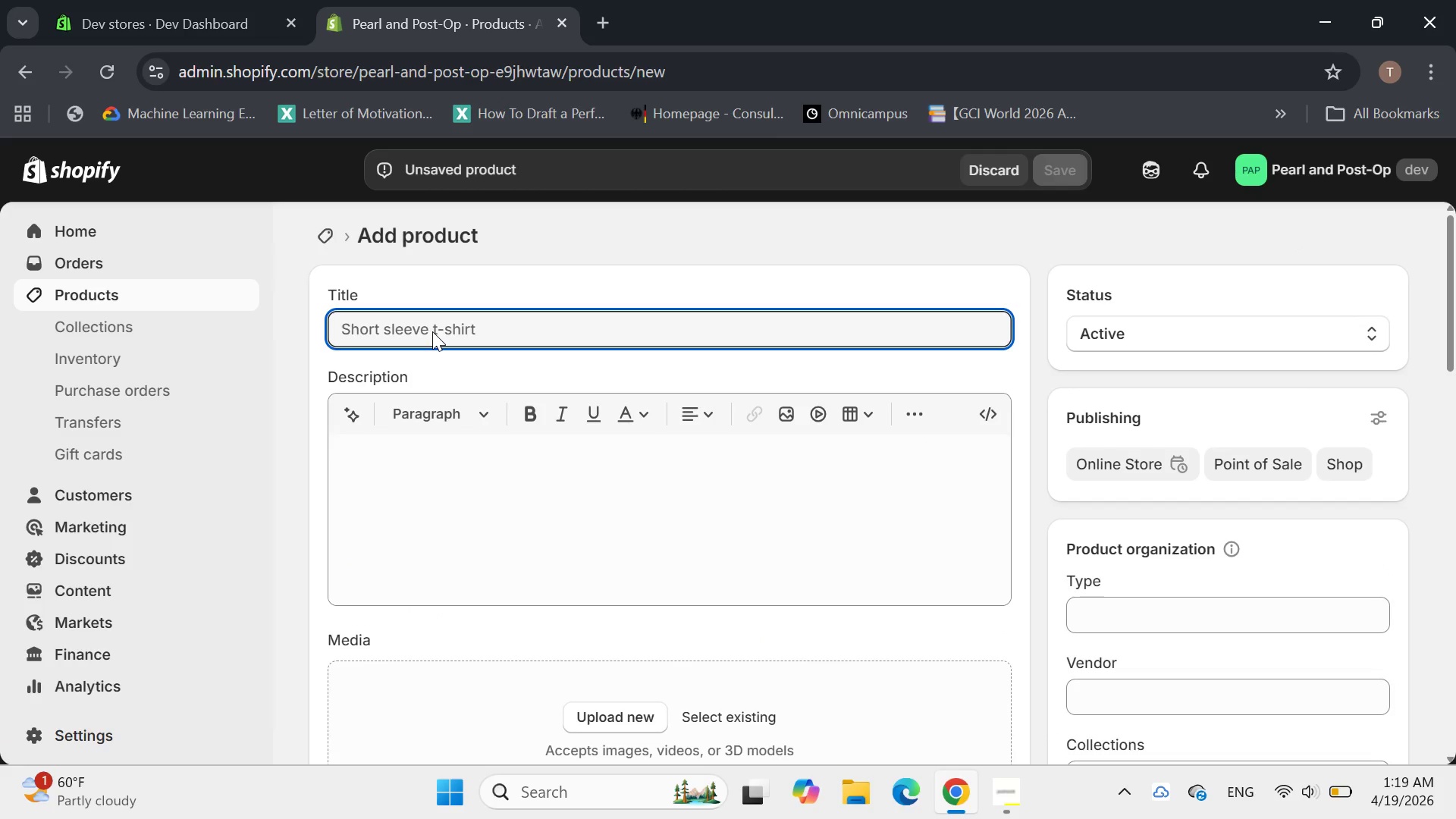 
type(Professional Autoclavo)
 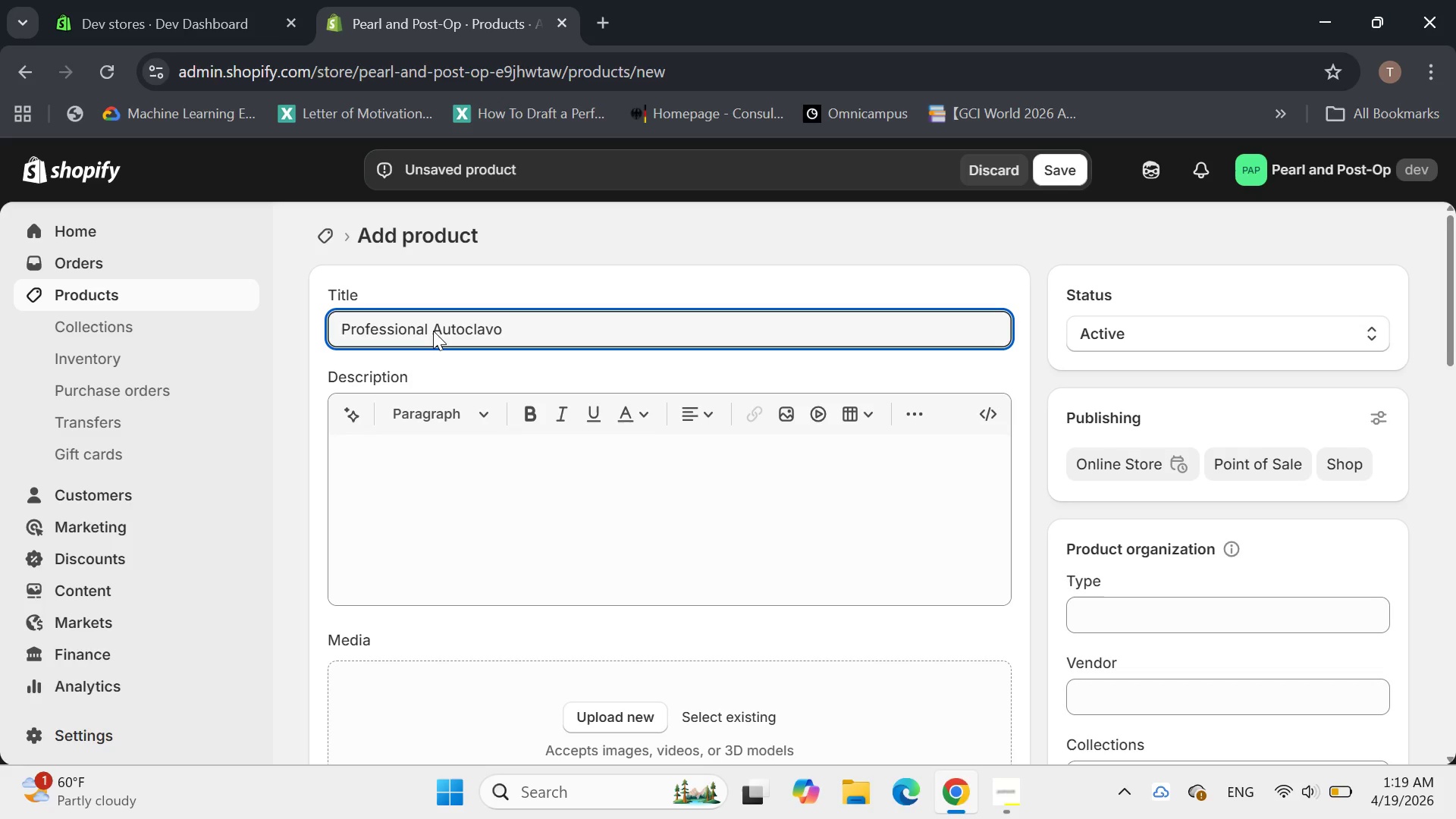 
wait(7.61)
 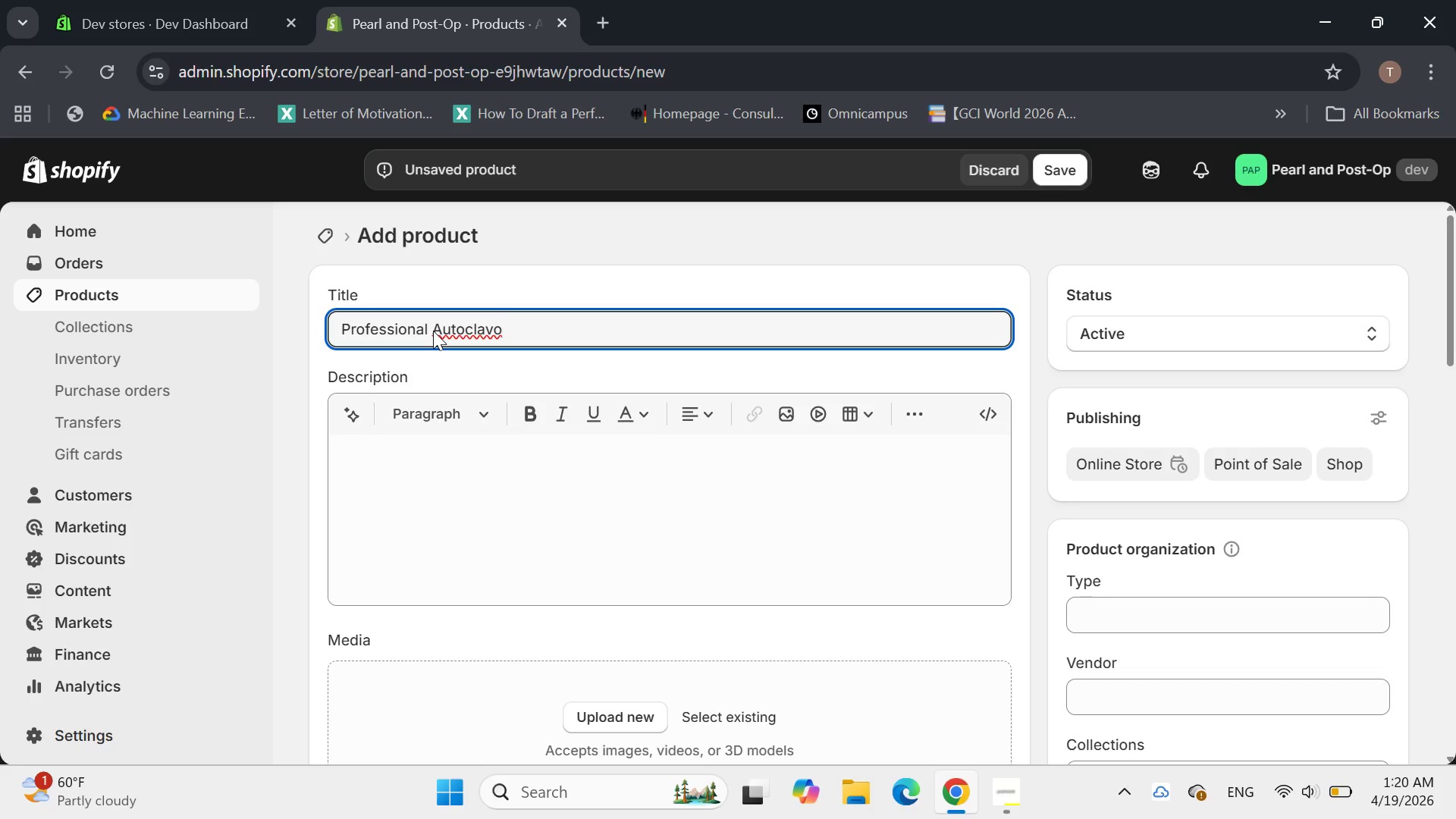 
key(Backspace)
type(able )
 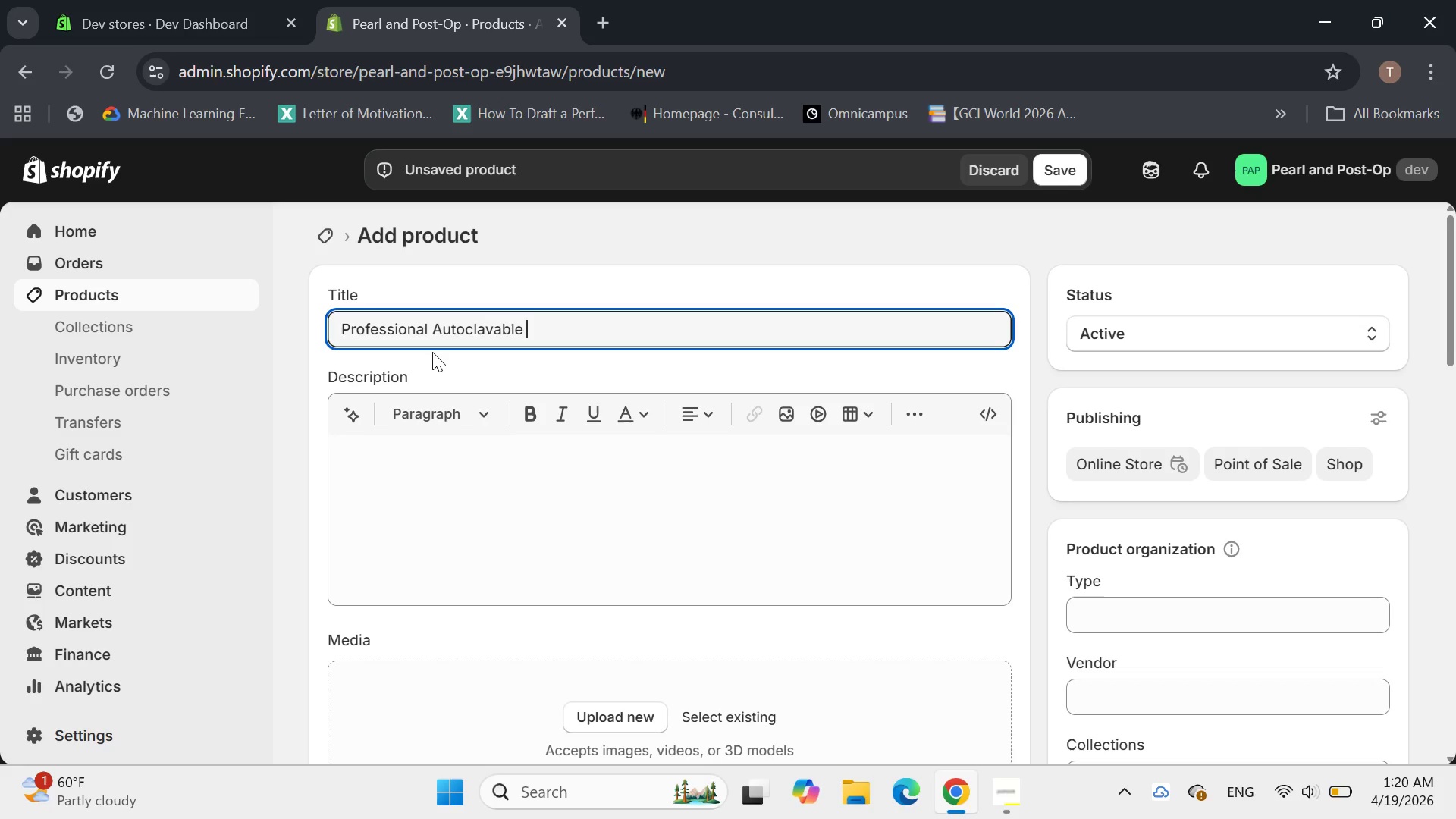 
wait(9.78)
 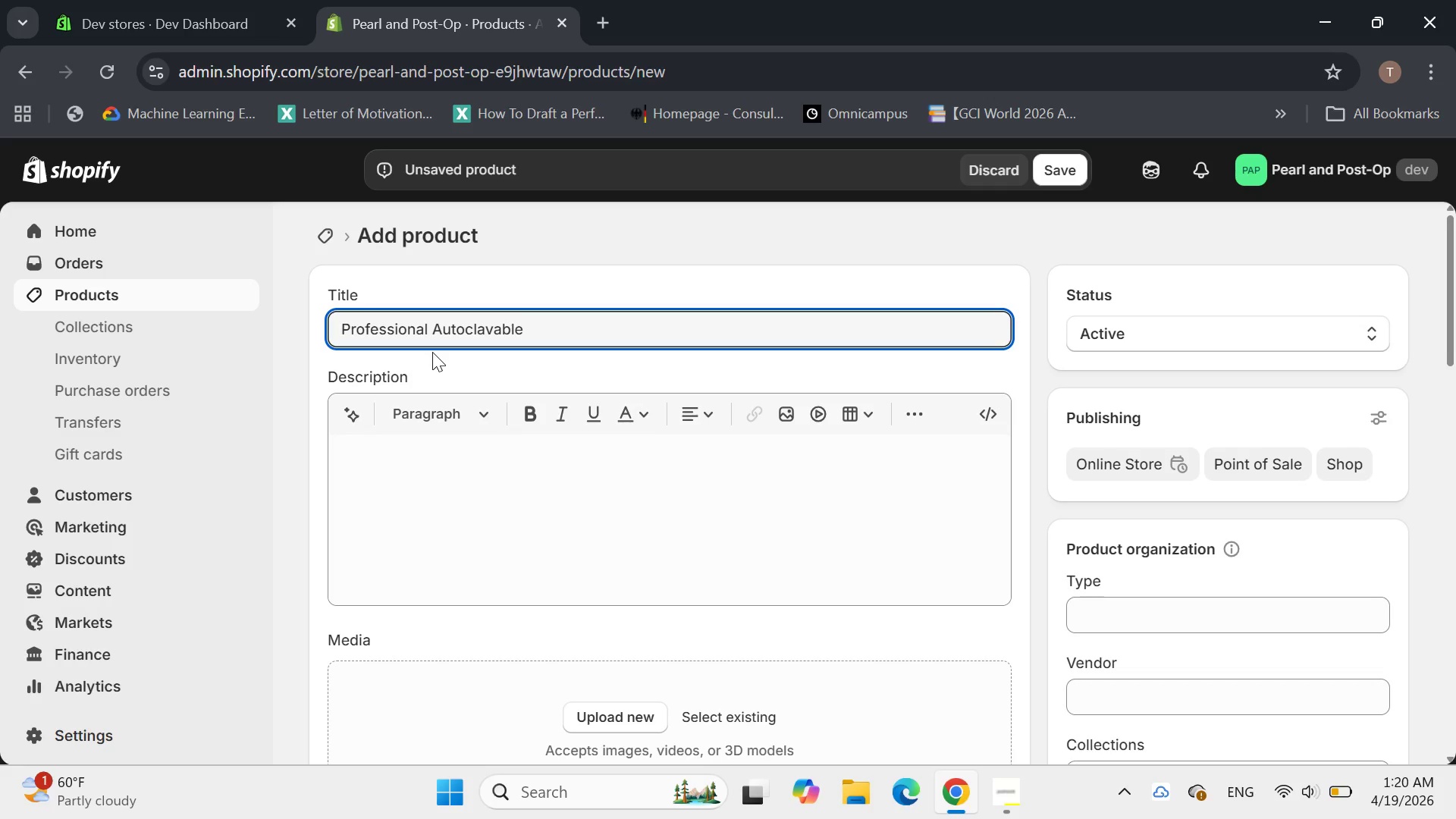 
type(Denta)
 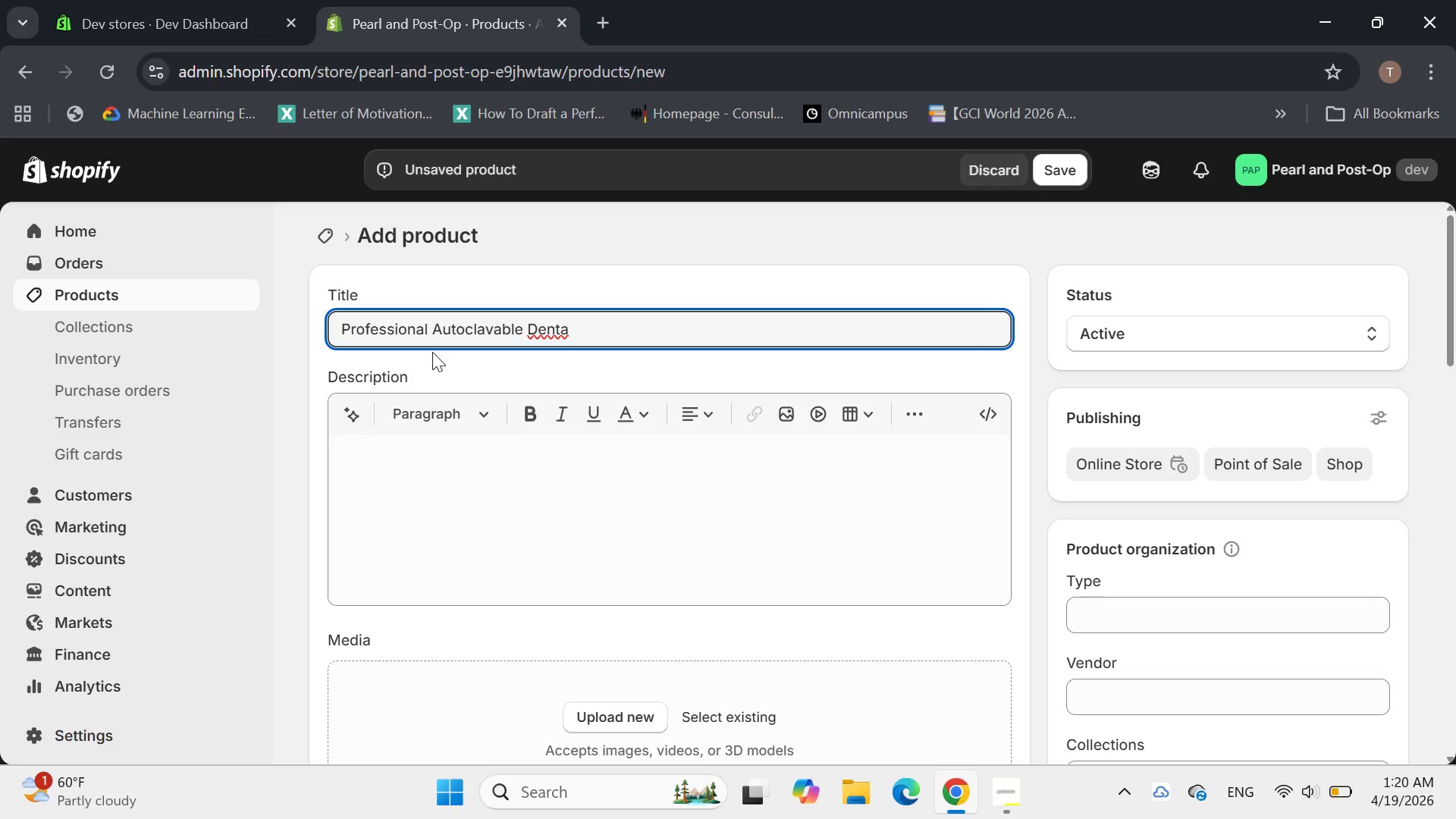 
wait(5.02)
 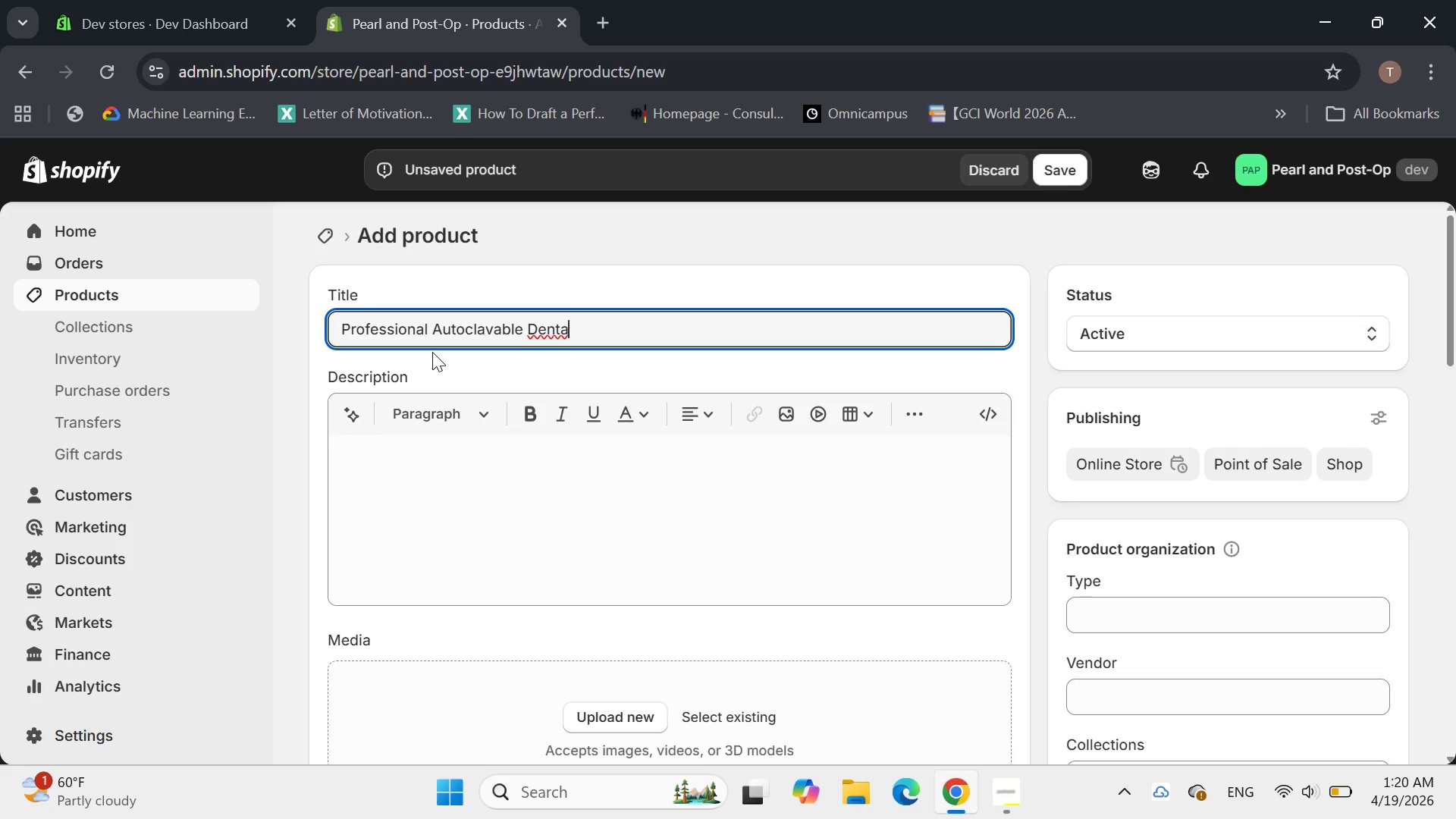 
type(l impression )
 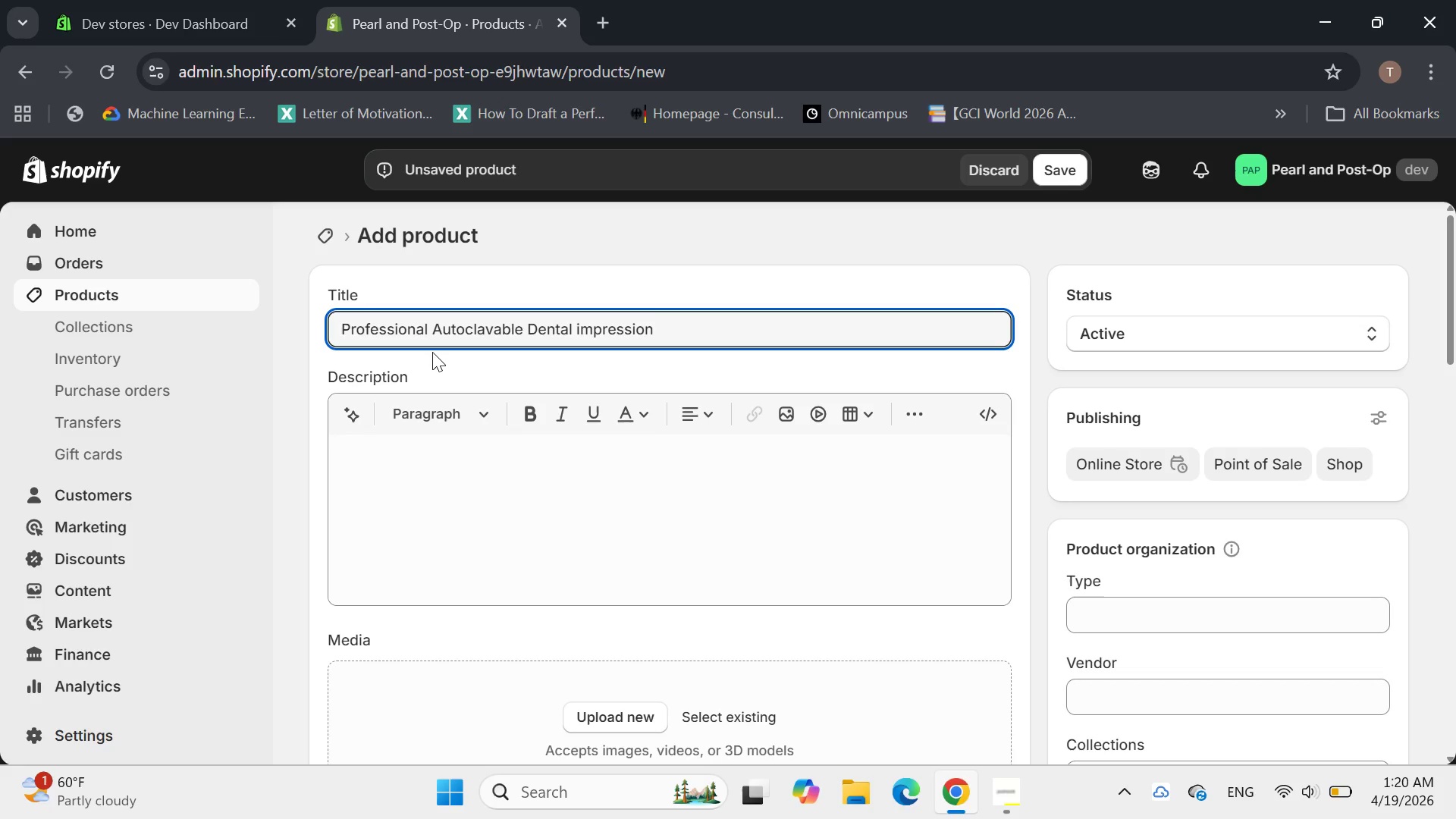 
key(ArrowLeft)
 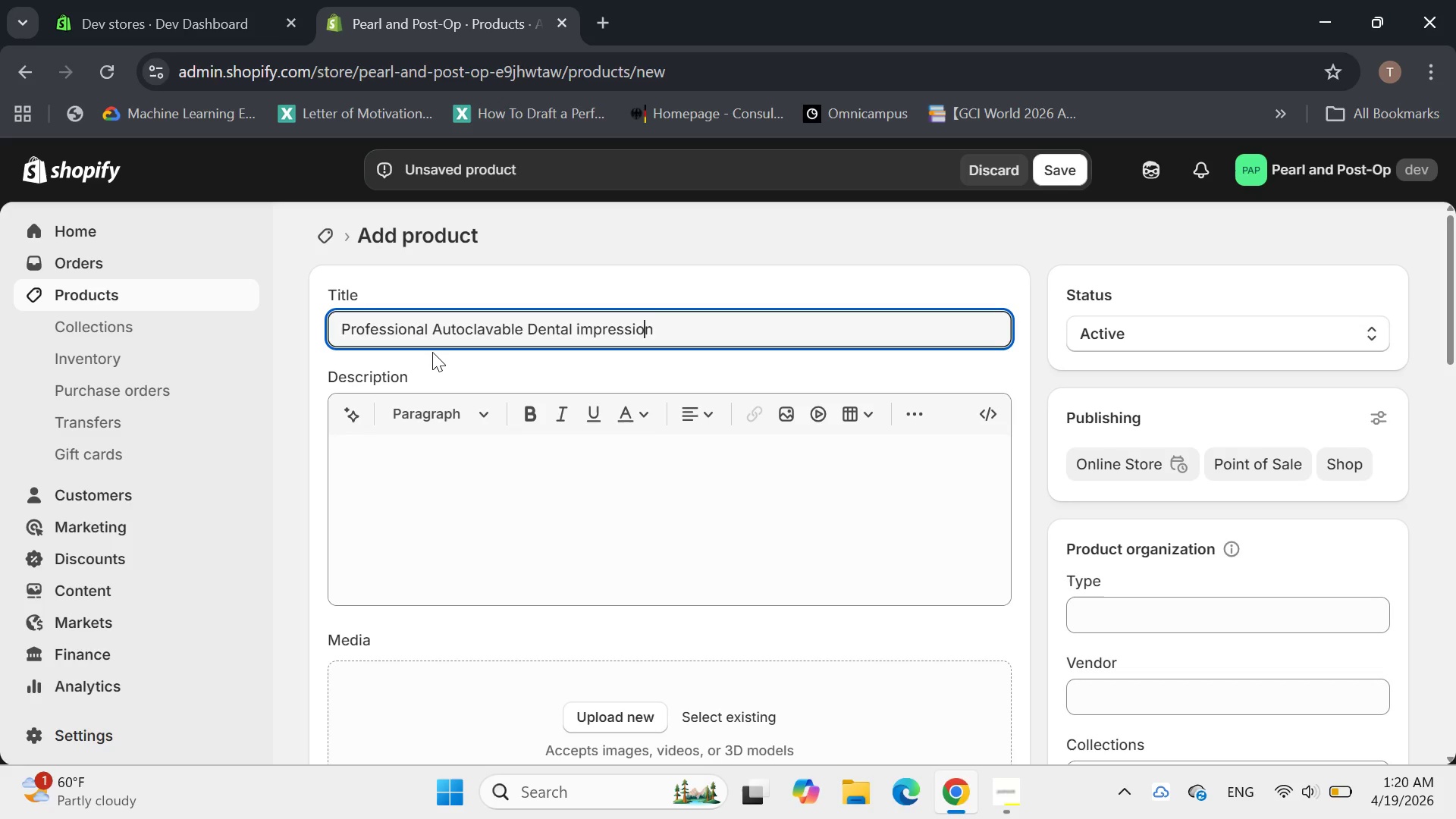 
key(ArrowLeft)
 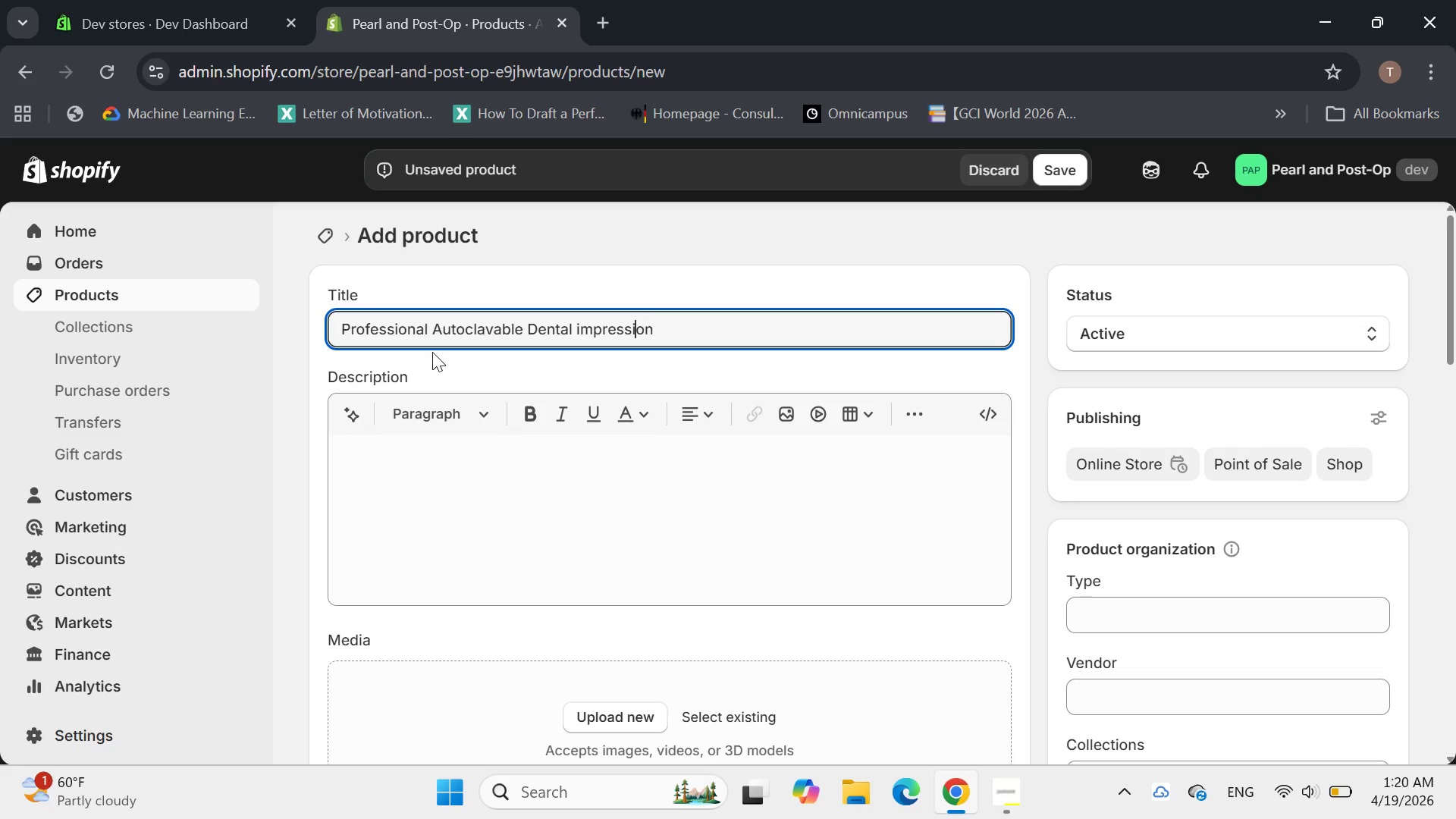 
key(ArrowLeft)
 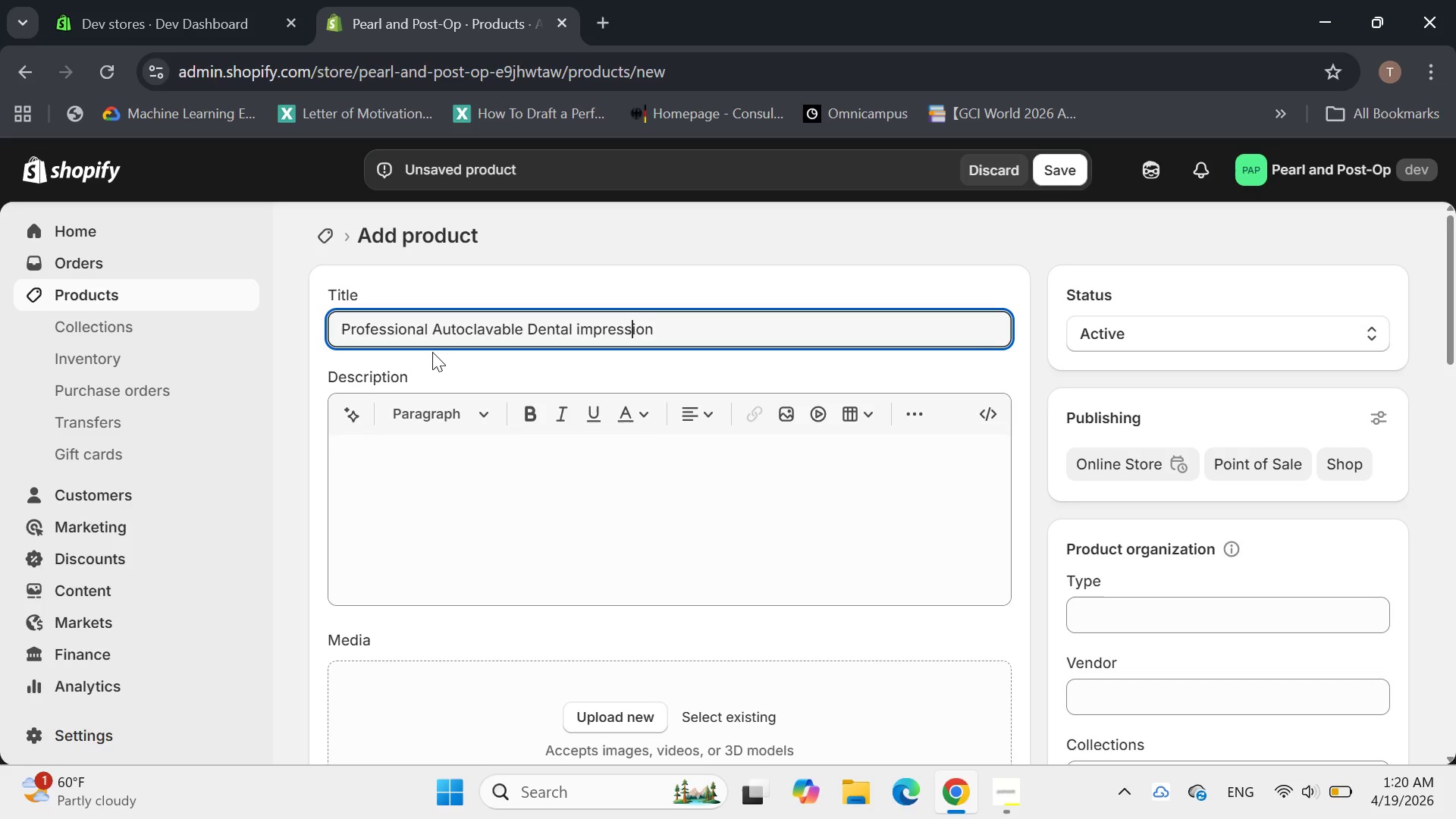 
key(ArrowLeft)
 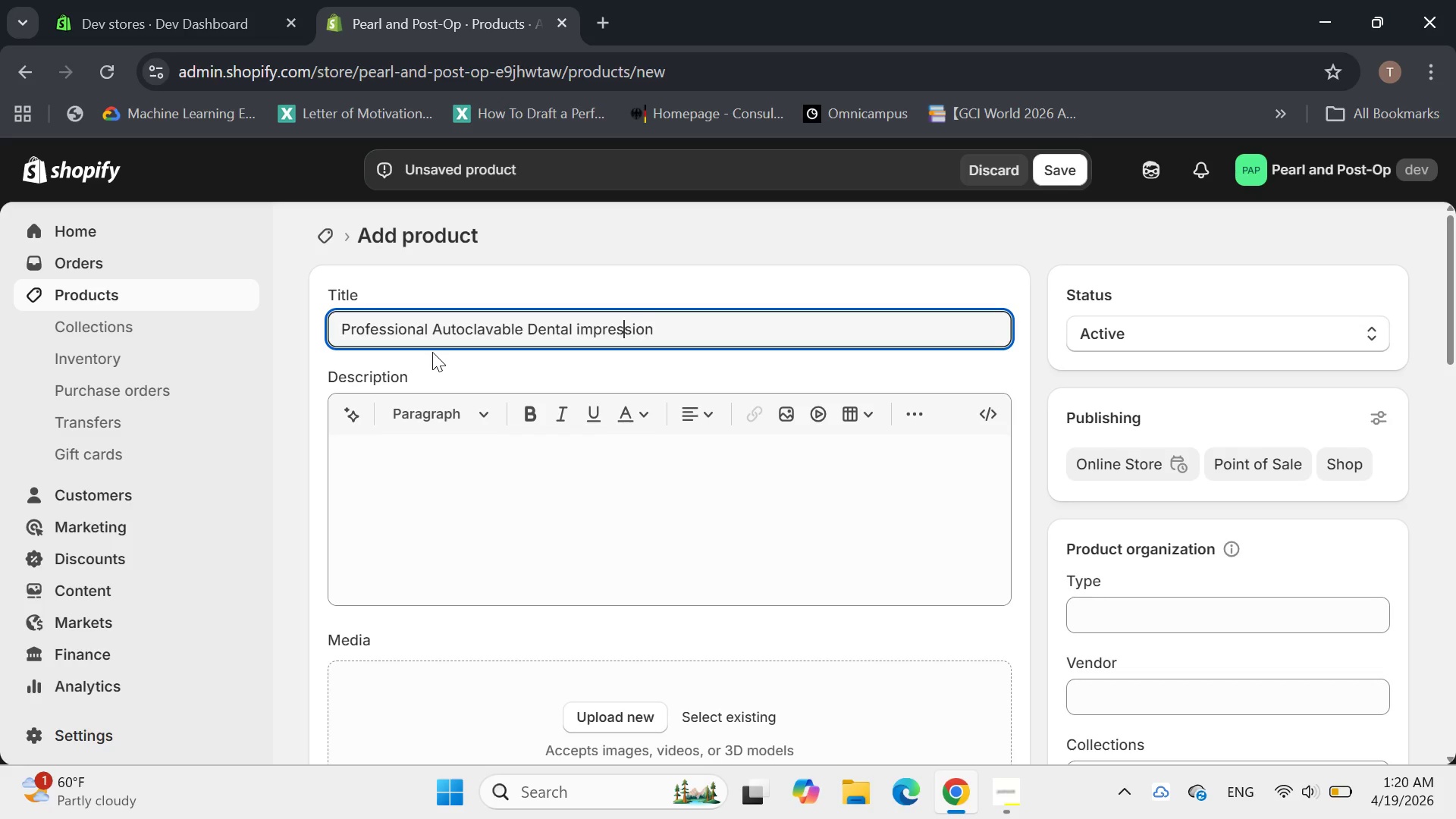 
key(ArrowLeft)
 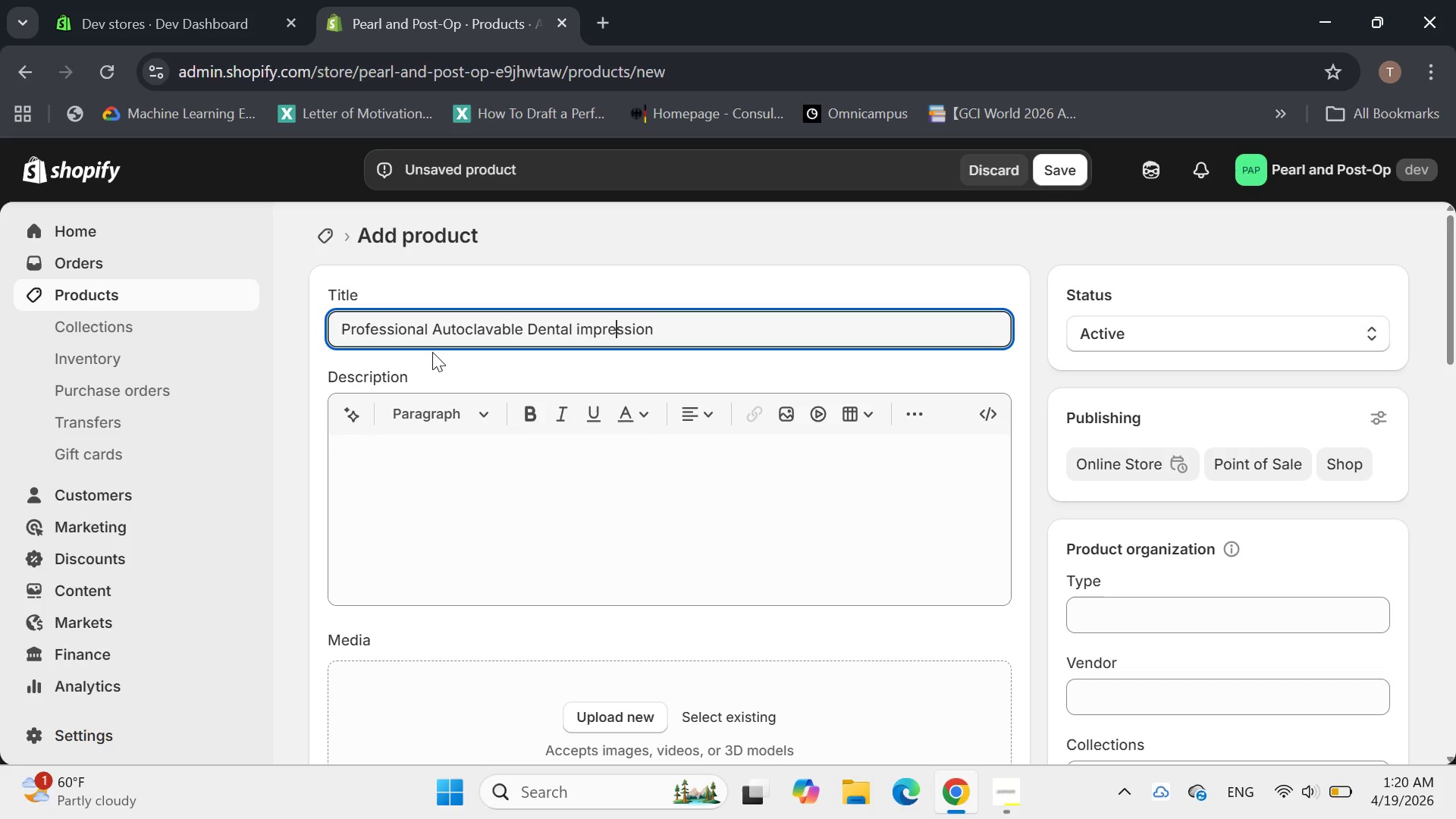 
key(ArrowLeft)
 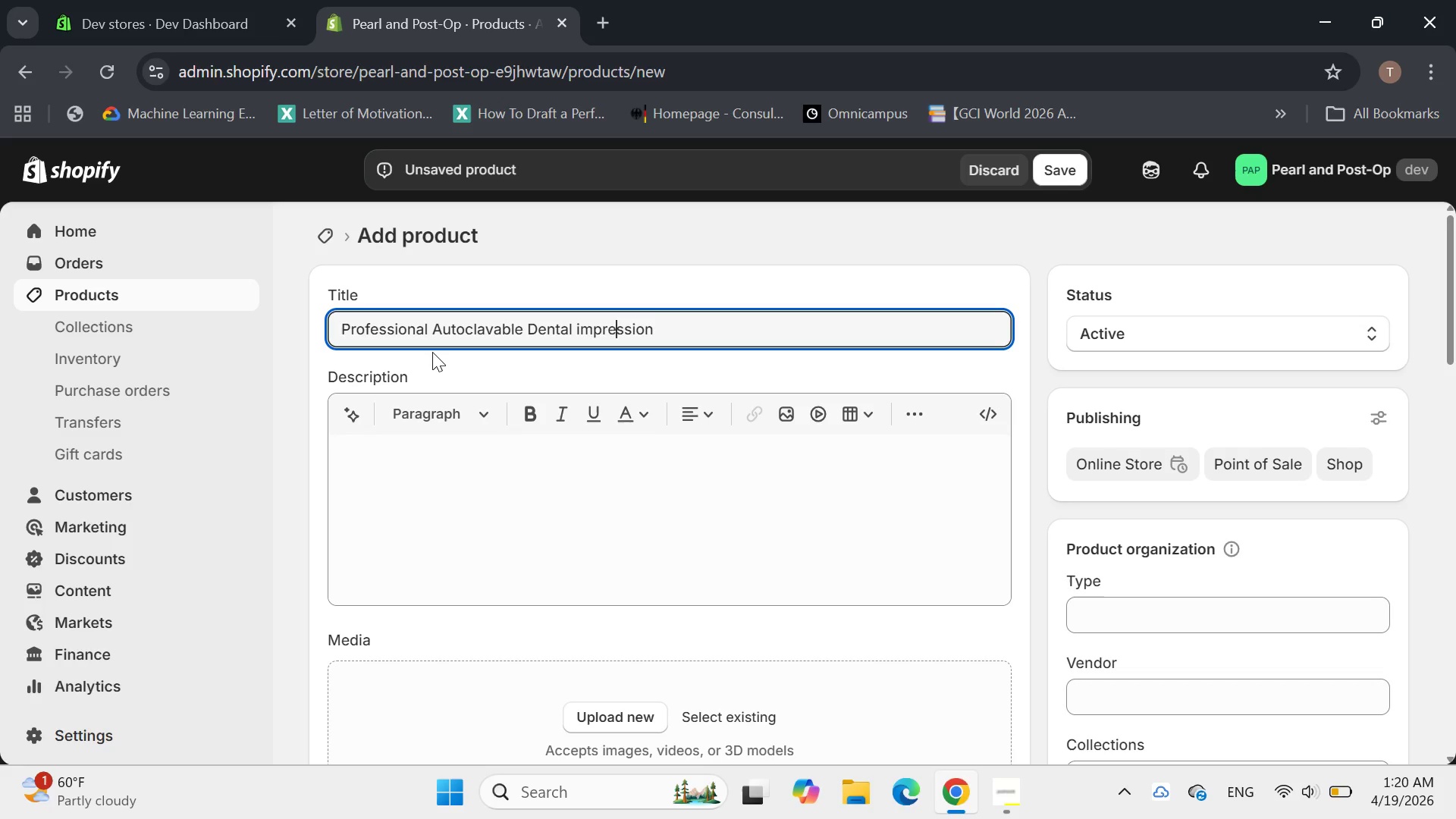 
key(ArrowLeft)
 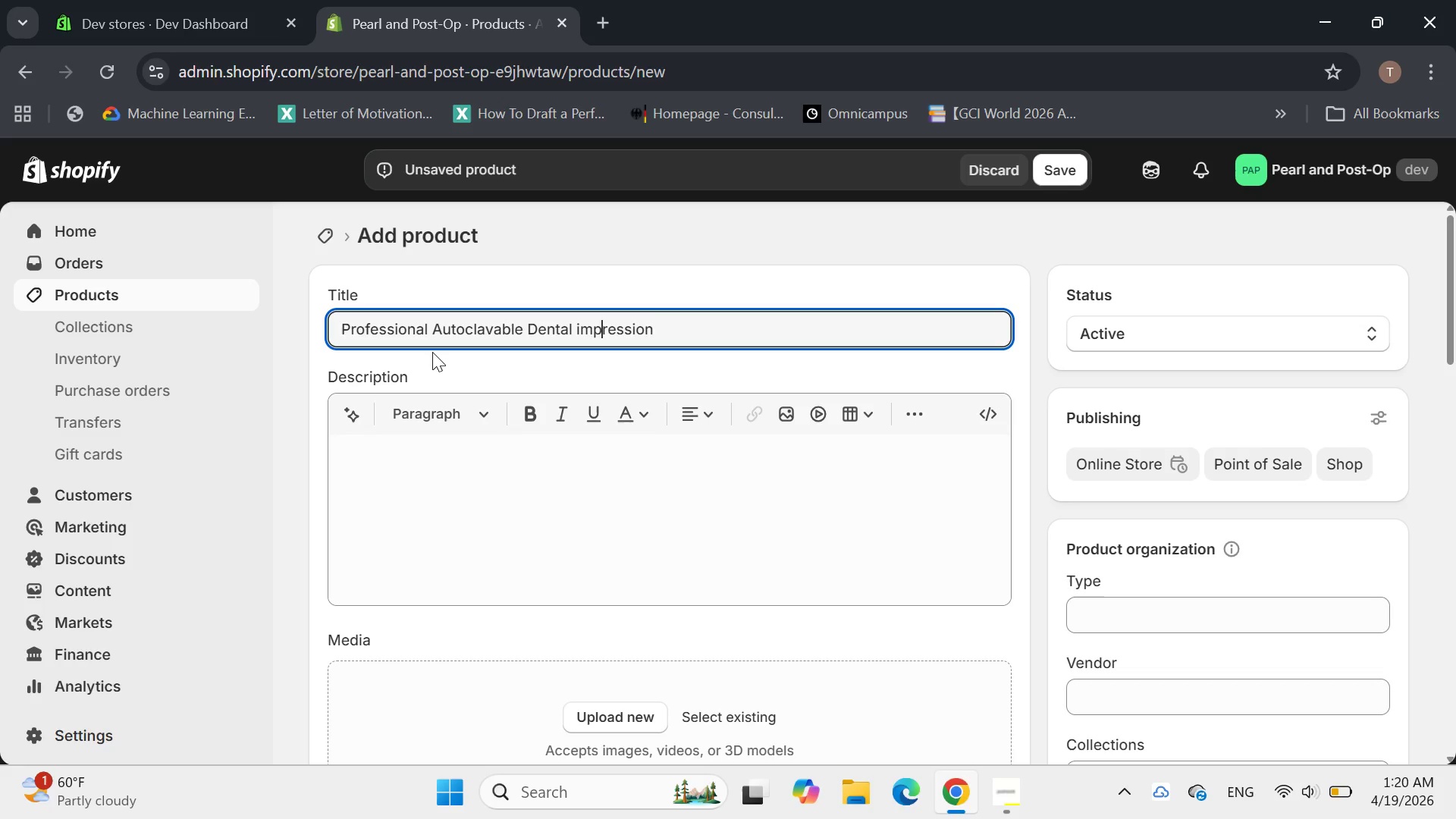 
key(ArrowLeft)
 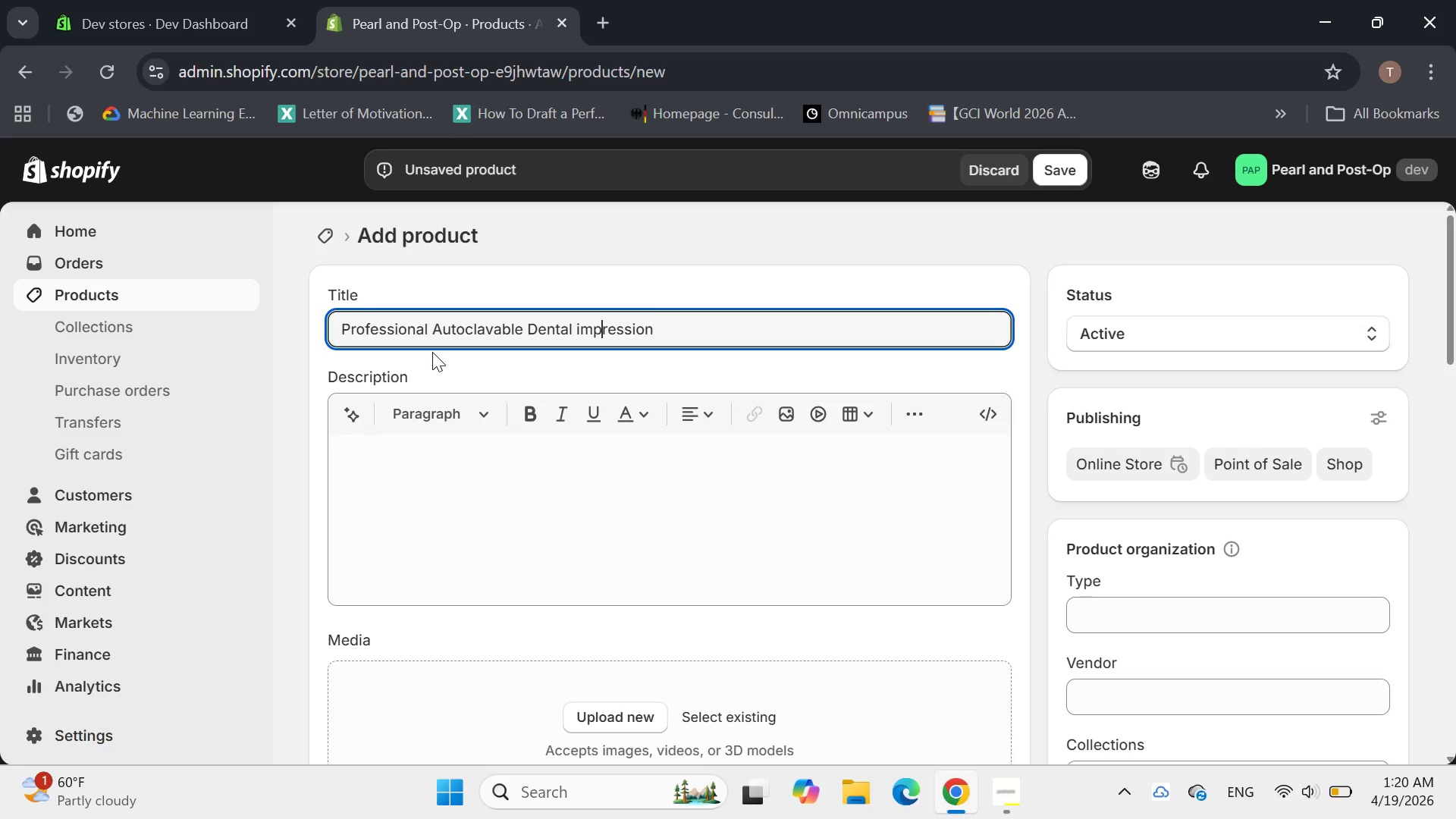 
key(ArrowLeft)
 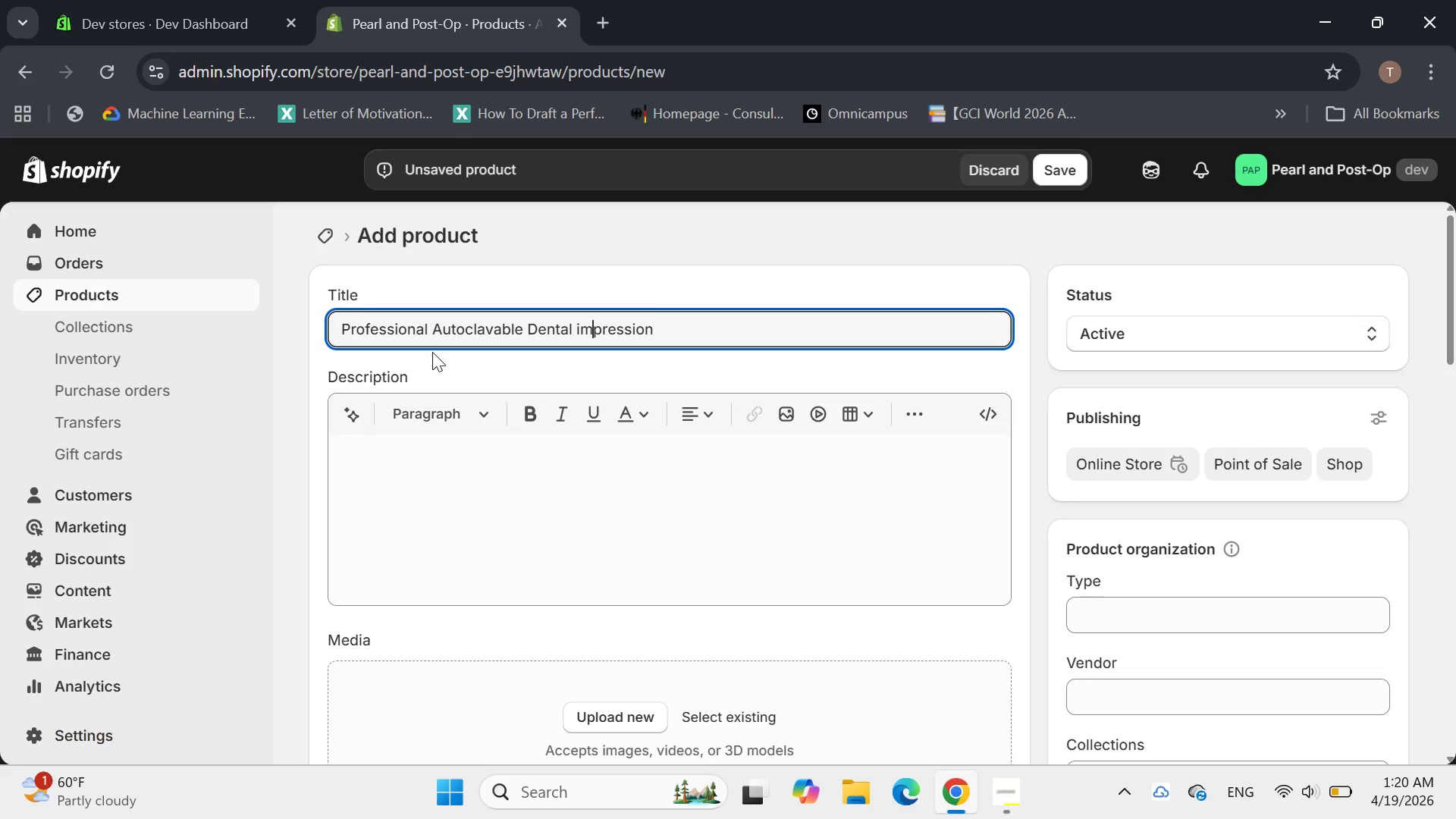 
key(ArrowLeft)
 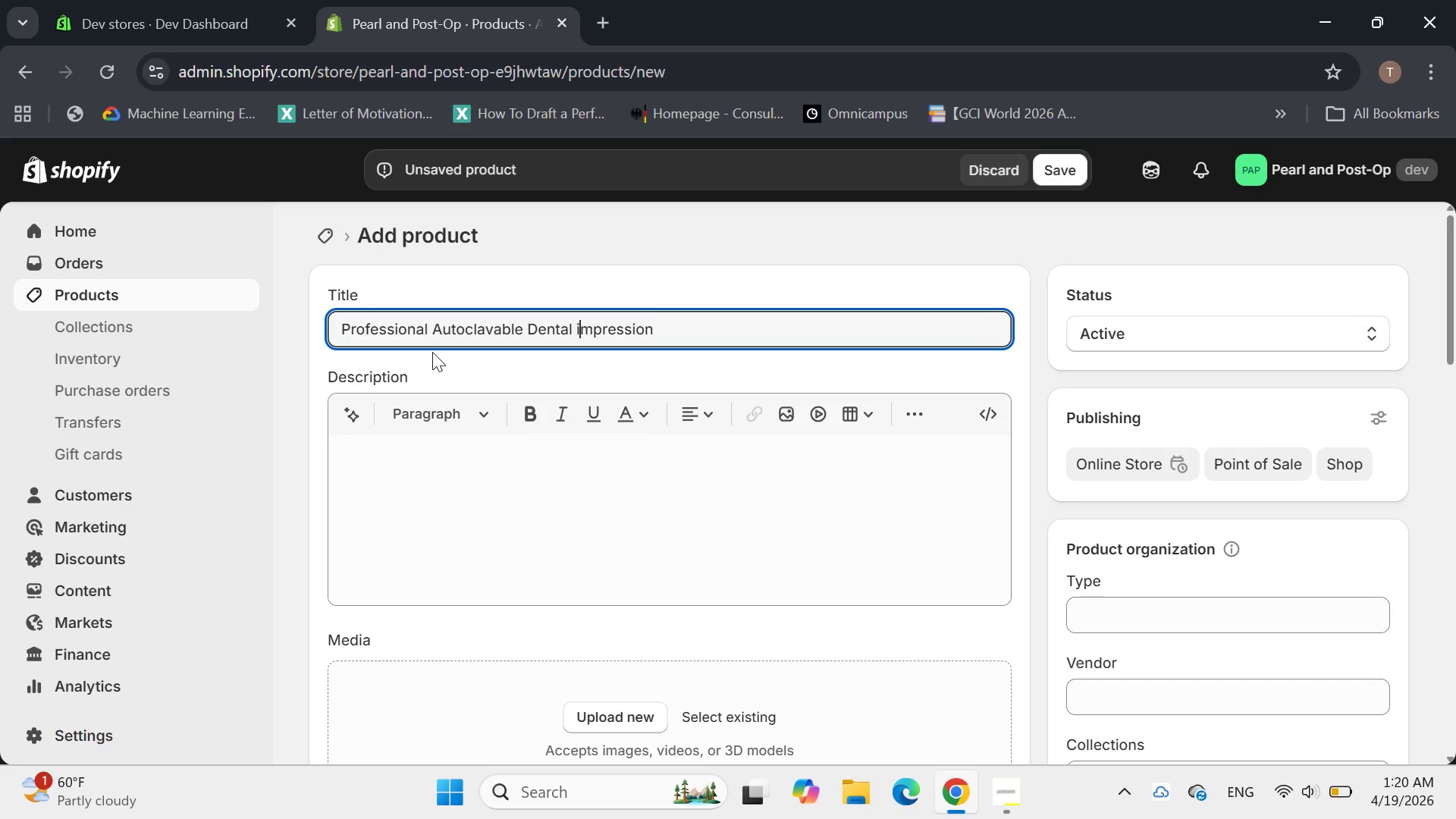 
key(ArrowLeft)
 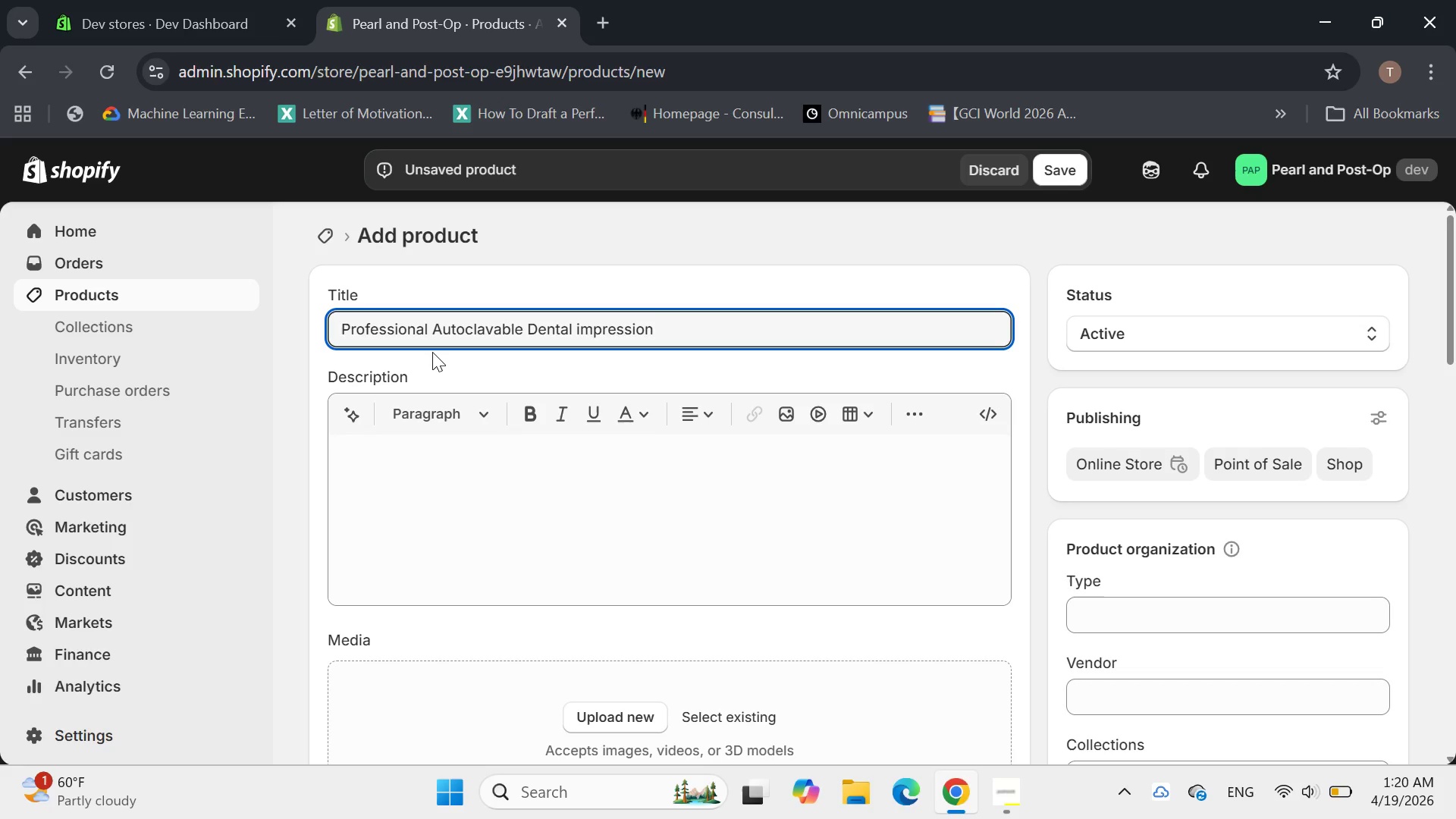 
key(ArrowRight)
 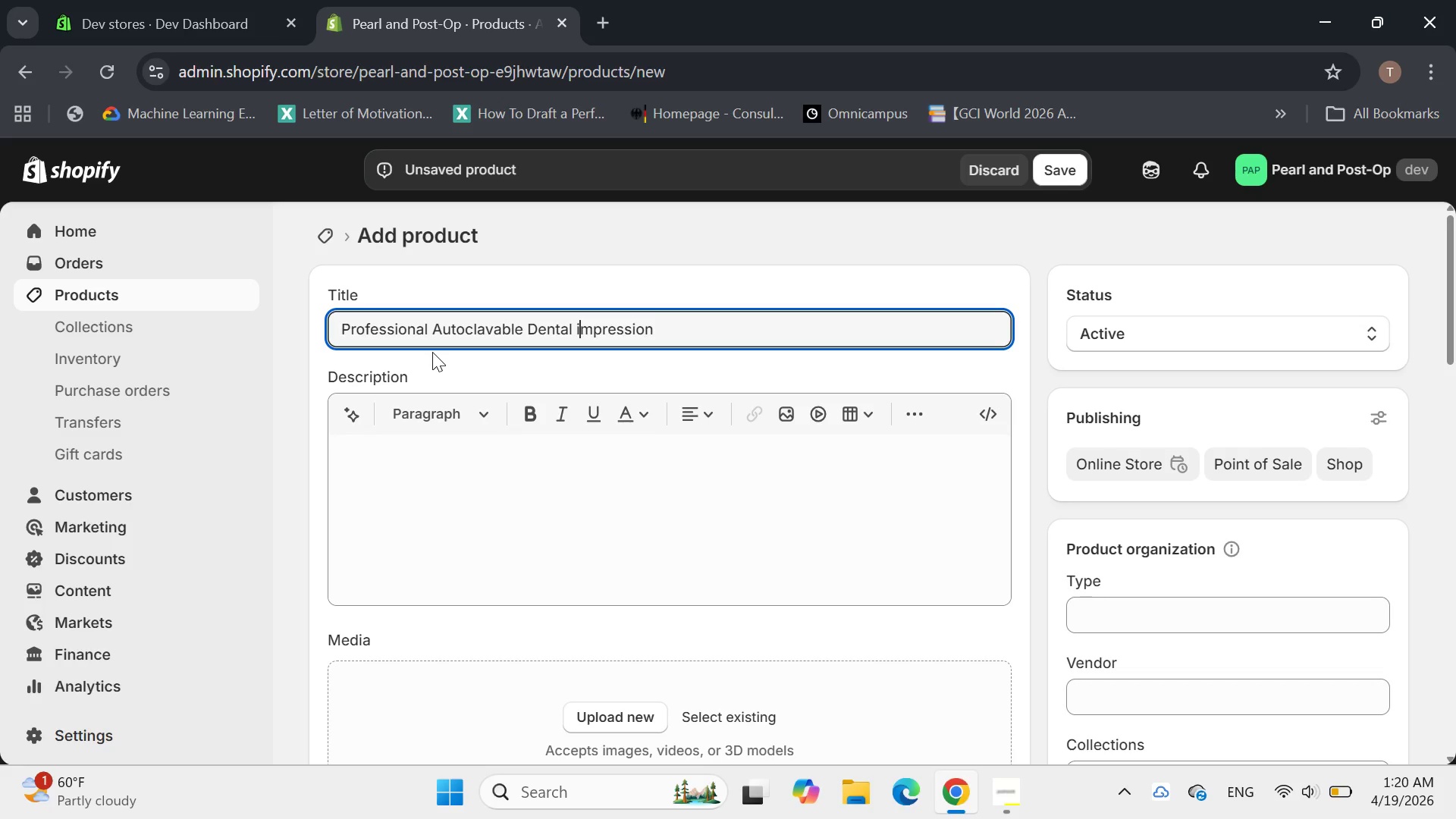 
key(Backspace)
 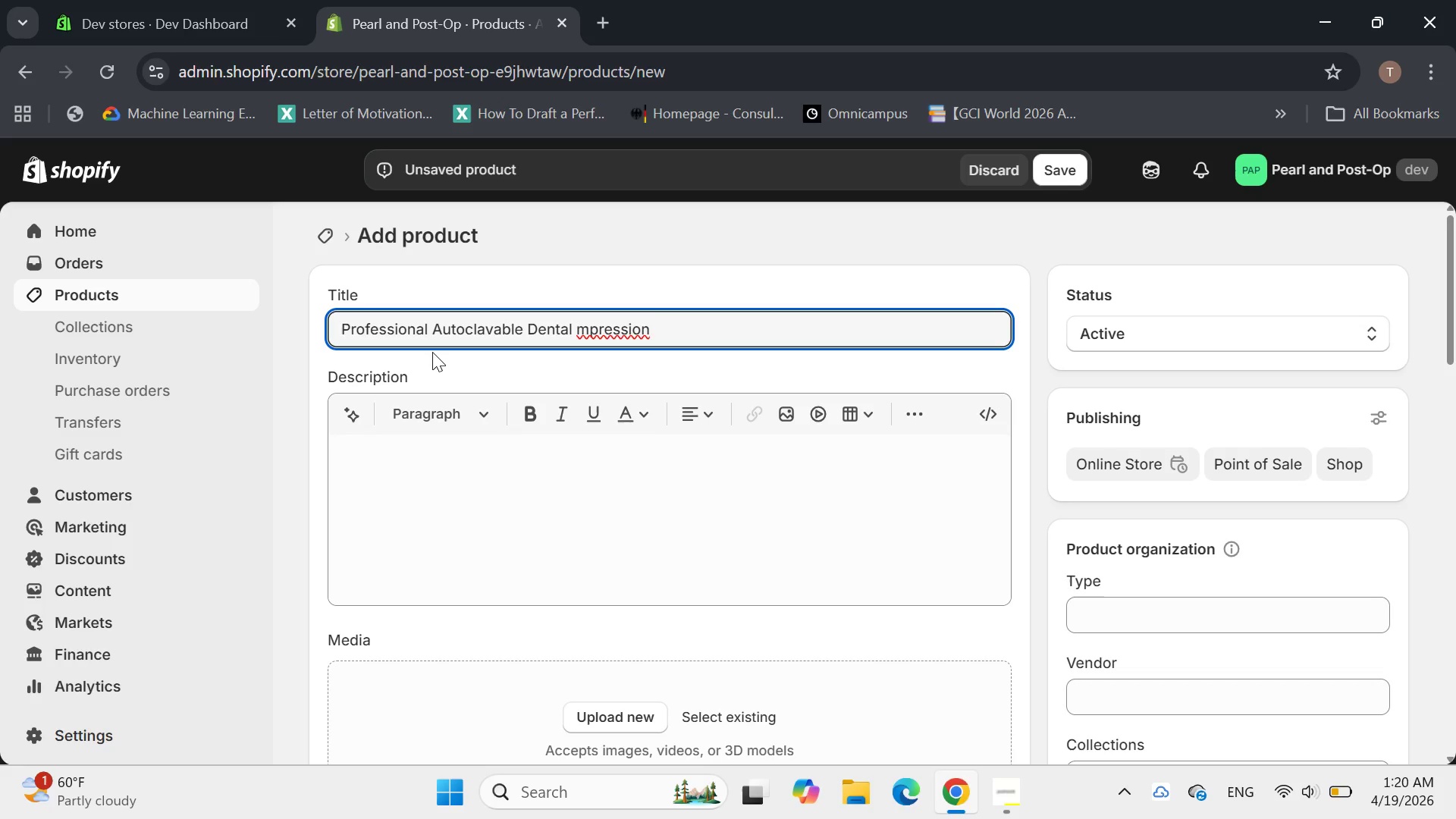 
key(Shift+I)
 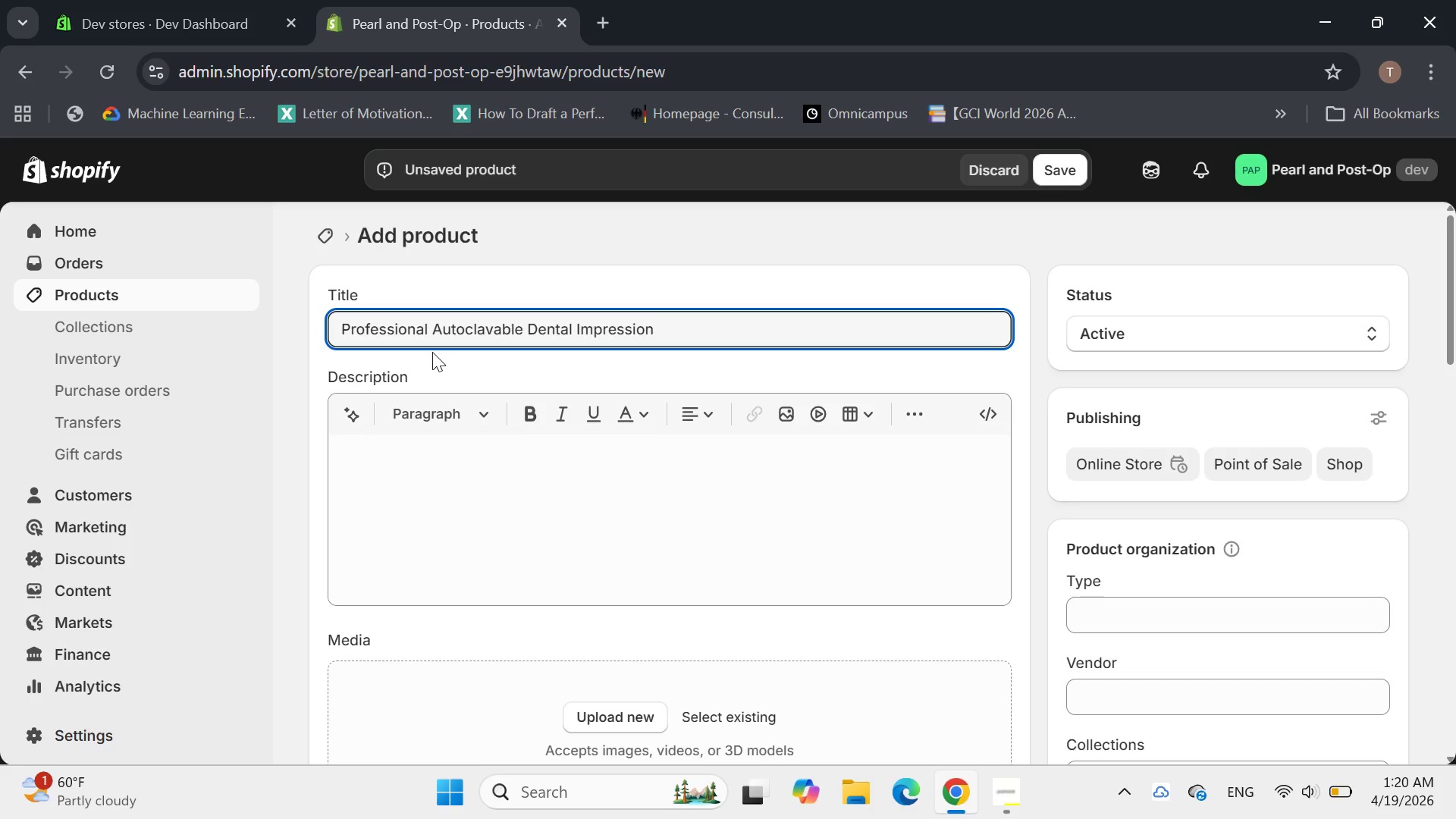 
hold_key(key=ArrowRight, duration=0.77)
 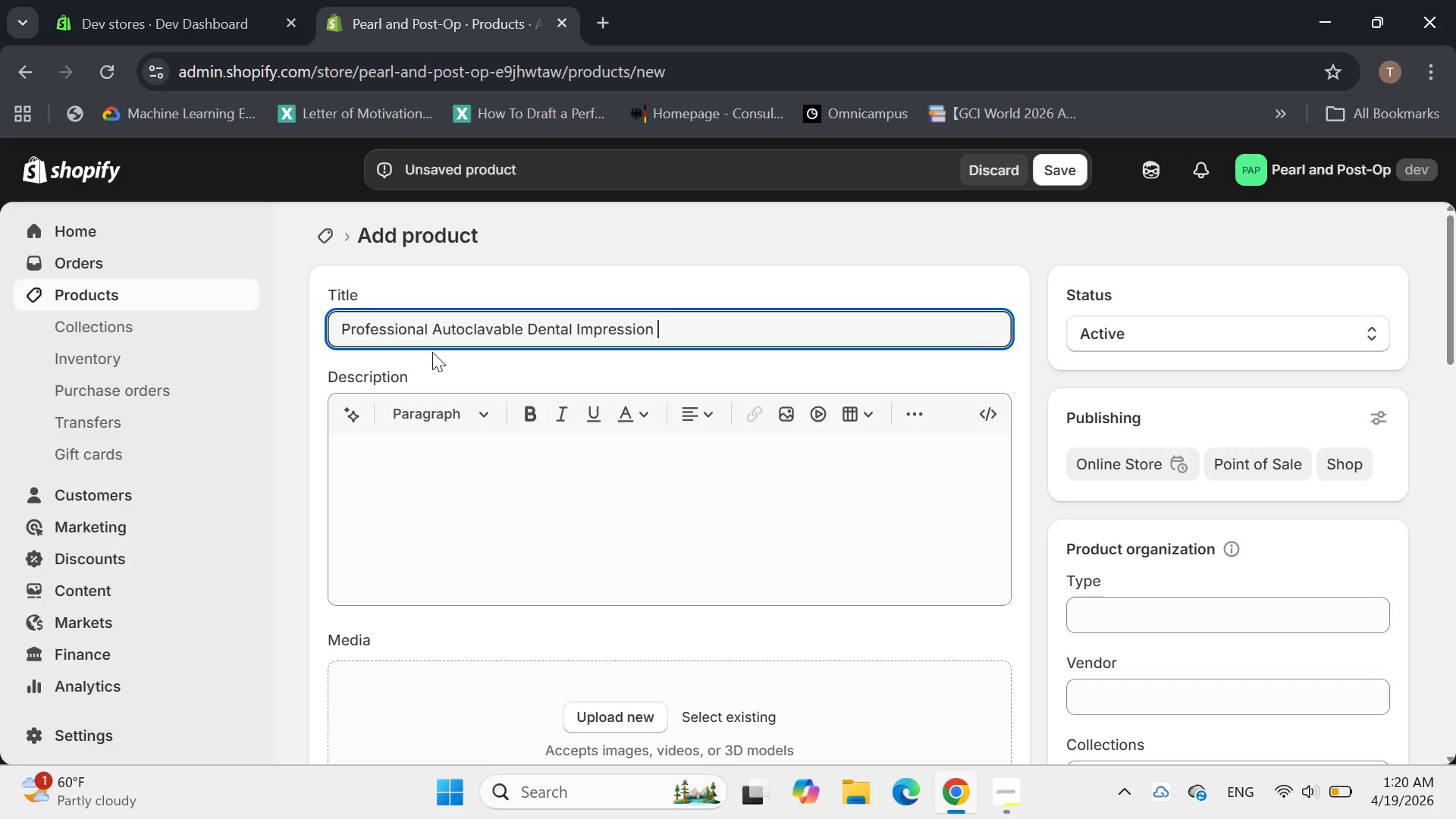 
type(Trays)
 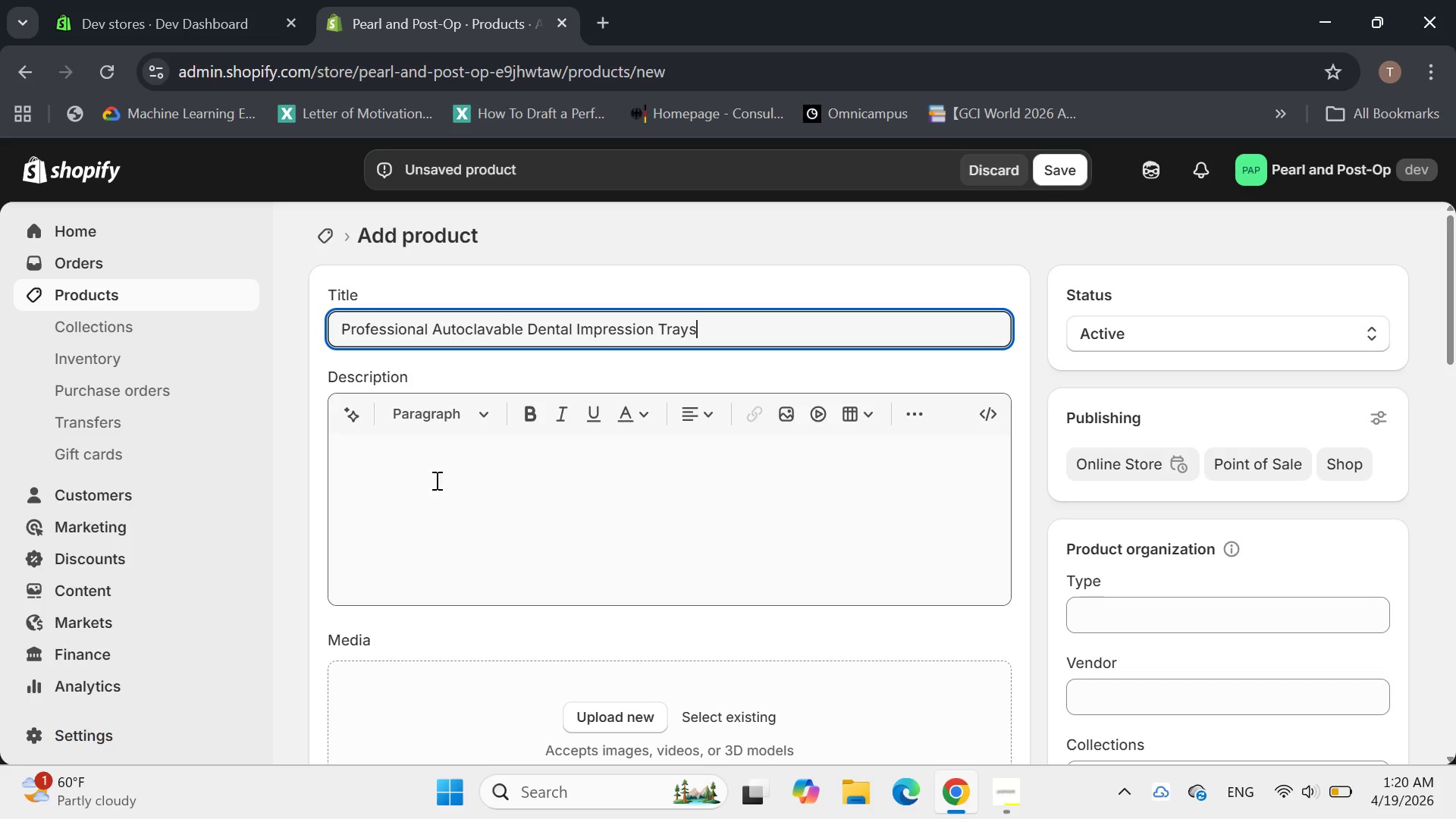 
left_click([445, 446])
 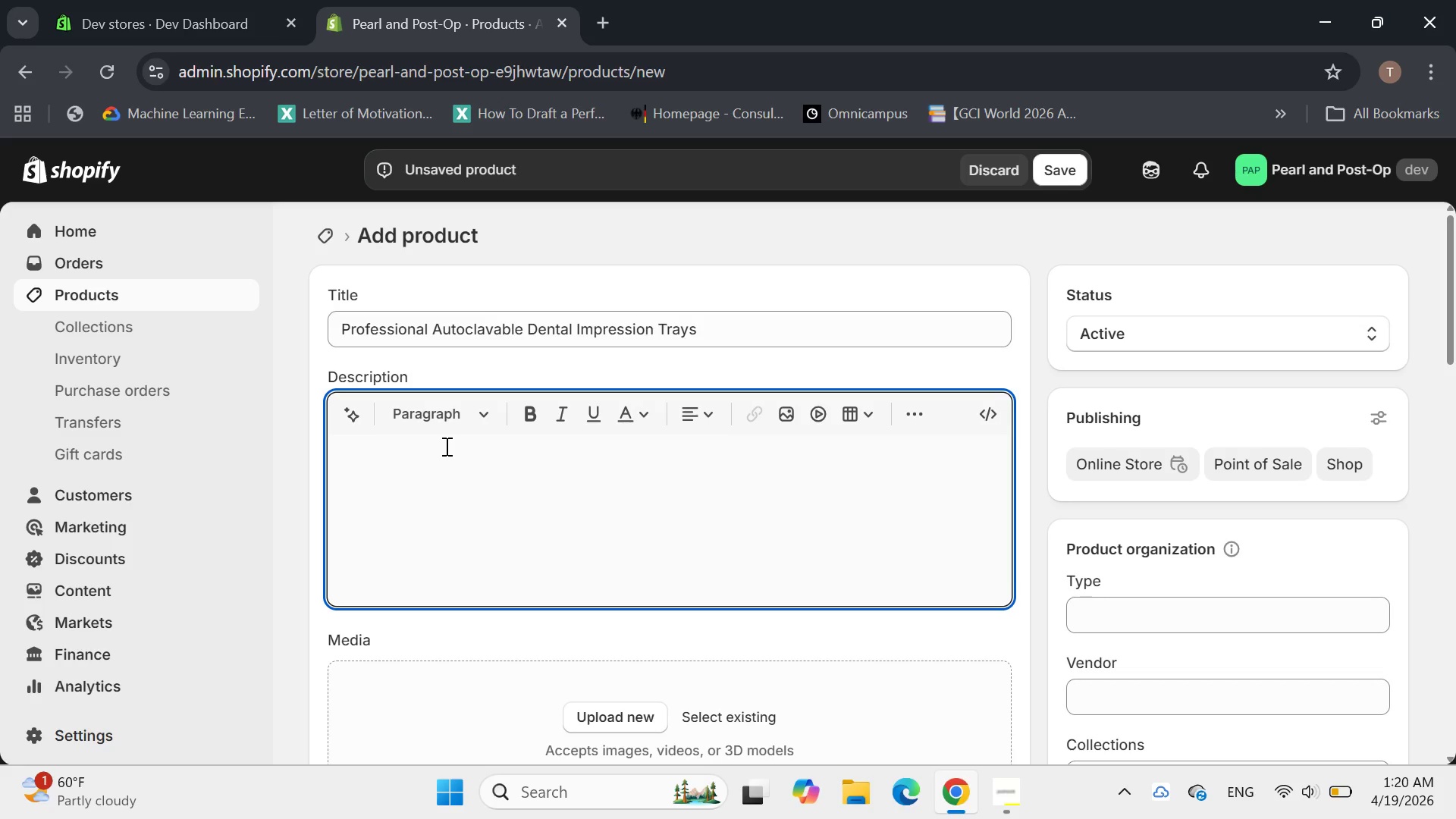 
wait(18.77)
 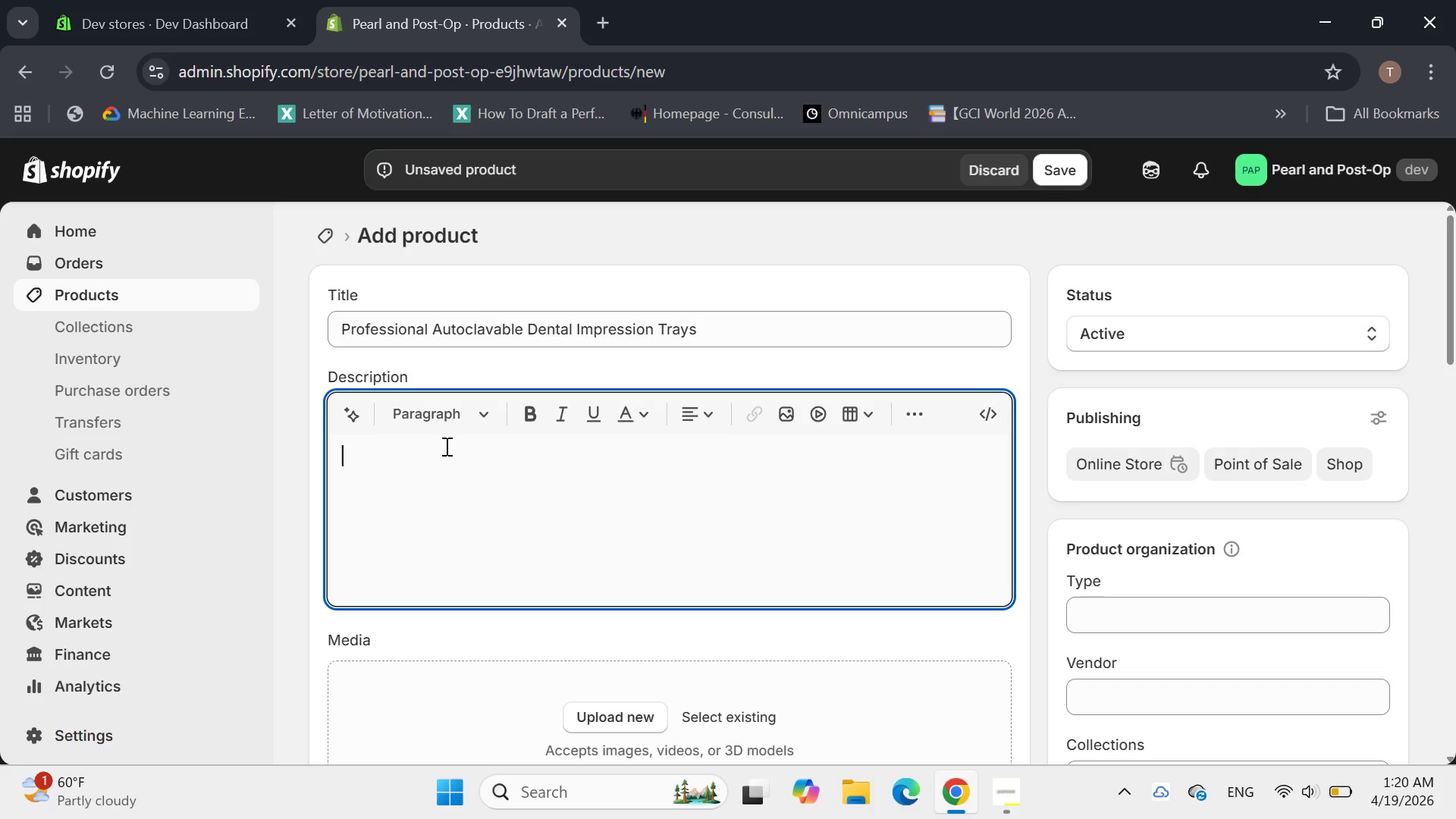 
type(Professsional Only u)
key(Backspace)
 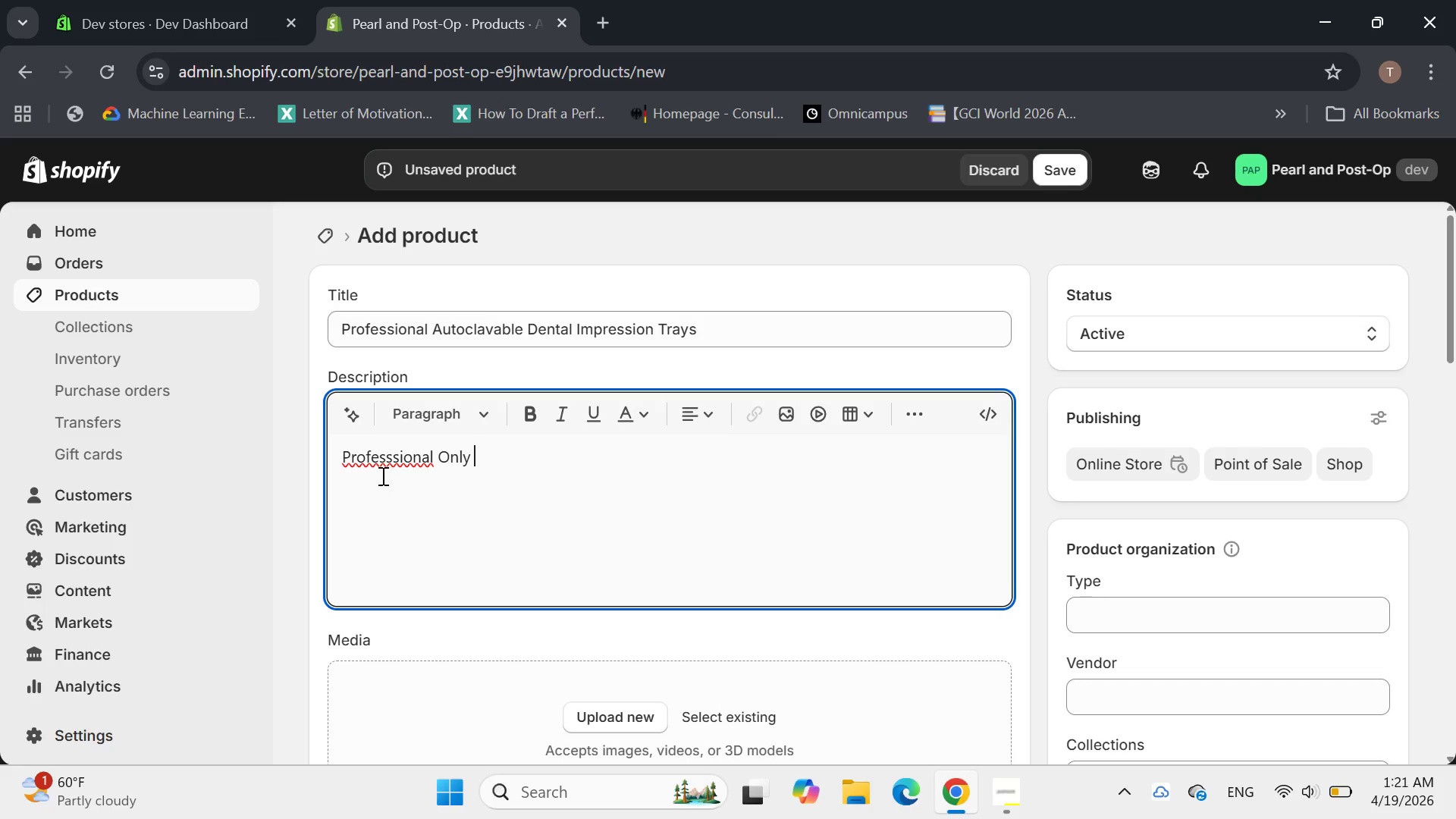 
left_click([385, 462])
 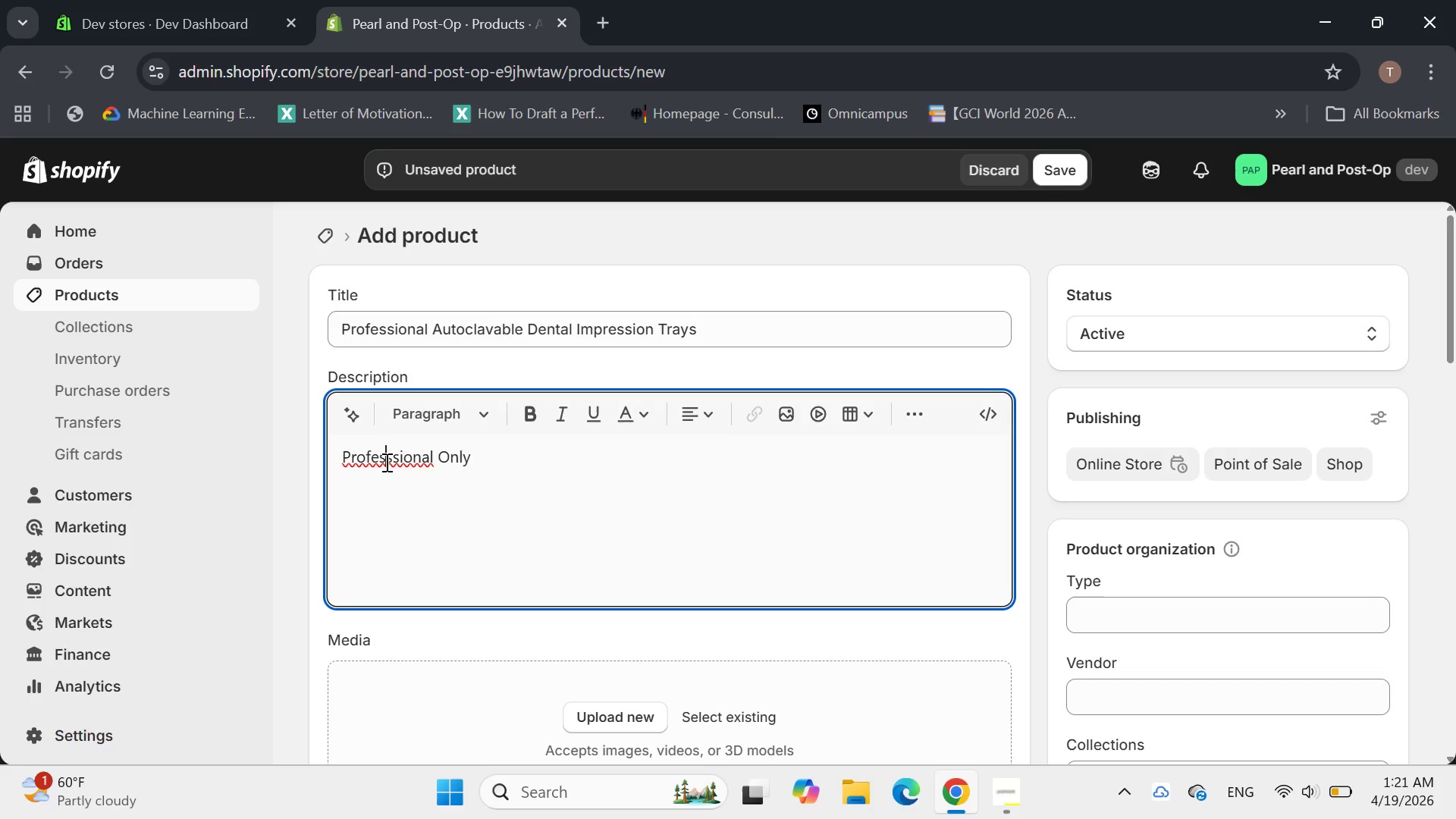 
key(Backspace)
 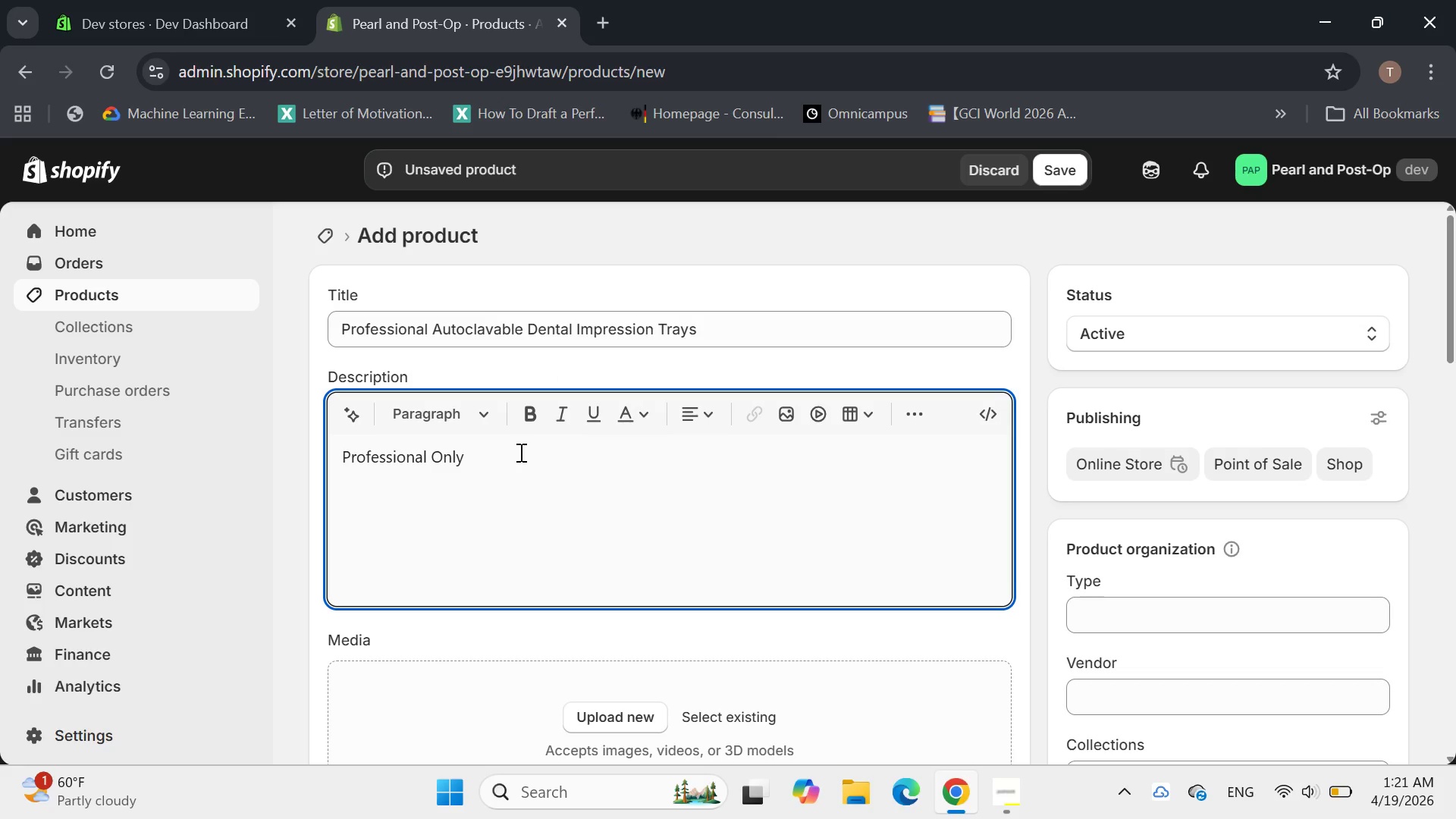 
left_click([516, 451])
 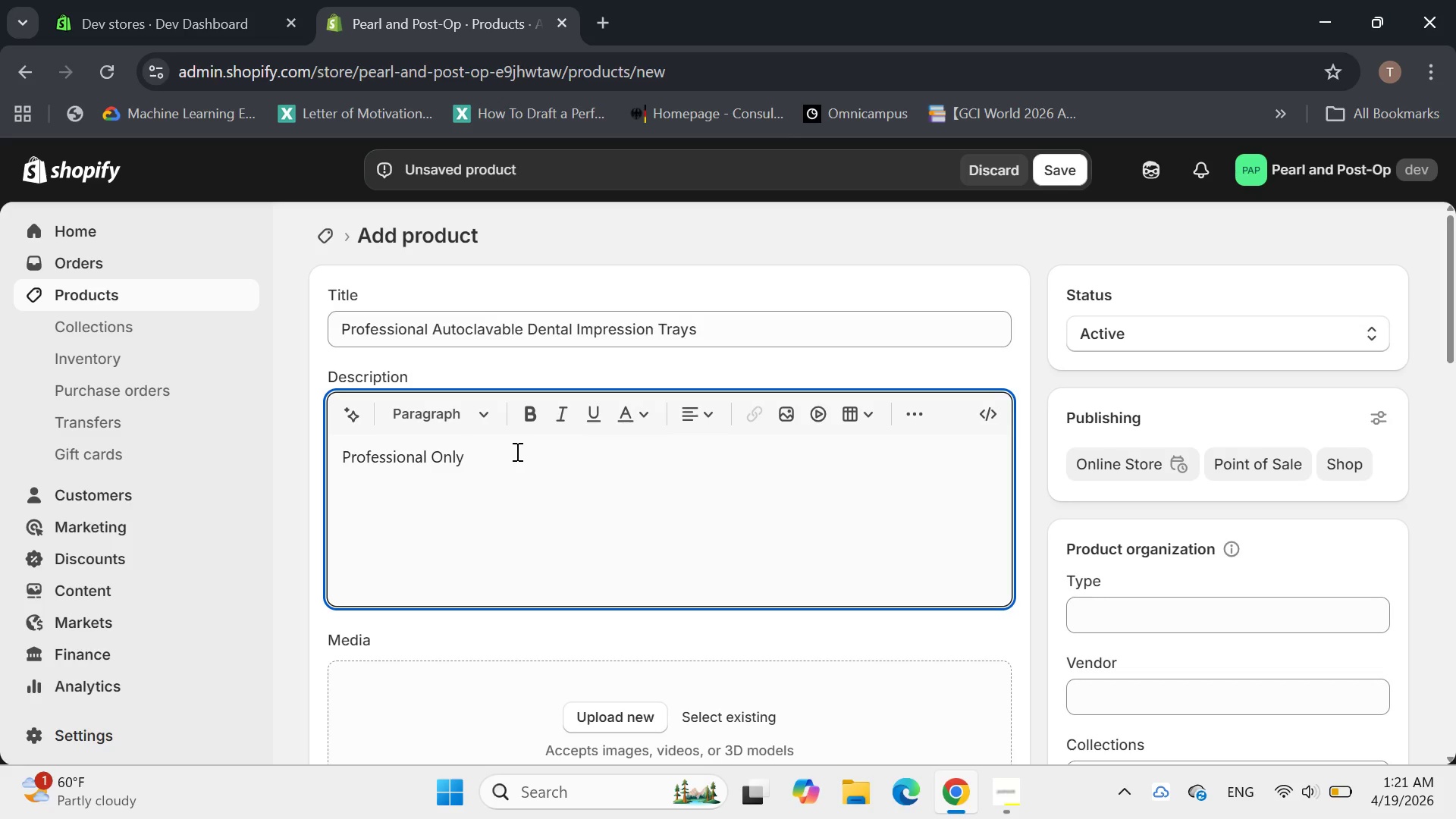 
type(use)
key(Backspace)
key(Backspace)
key(Backspace)
type(Use)
 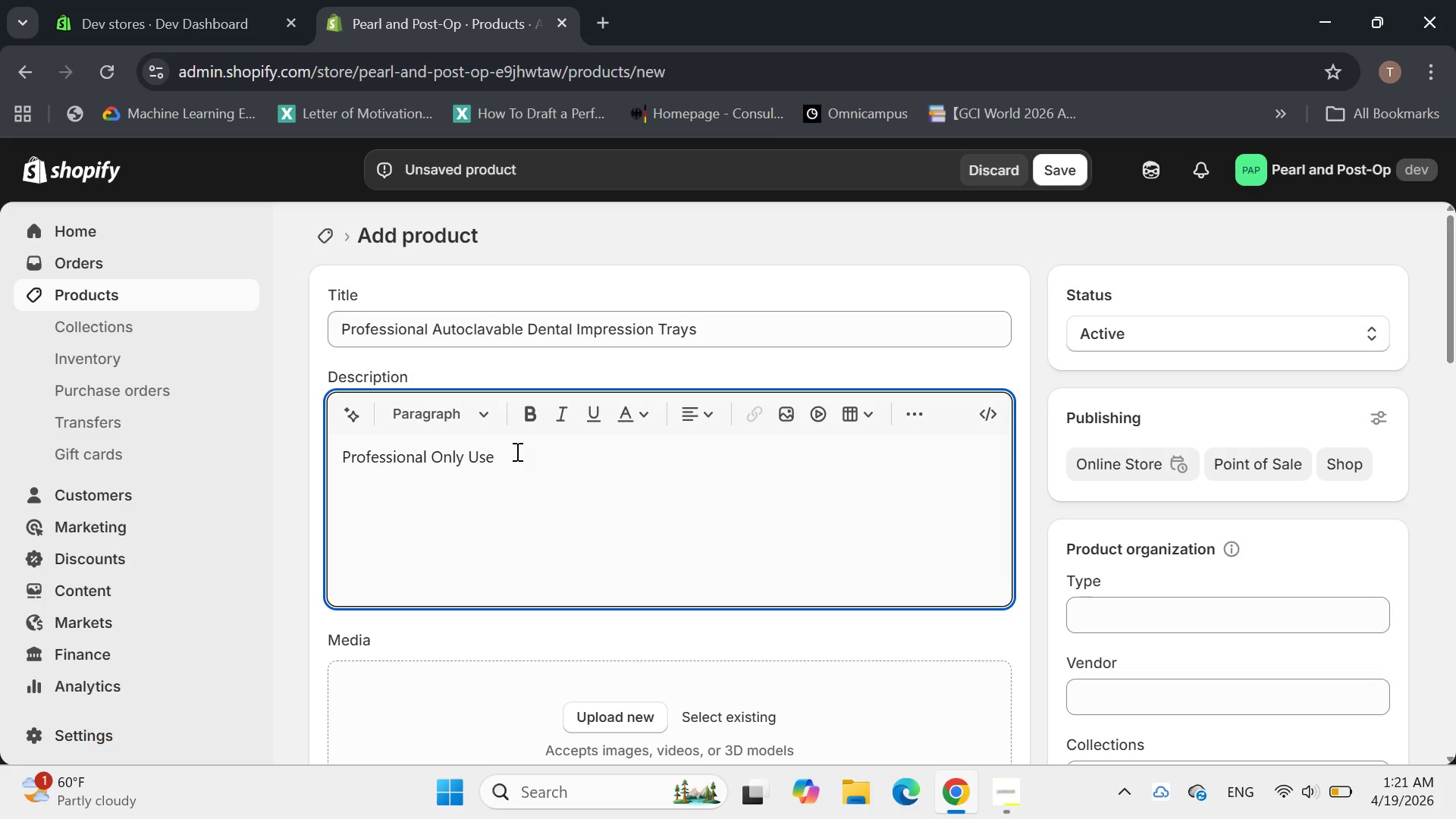 
key(Backspace)
key(Backspace)
key(Backspace)
type(Only)
 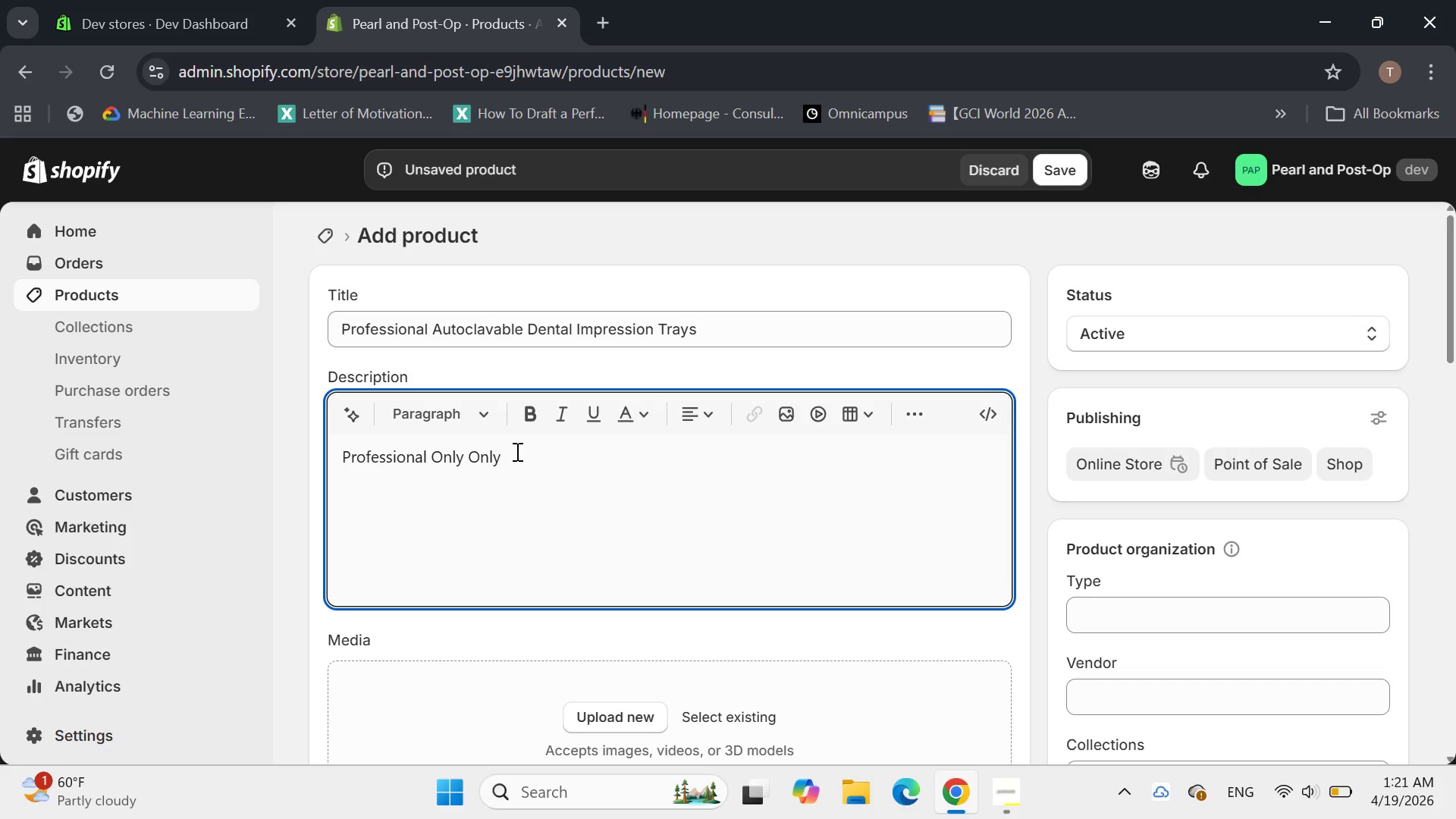 
key(Enter)
 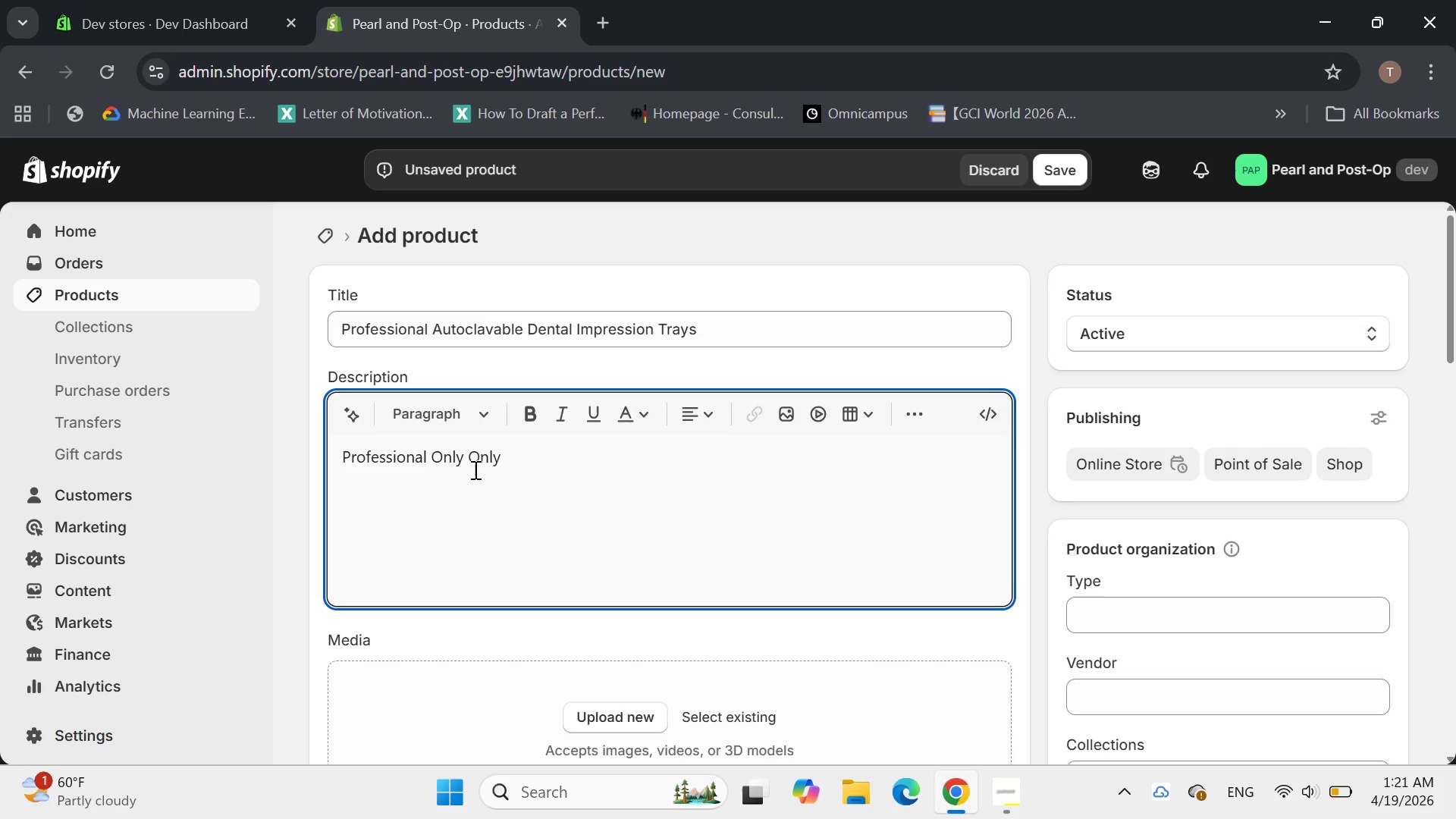 
left_click_drag(start_coordinate=[460, 463], to_coordinate=[431, 459])
 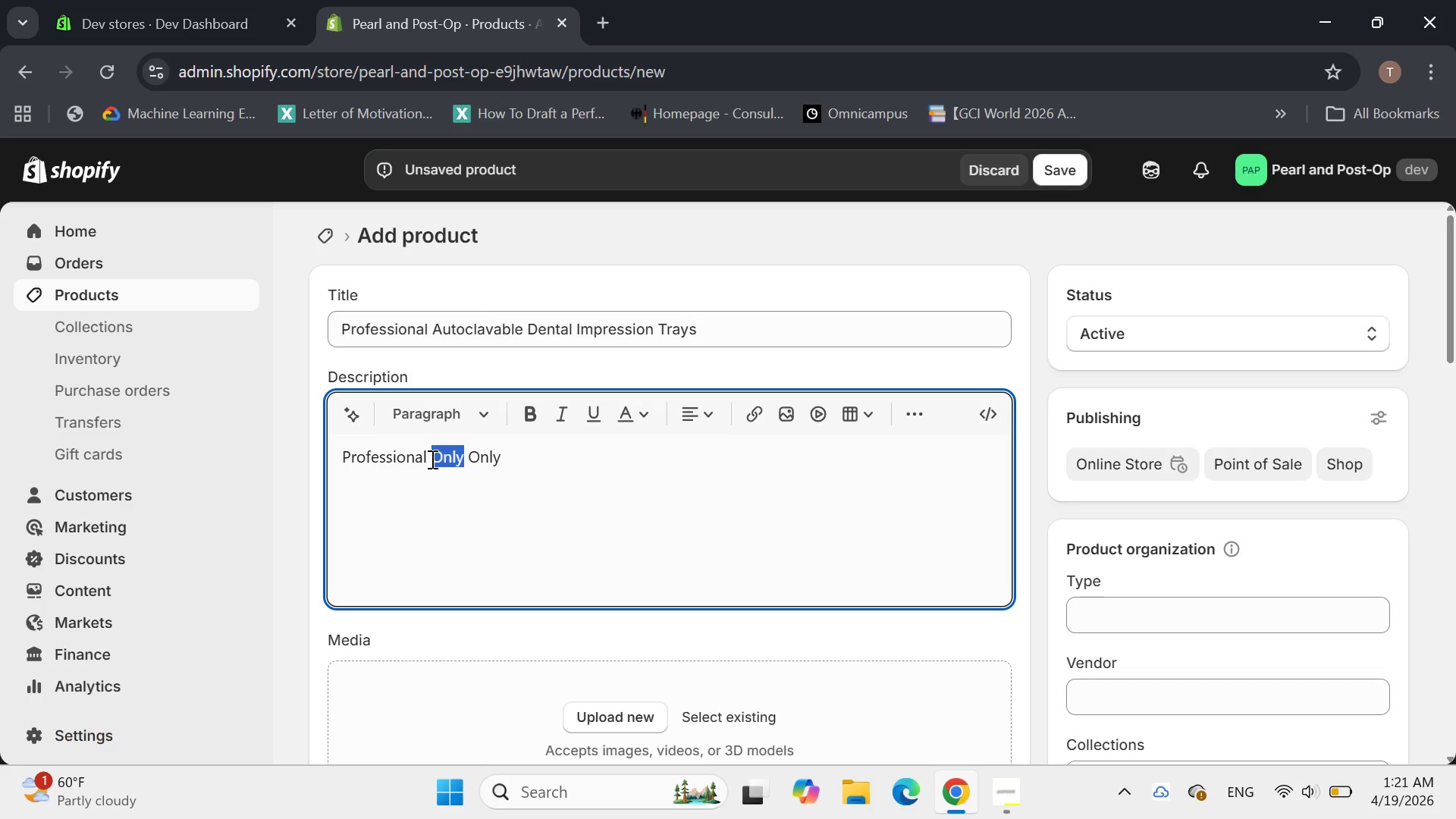 
type(Use)
 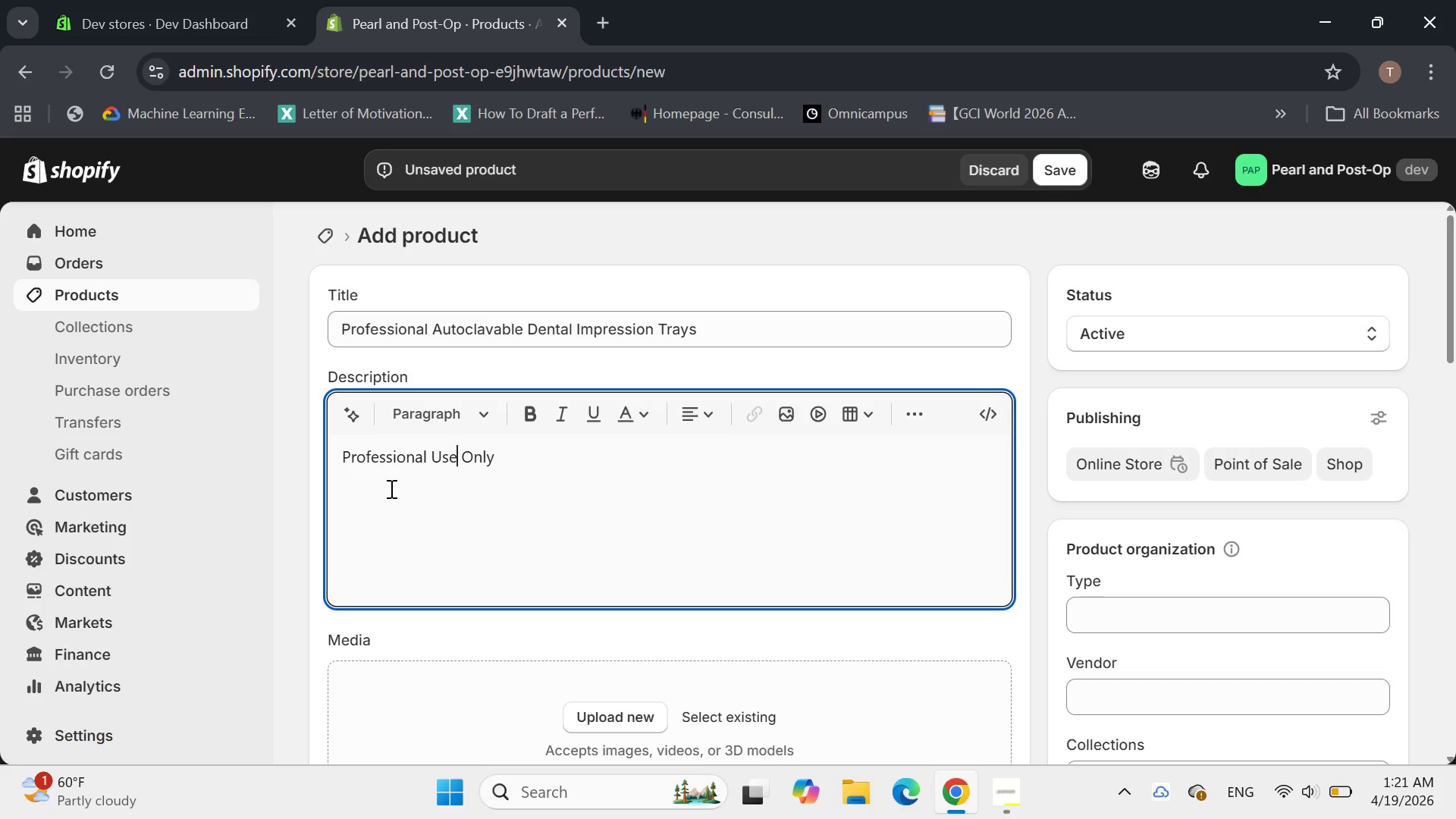 
left_click([385, 491])
 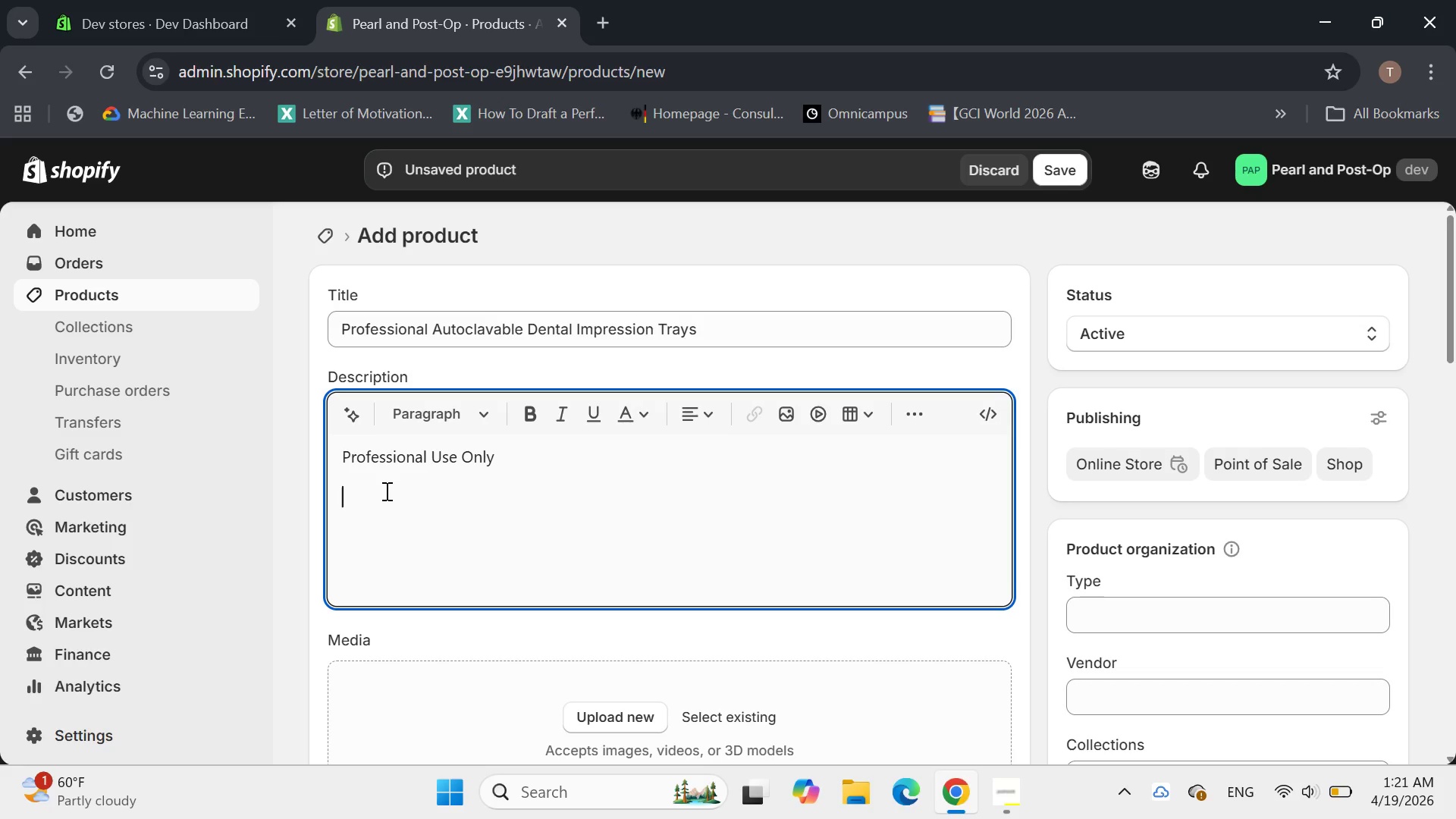 
type(These authoclavable stainless)
 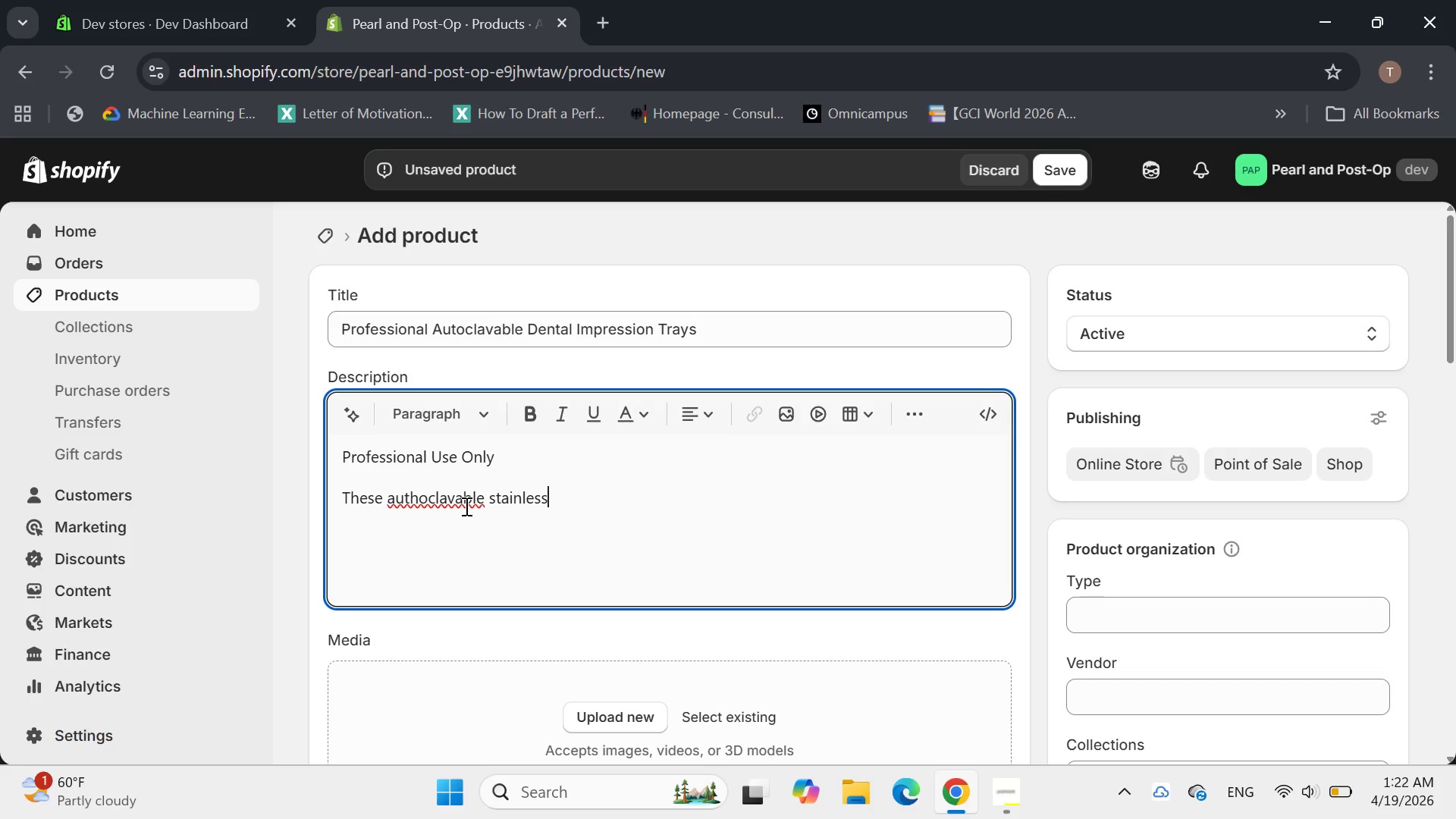 
wait(12.69)
 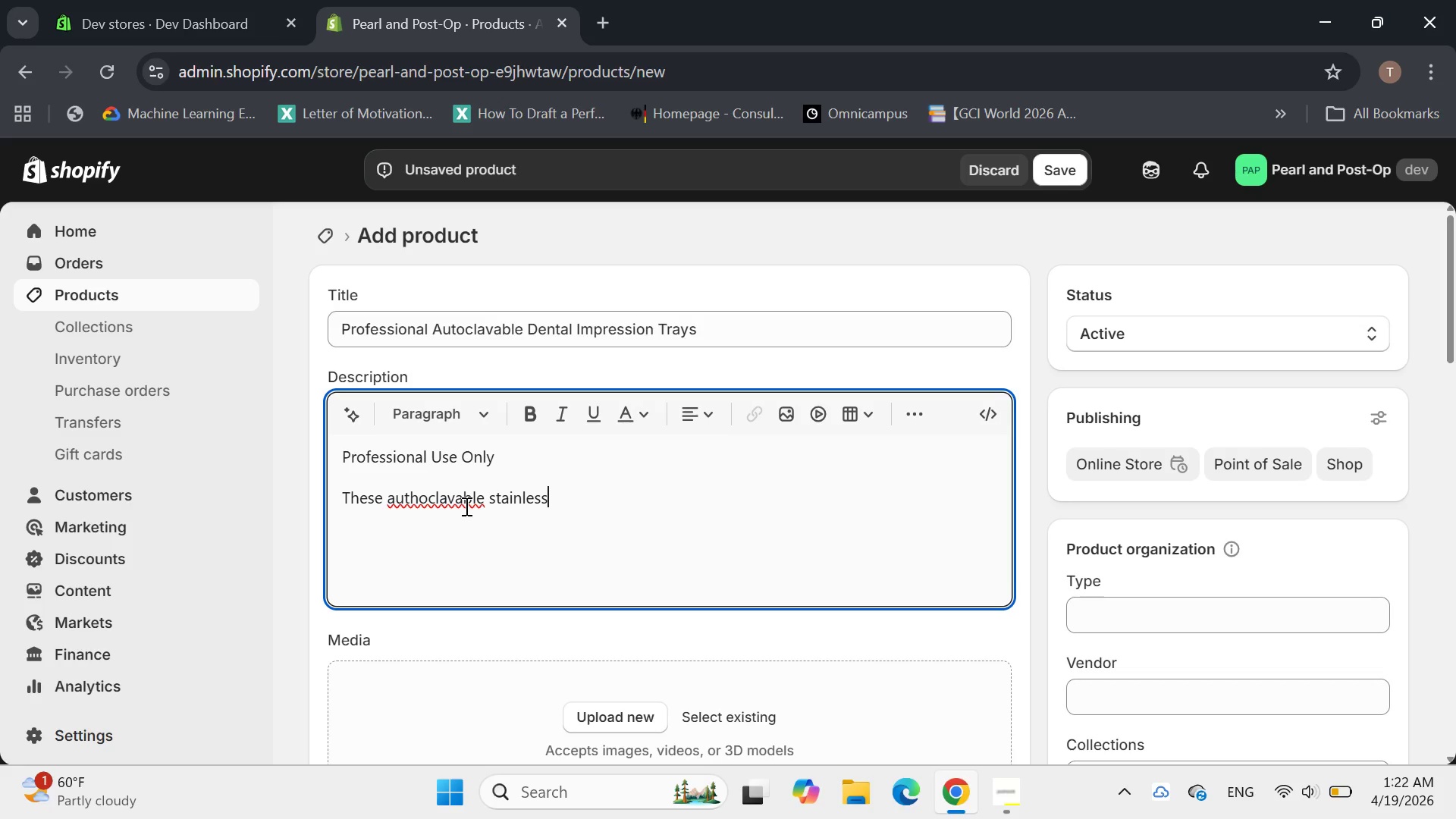 
left_click_drag(start_coordinate=[486, 507], to_coordinate=[401, 501])
 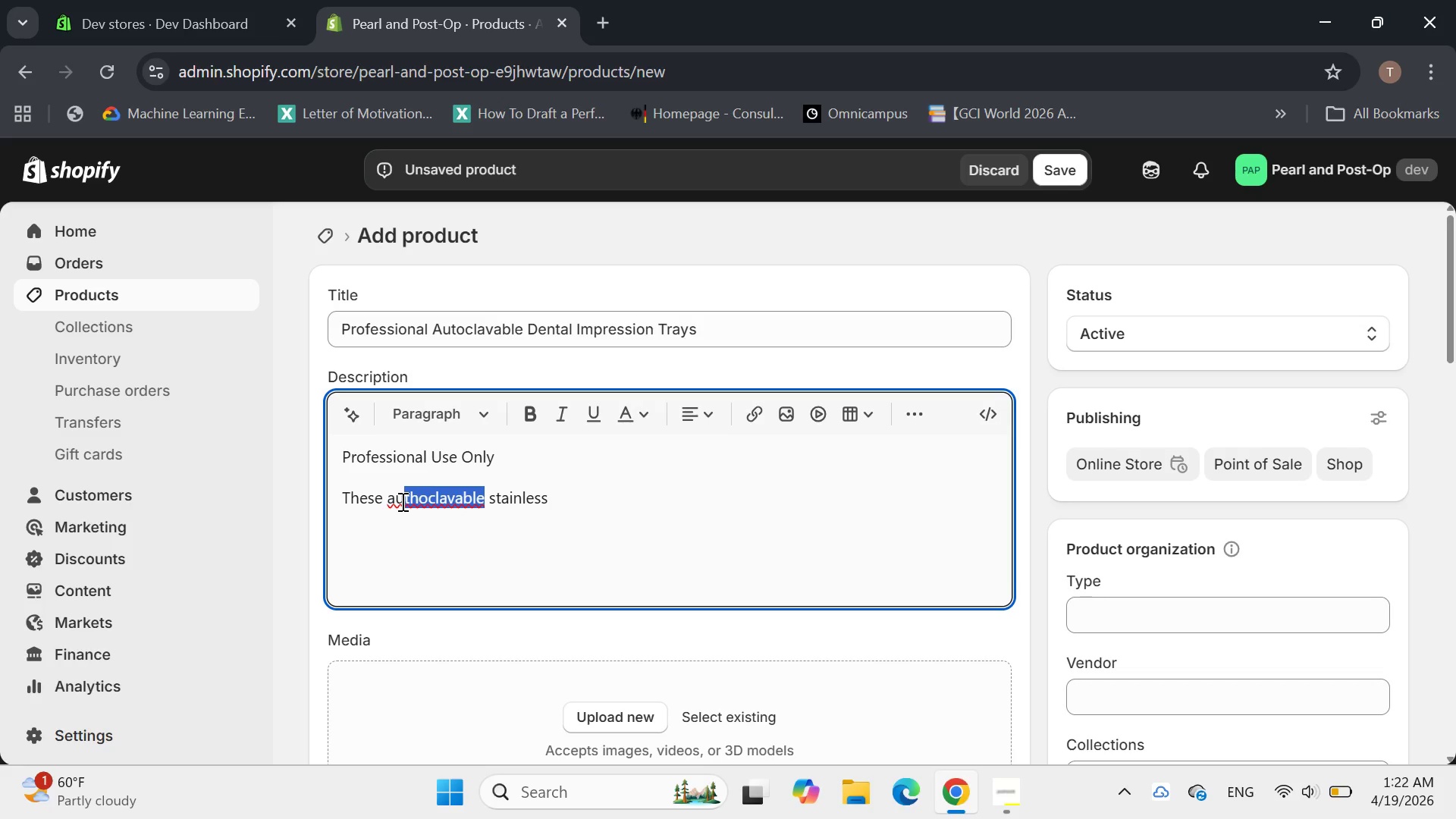 
key(Backspace)
key(Backspace)
type(uth)
key(Backspace)
type(oclavable)
 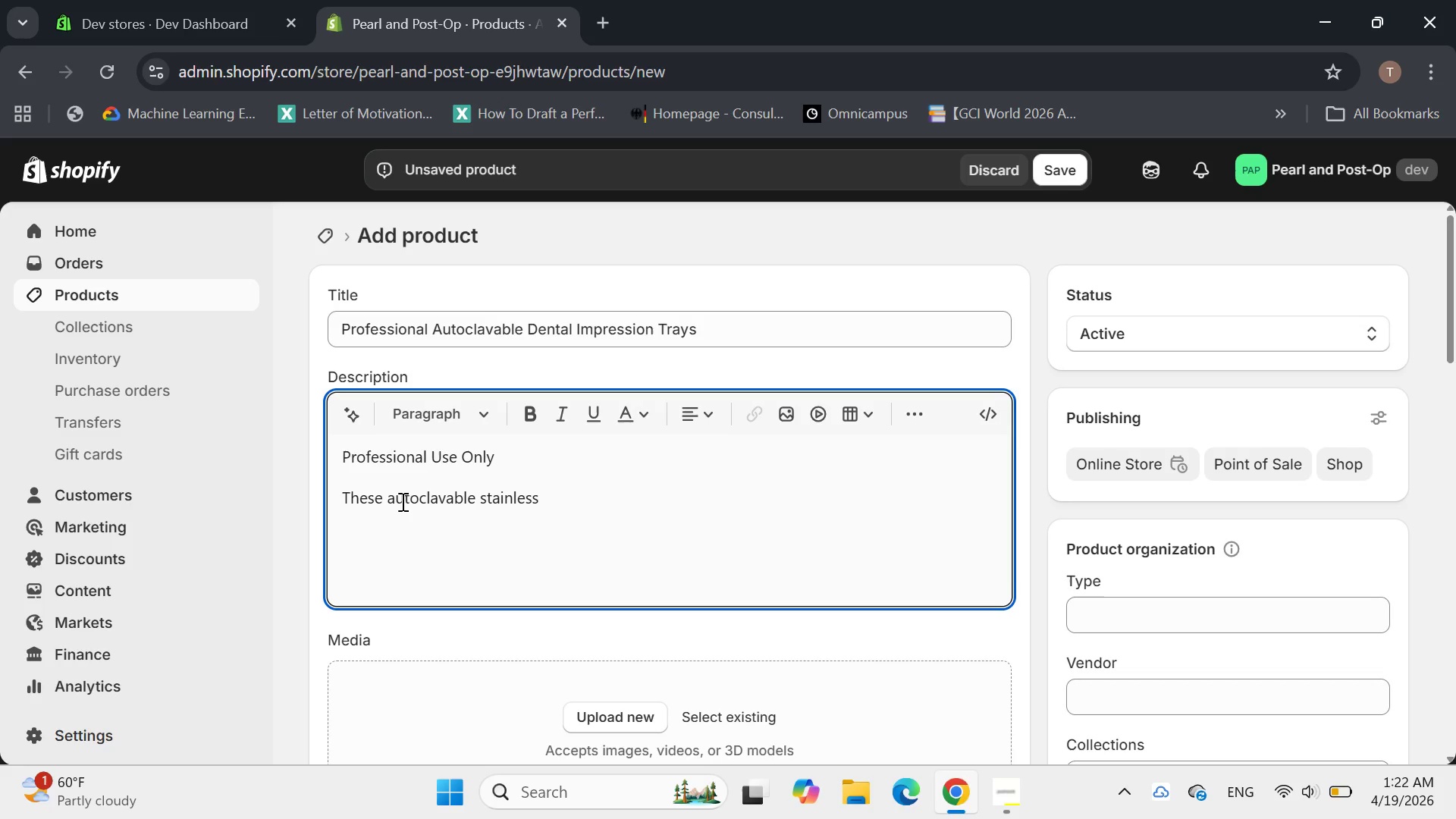 
wait(10.81)
 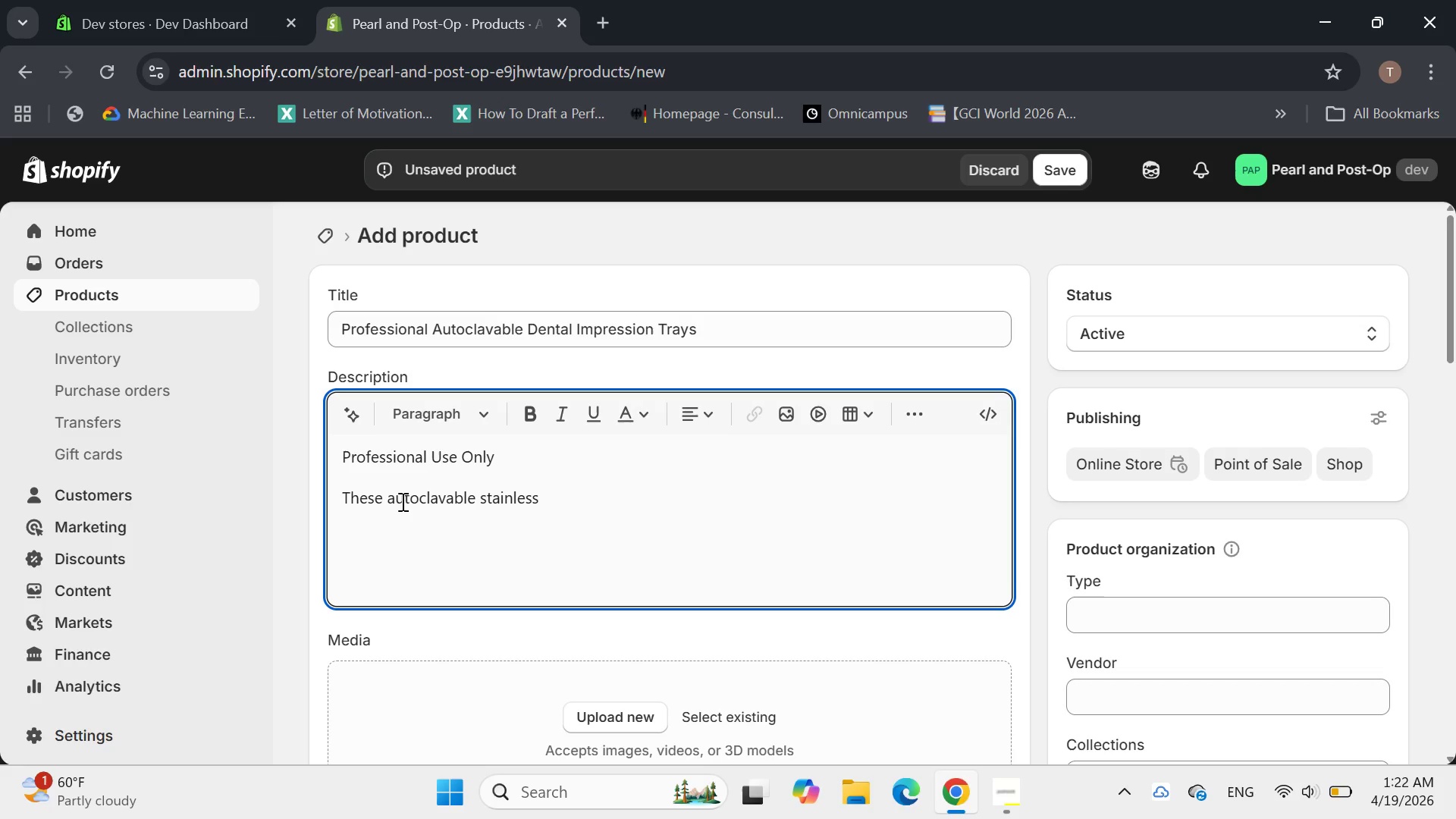 
key(End)
 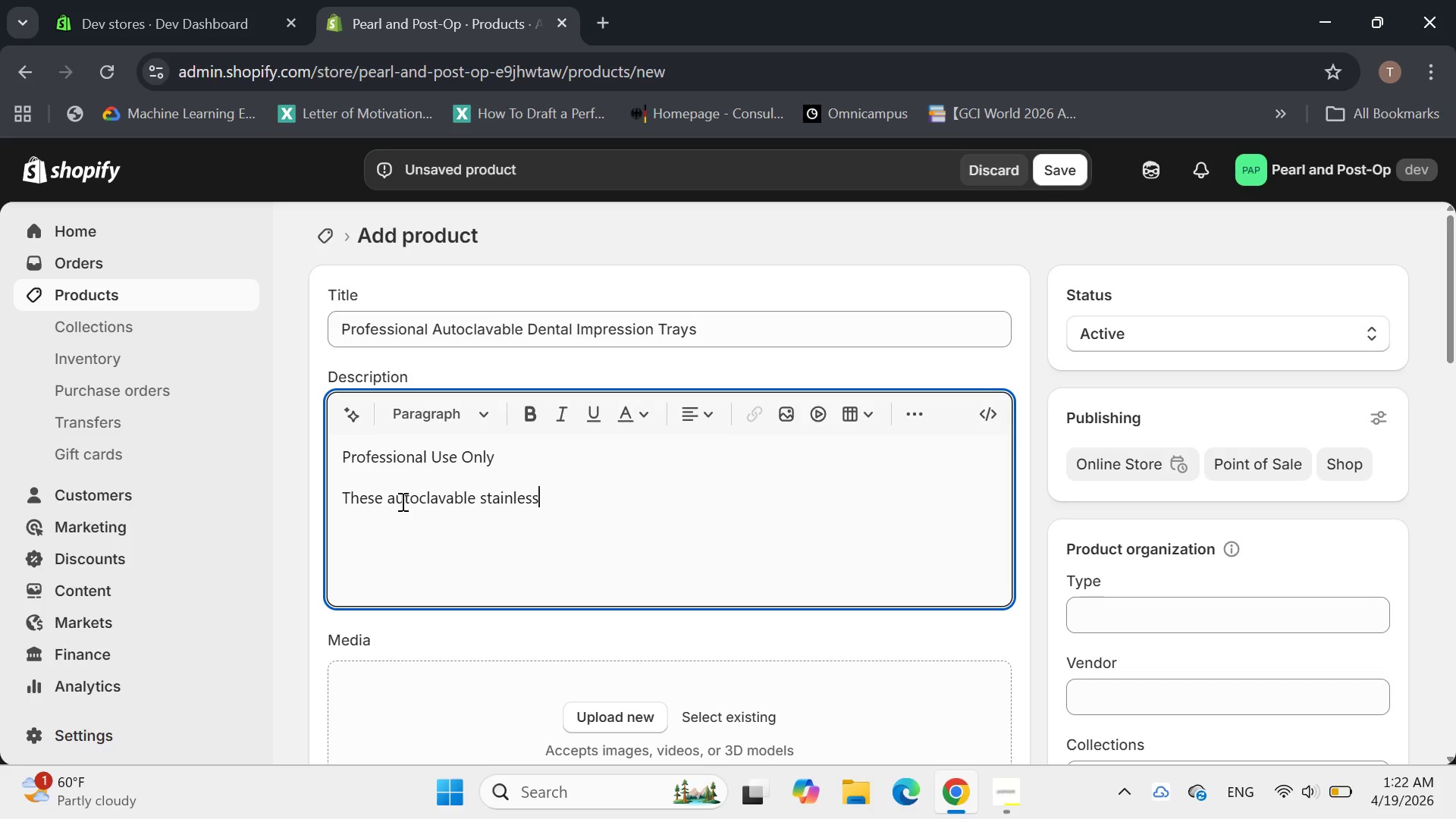 
type( steel impression tray )
key(Backspace)
type(s are designed for)
 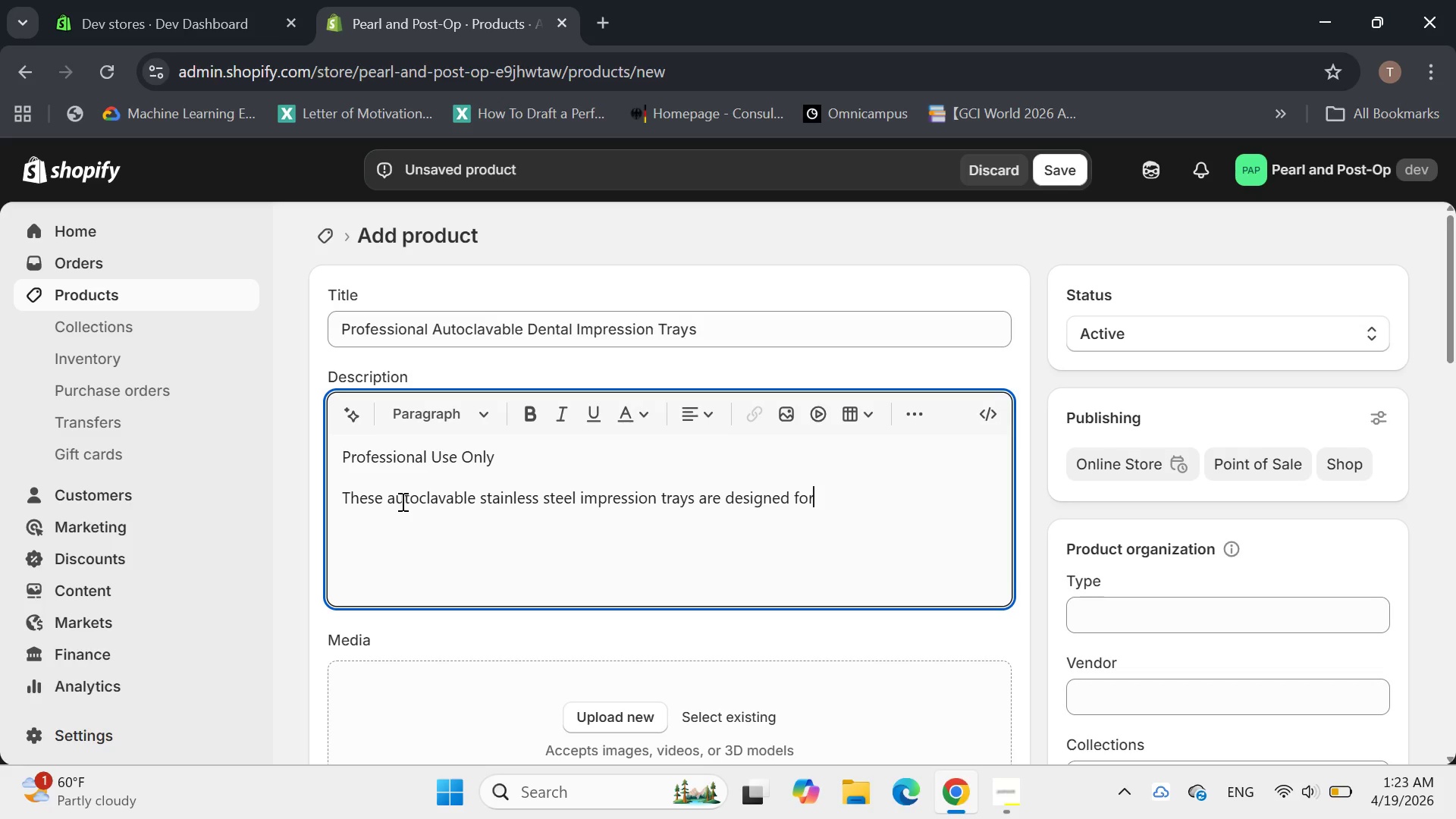 
wait(22.03)
 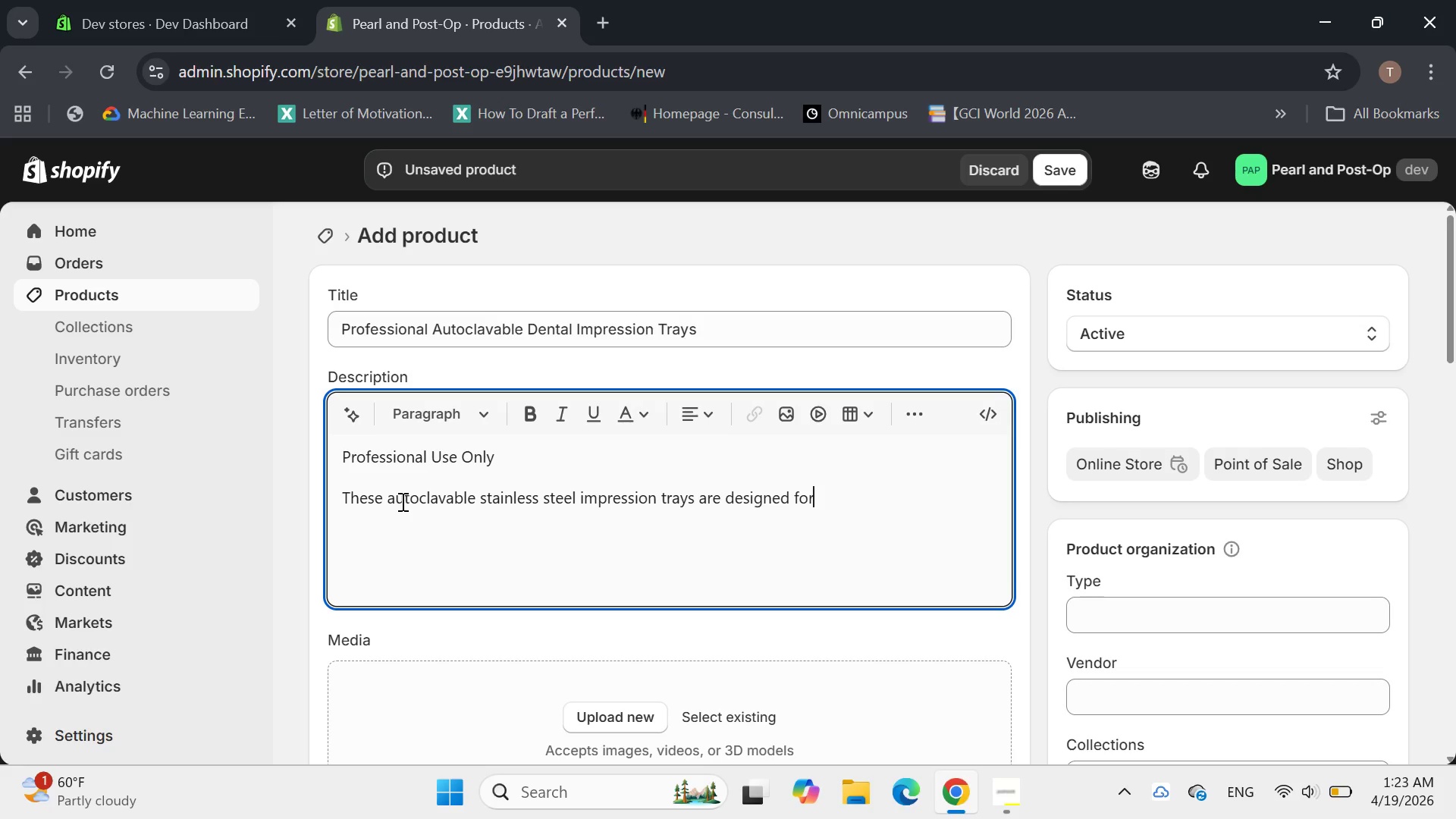 
type( accurate dental impression dental son)
 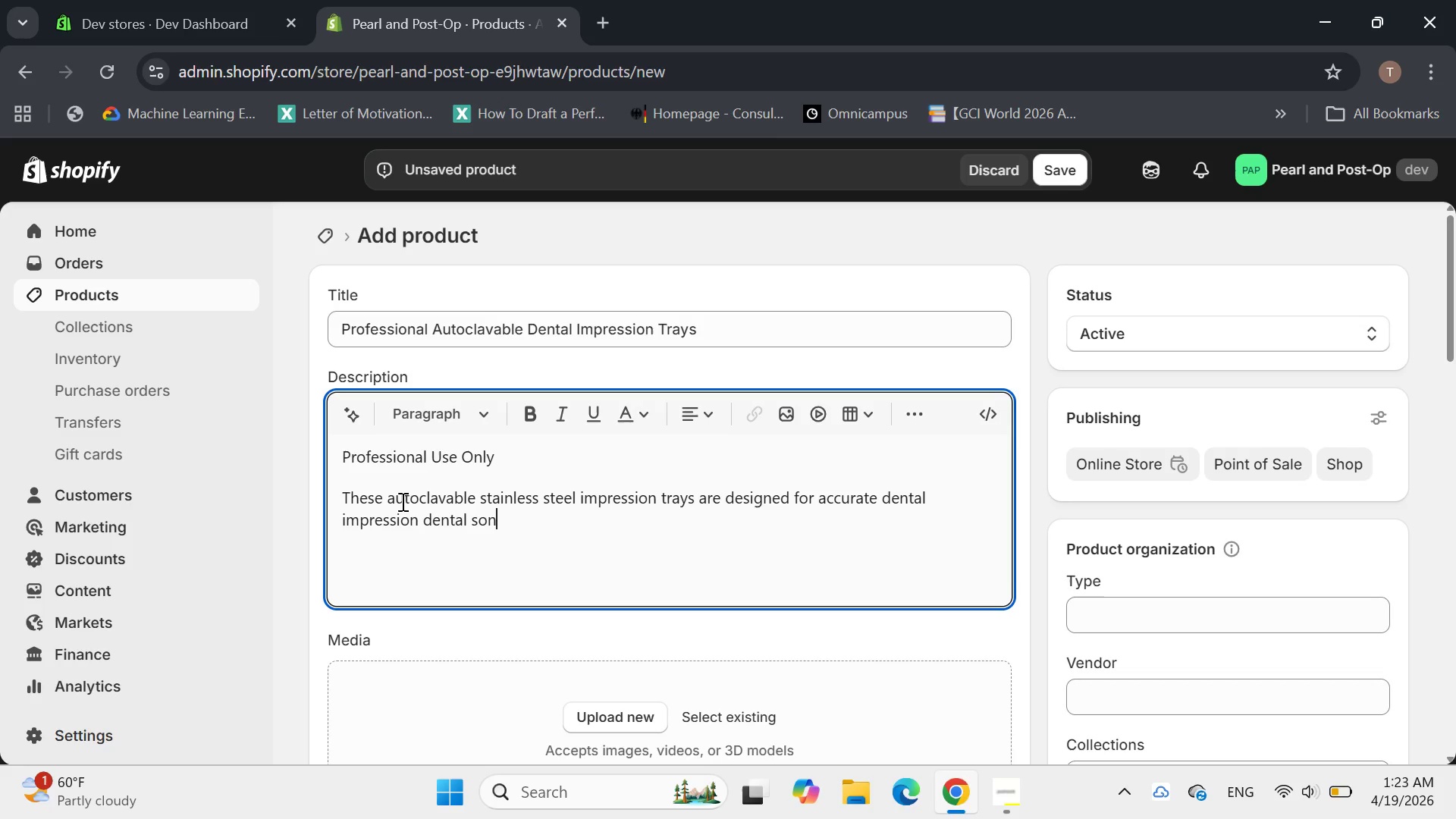 
wait(5.81)
 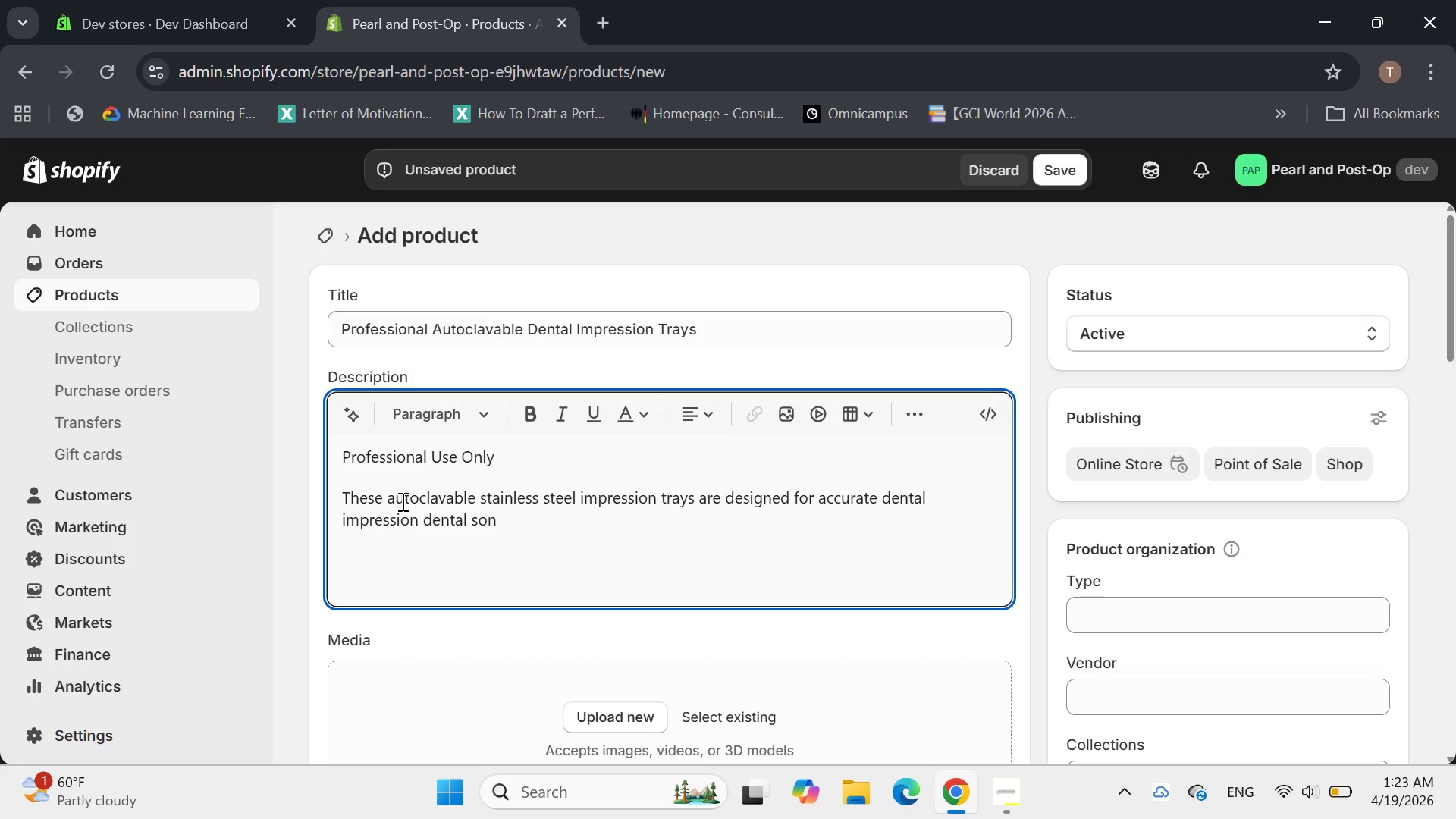 
type( )
key(Backspace)
key(Backspace)
key(Backspace)
key(Backspace)
type(impression by licensed)
 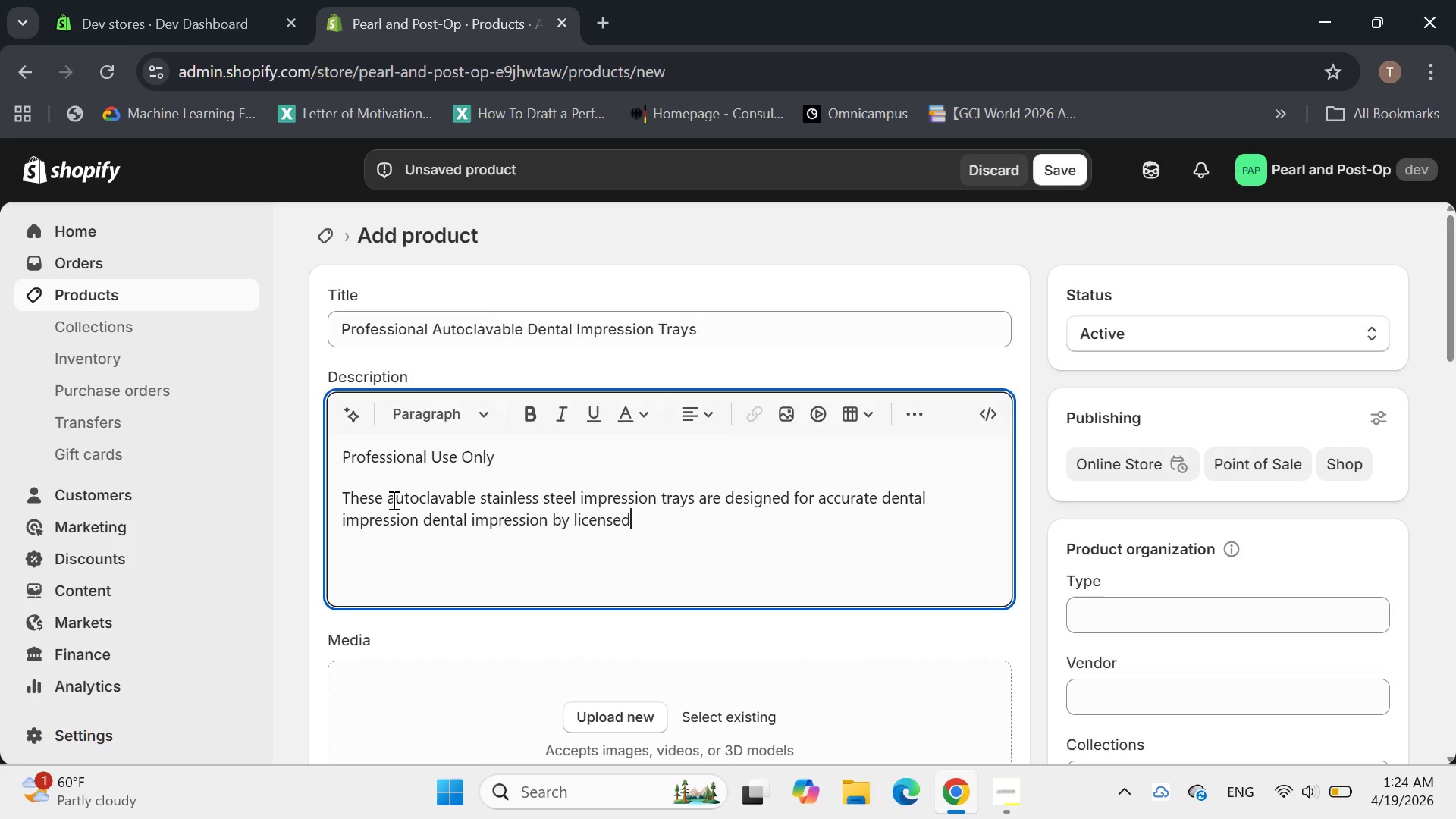 
wait(7.14)
 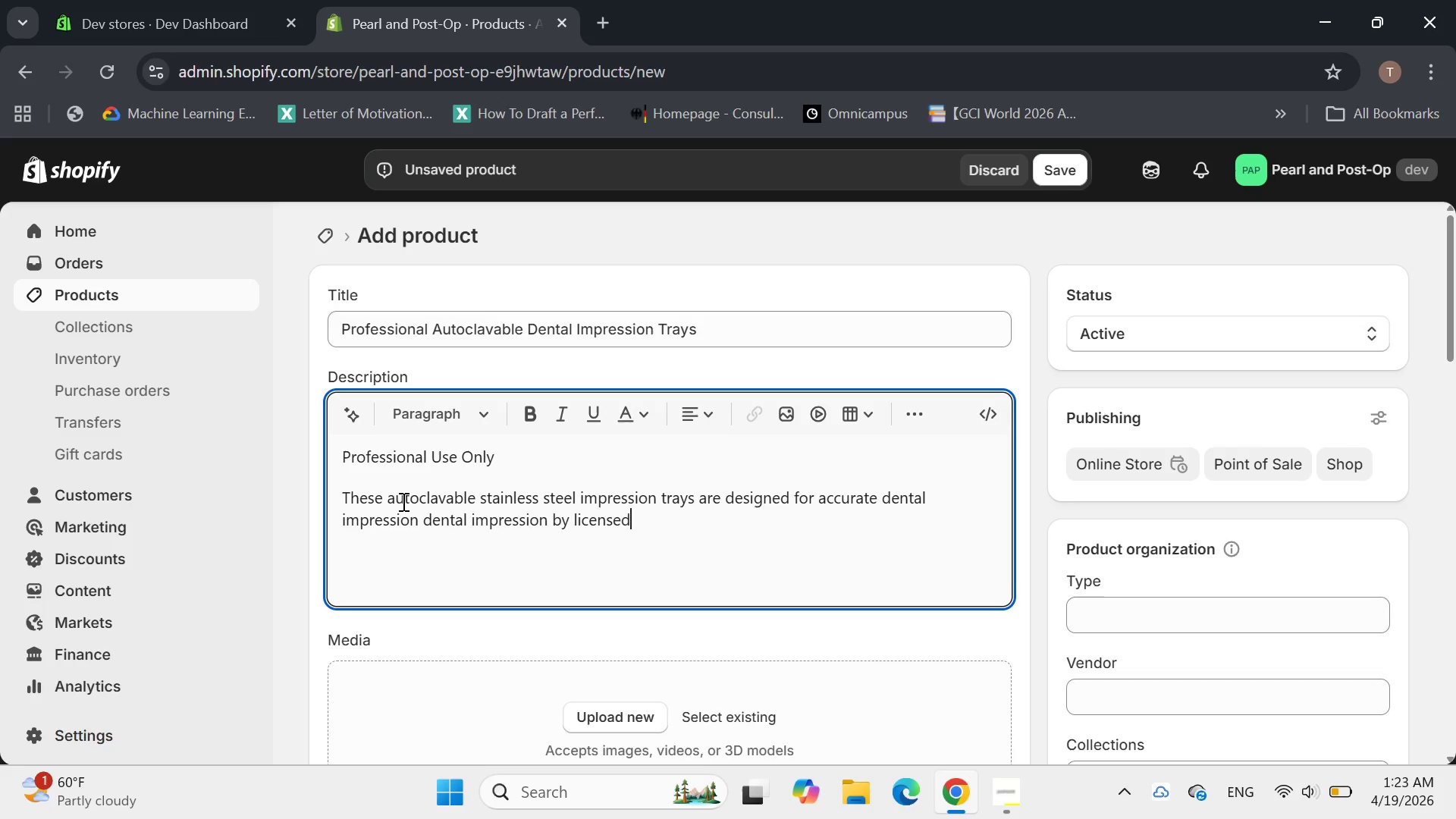 
type( dena)
key(Backspace)
type(tal trasine)
key(Backspace)
key(Backspace)
 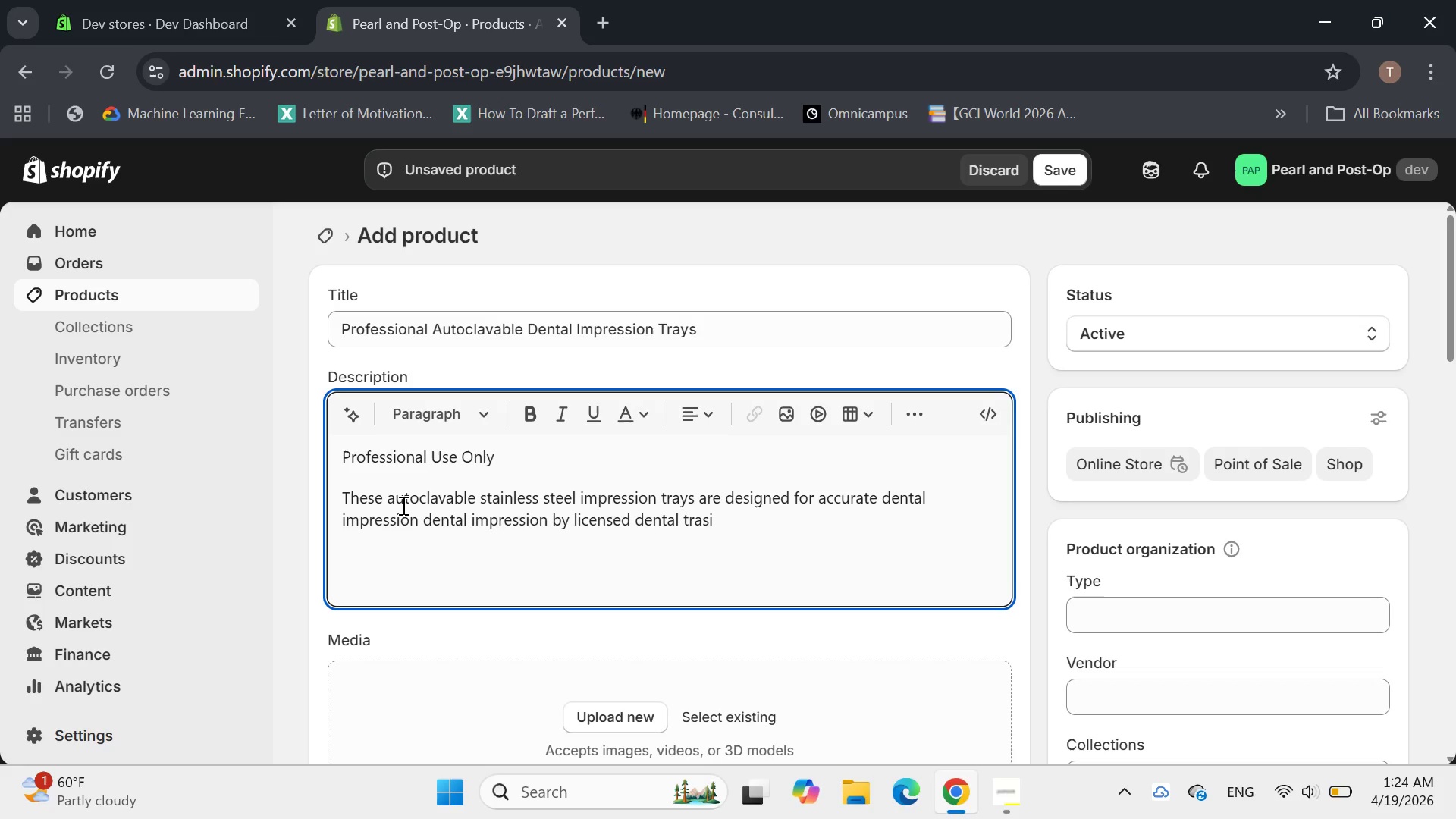 
wait(11.26)
 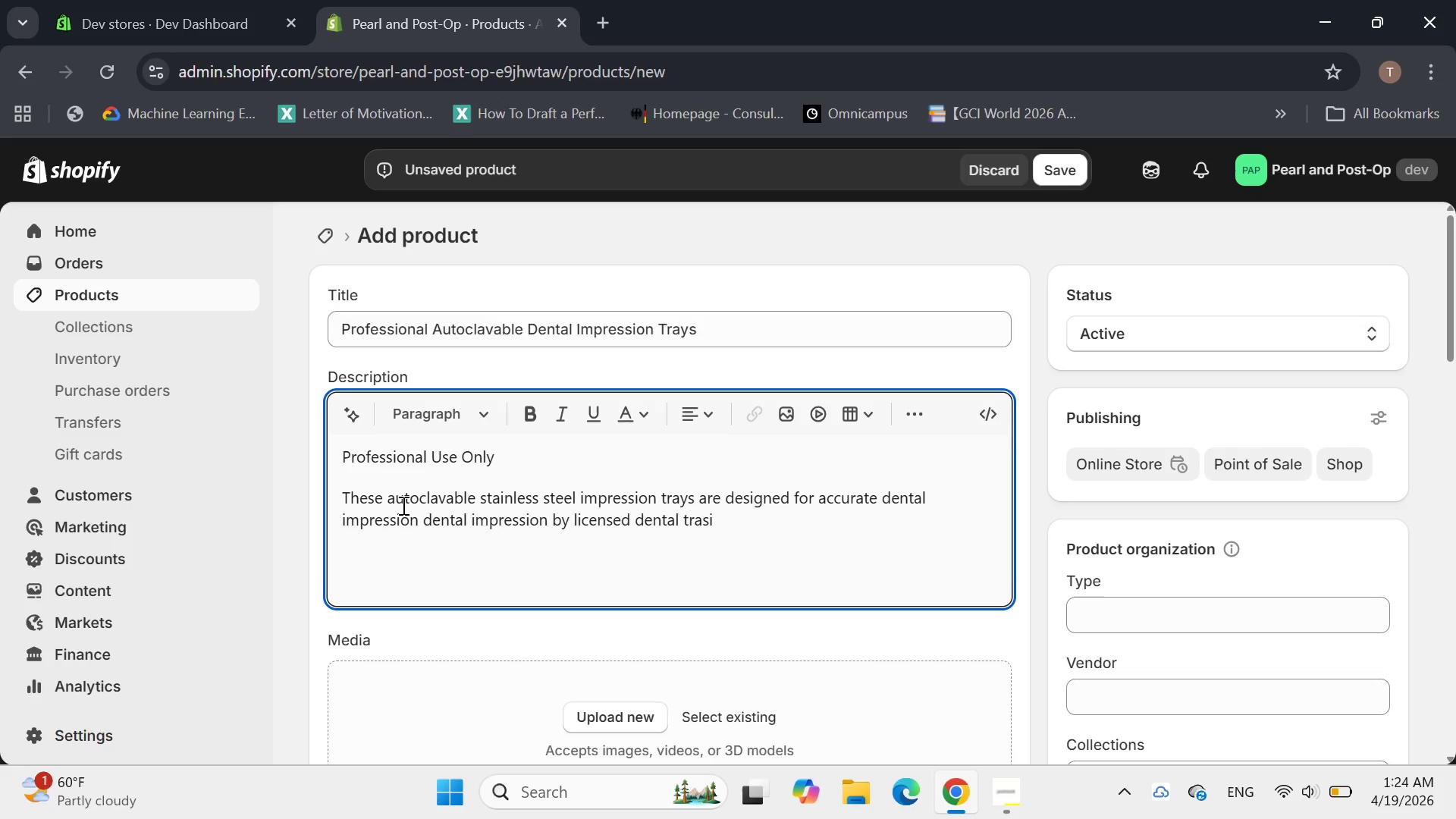 
key(Space)
 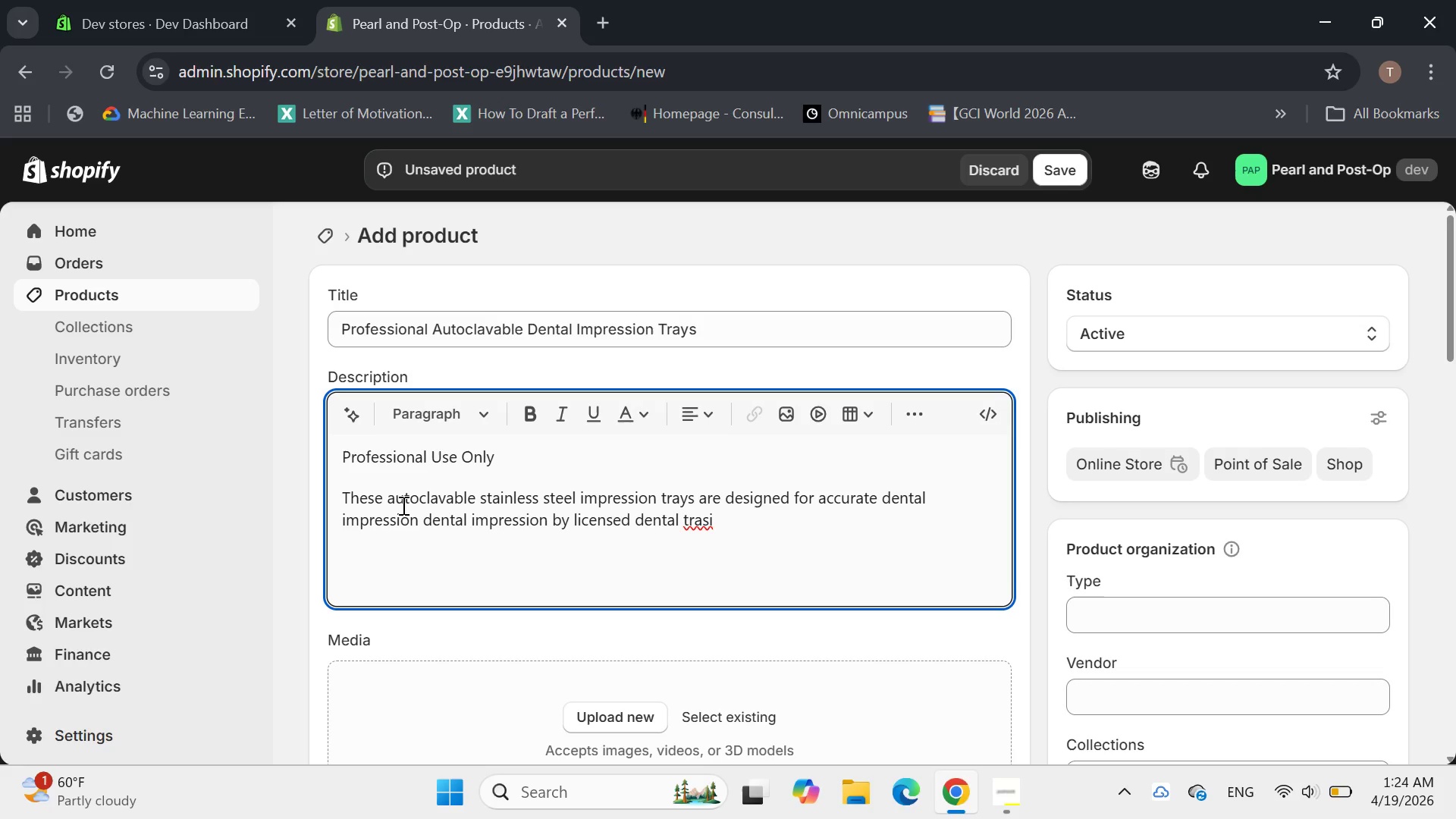 
key(Backspace)
key(Backspace)
key(Backspace)
key(Backspace)
key(Backspace)
key(Backspace)
type(professionals,)
key(Backspace)
type(. Essentia for prosth)
 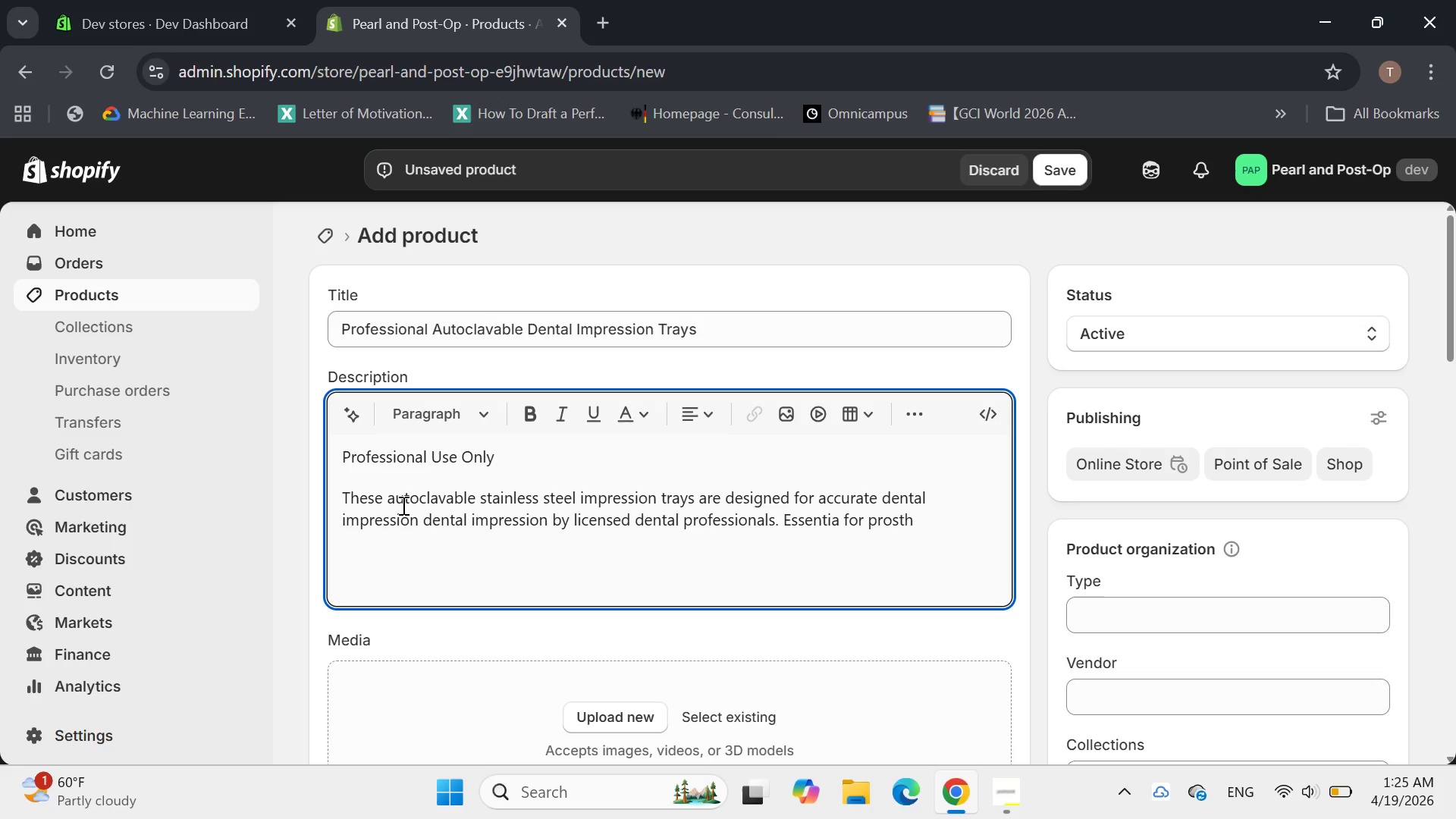 
wait(16.95)
 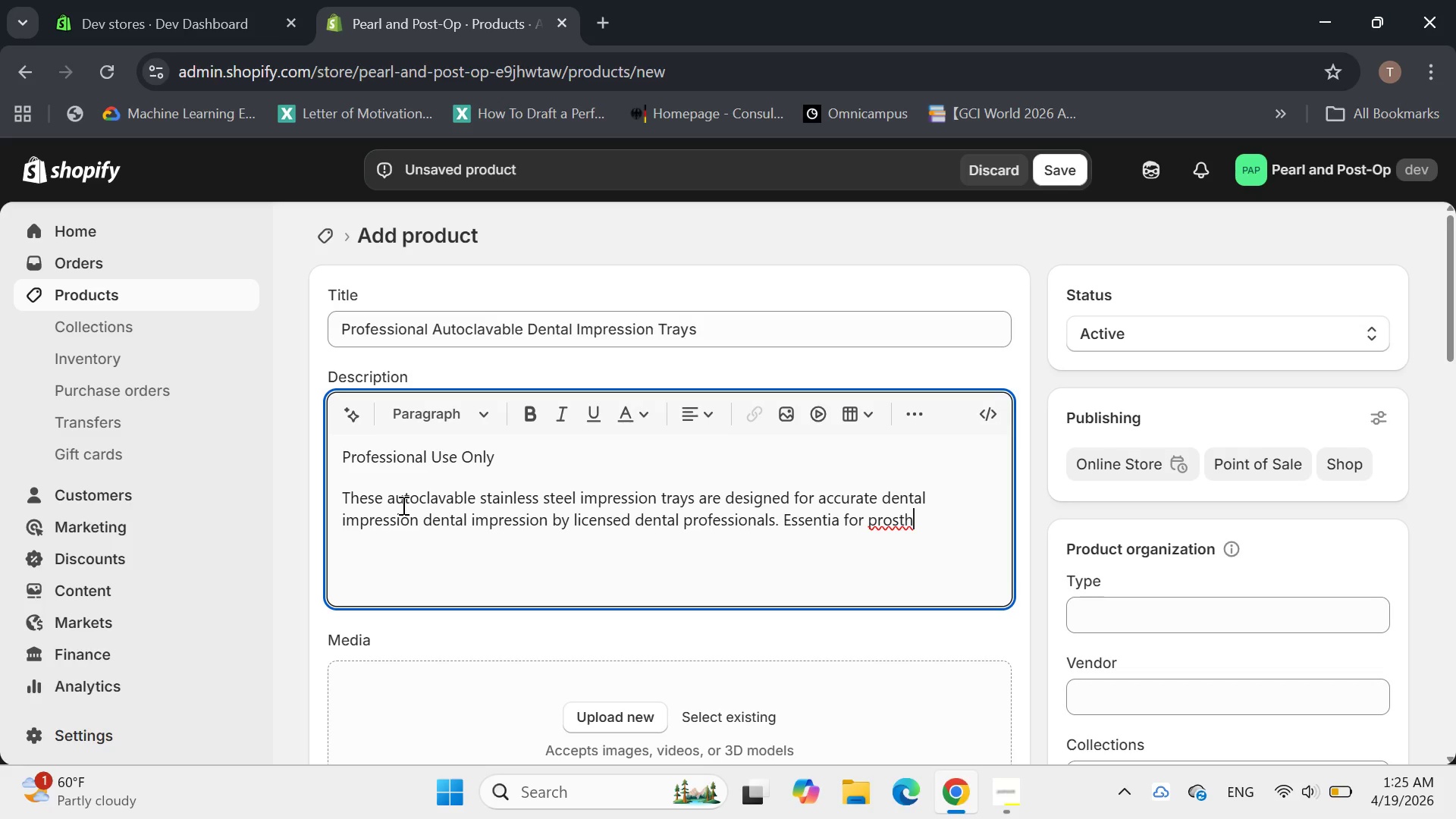 
type(odontic )
key(Backspace)
type(, orthodox)
 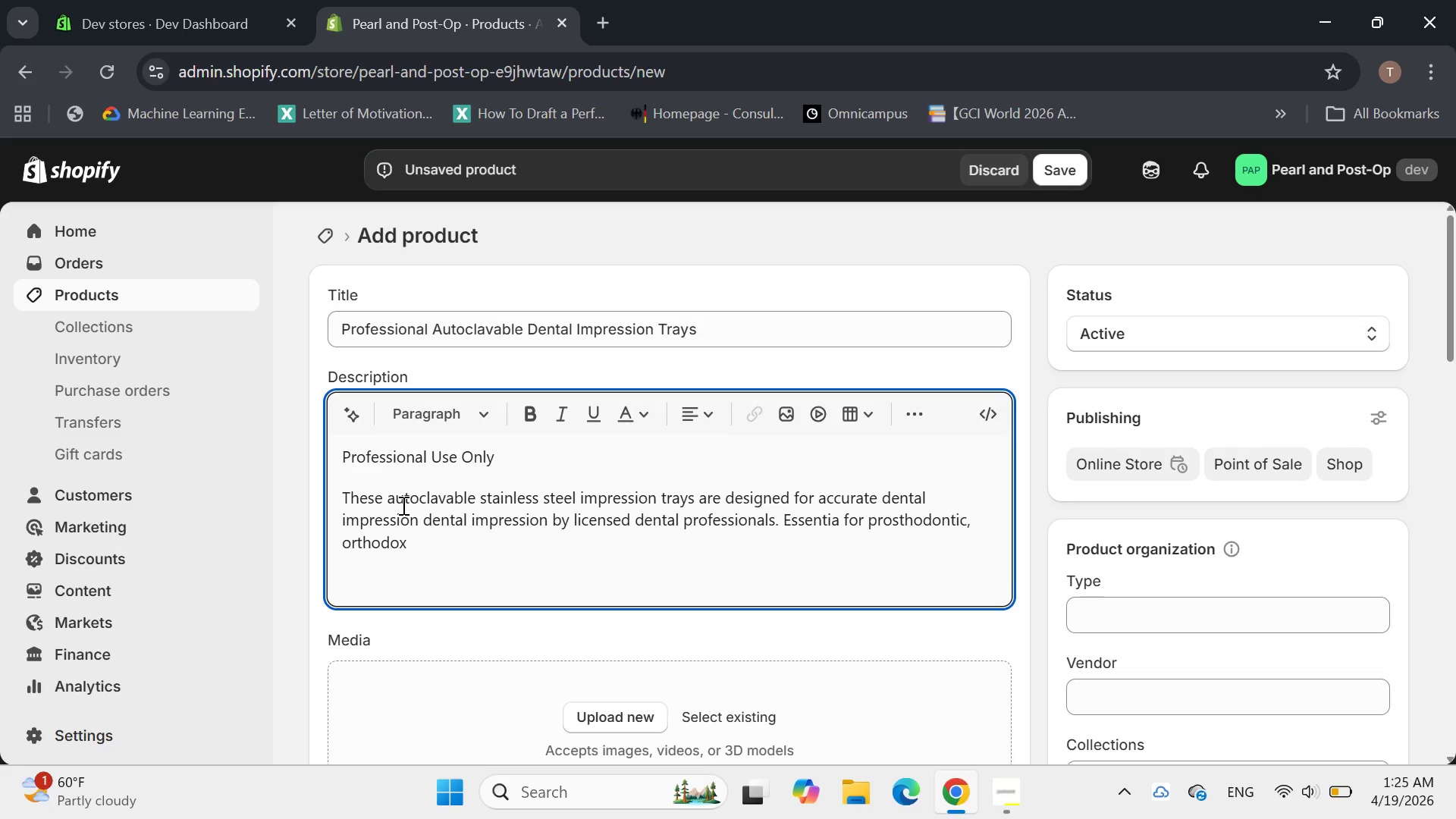 
key(Backspace)
key(Backspace)
type(ontic, and respo)
 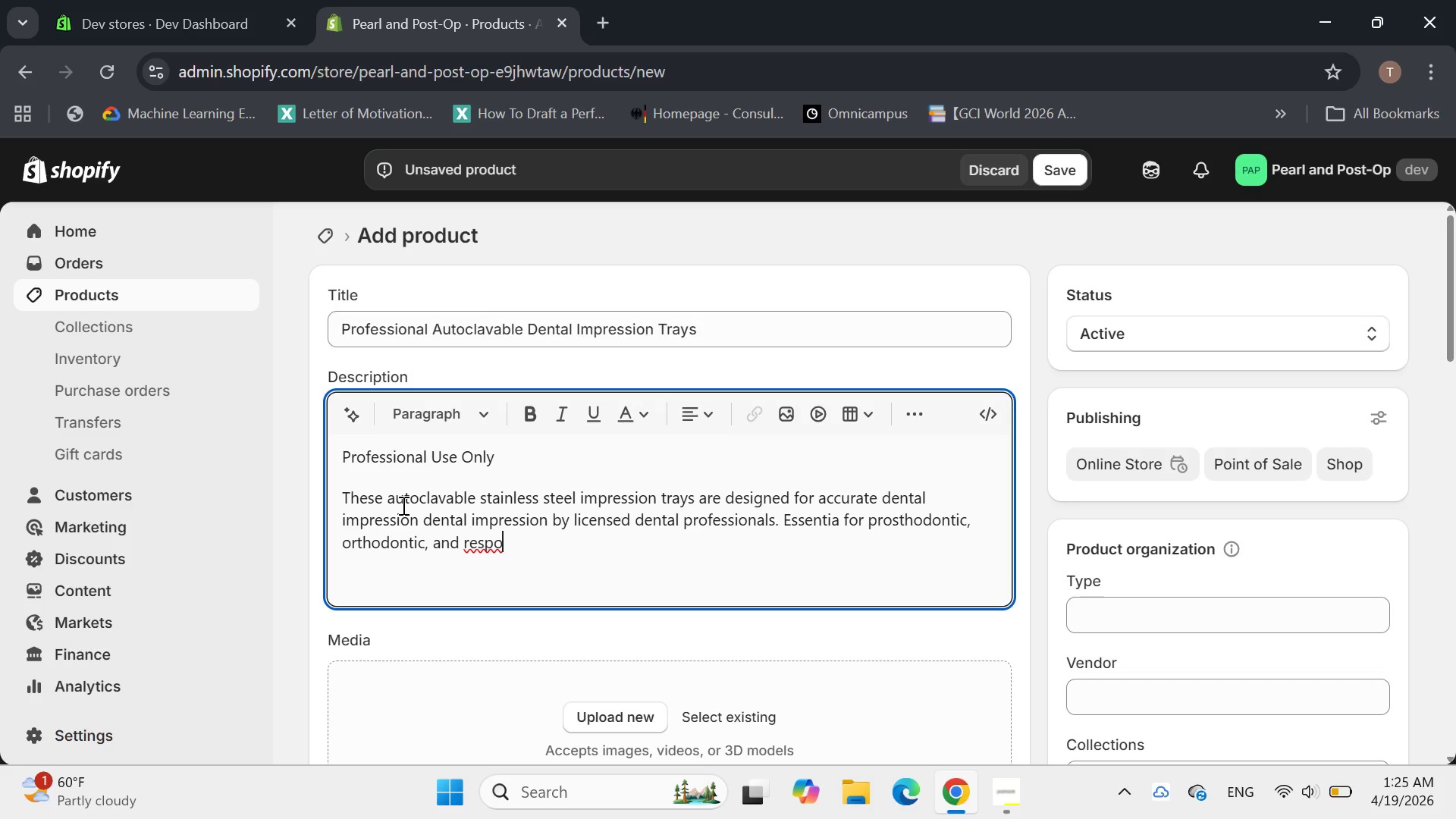 
key(Backspace)
 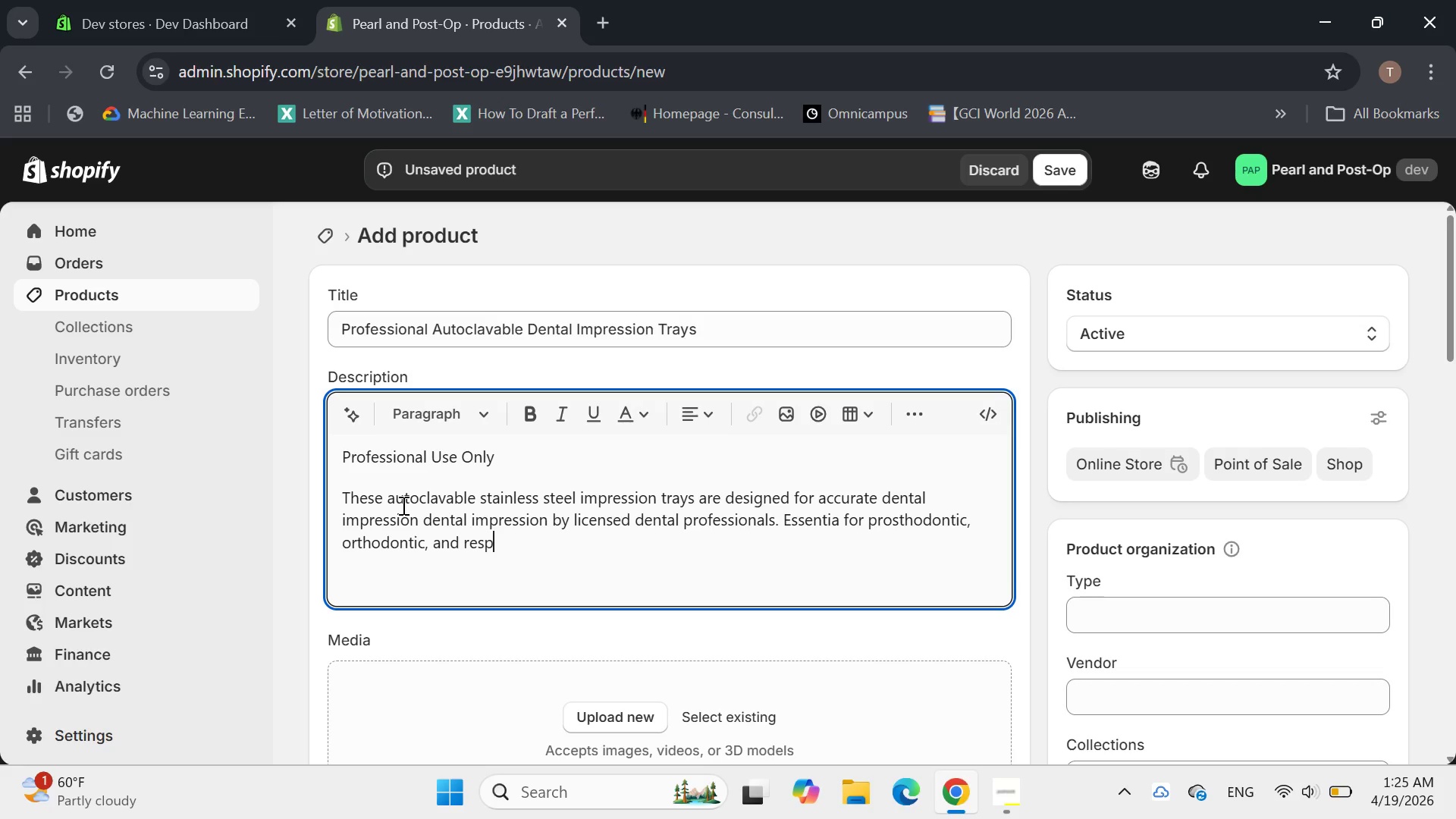 
key(Backspace)
type(toration)
key(Backspace)
key(Backspace)
type(vw)
key(Backspace)
 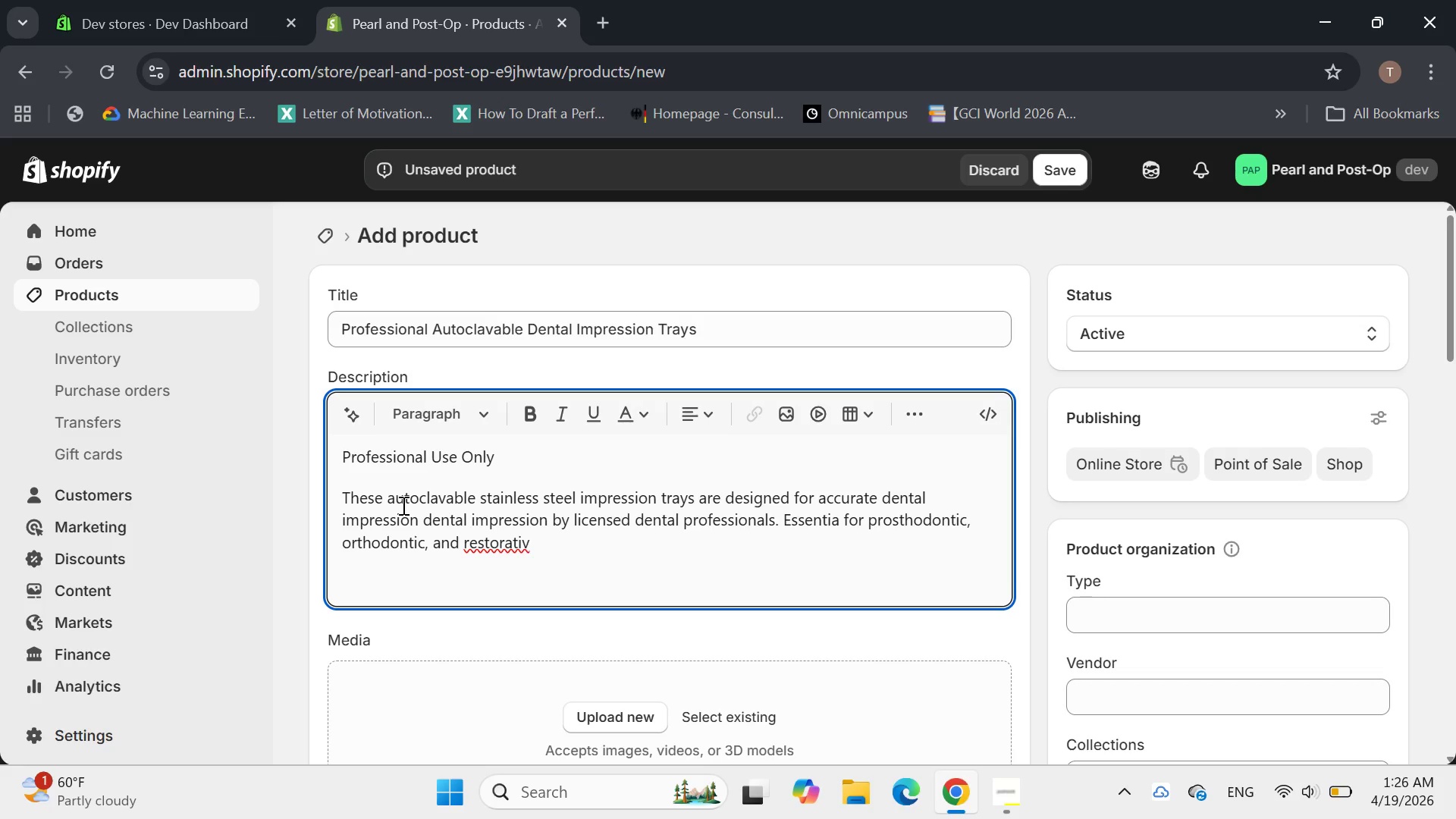 
wait(5.11)
 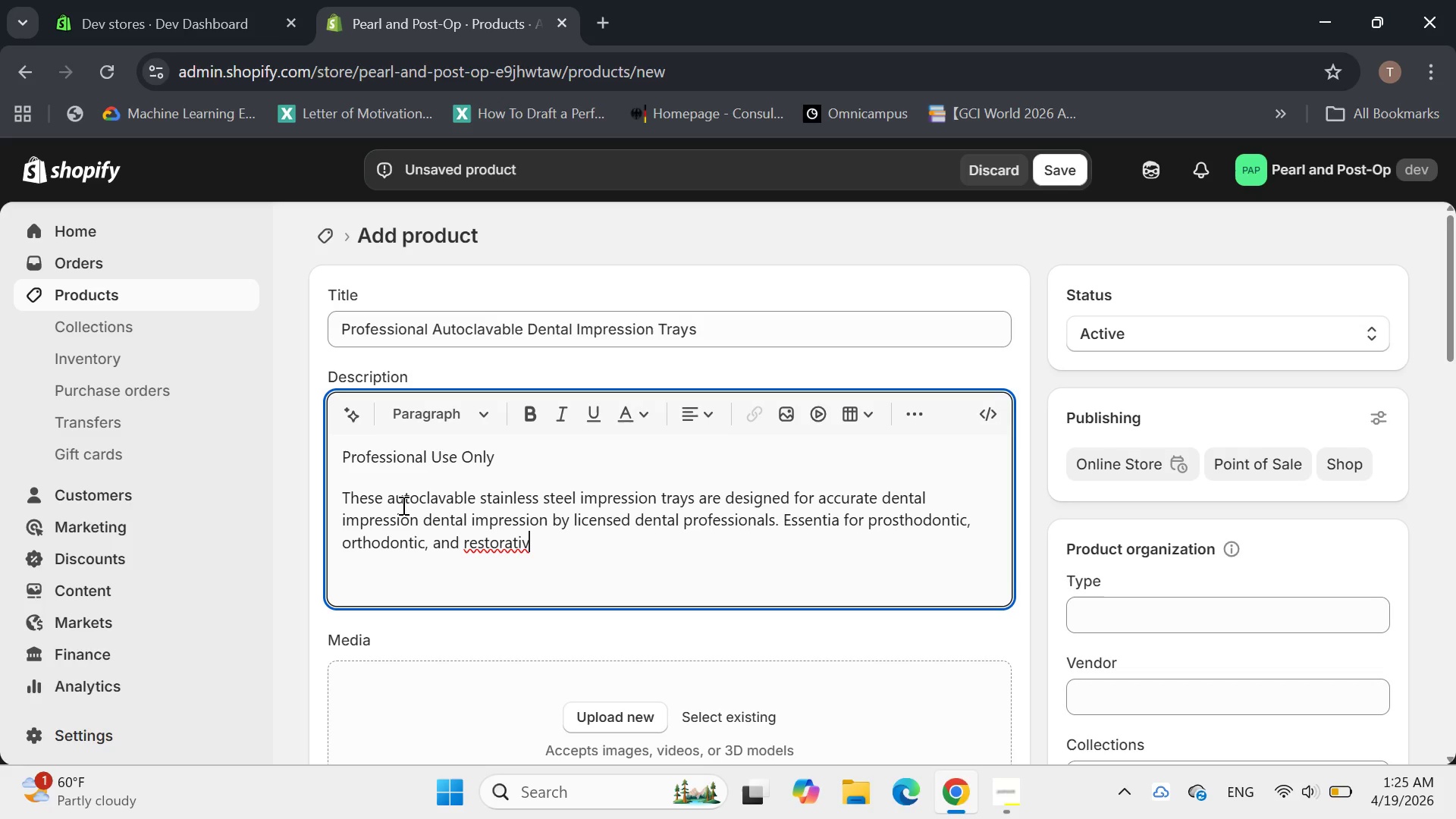 
key(Space)
 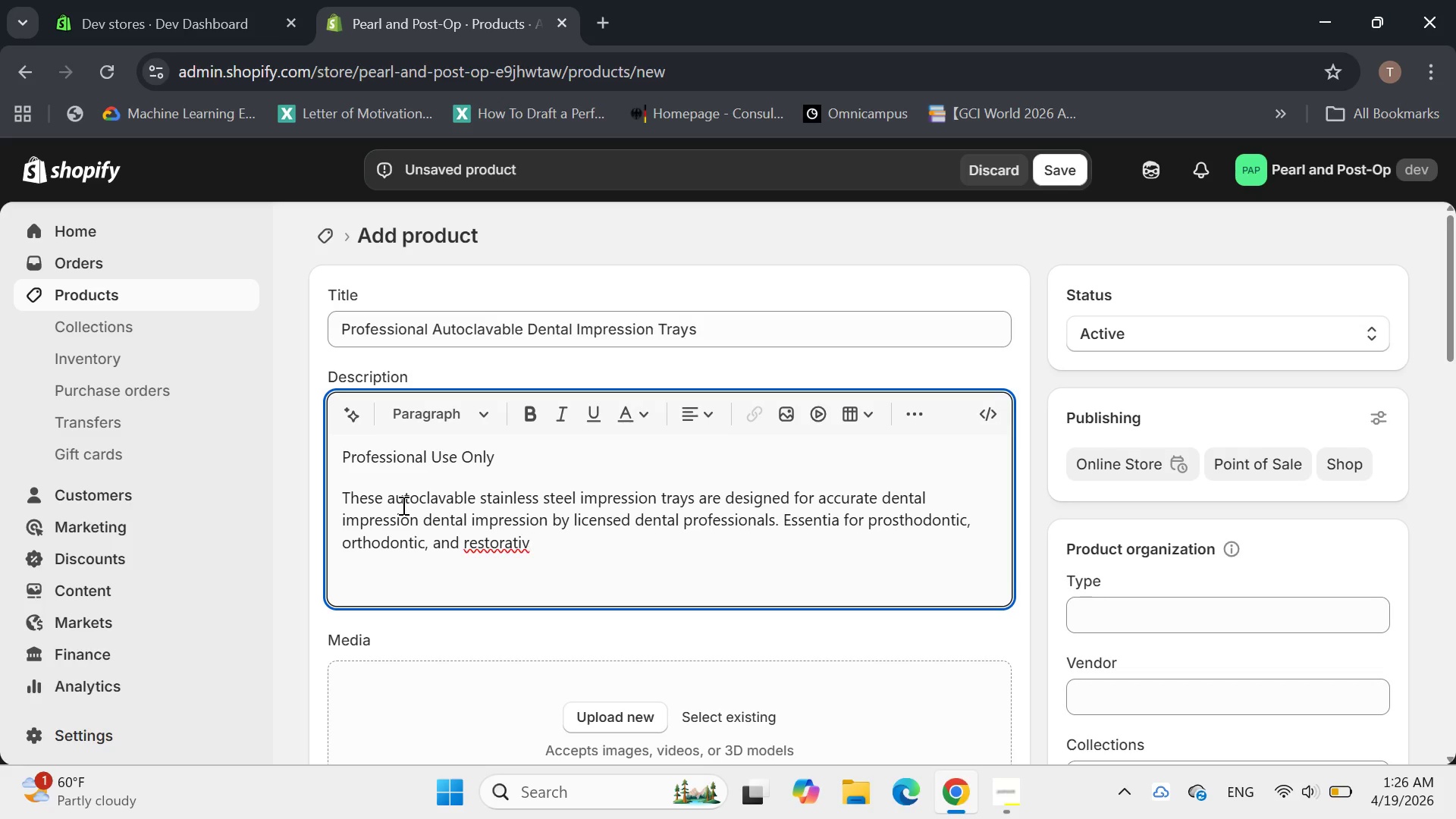 
key(Backspace)
 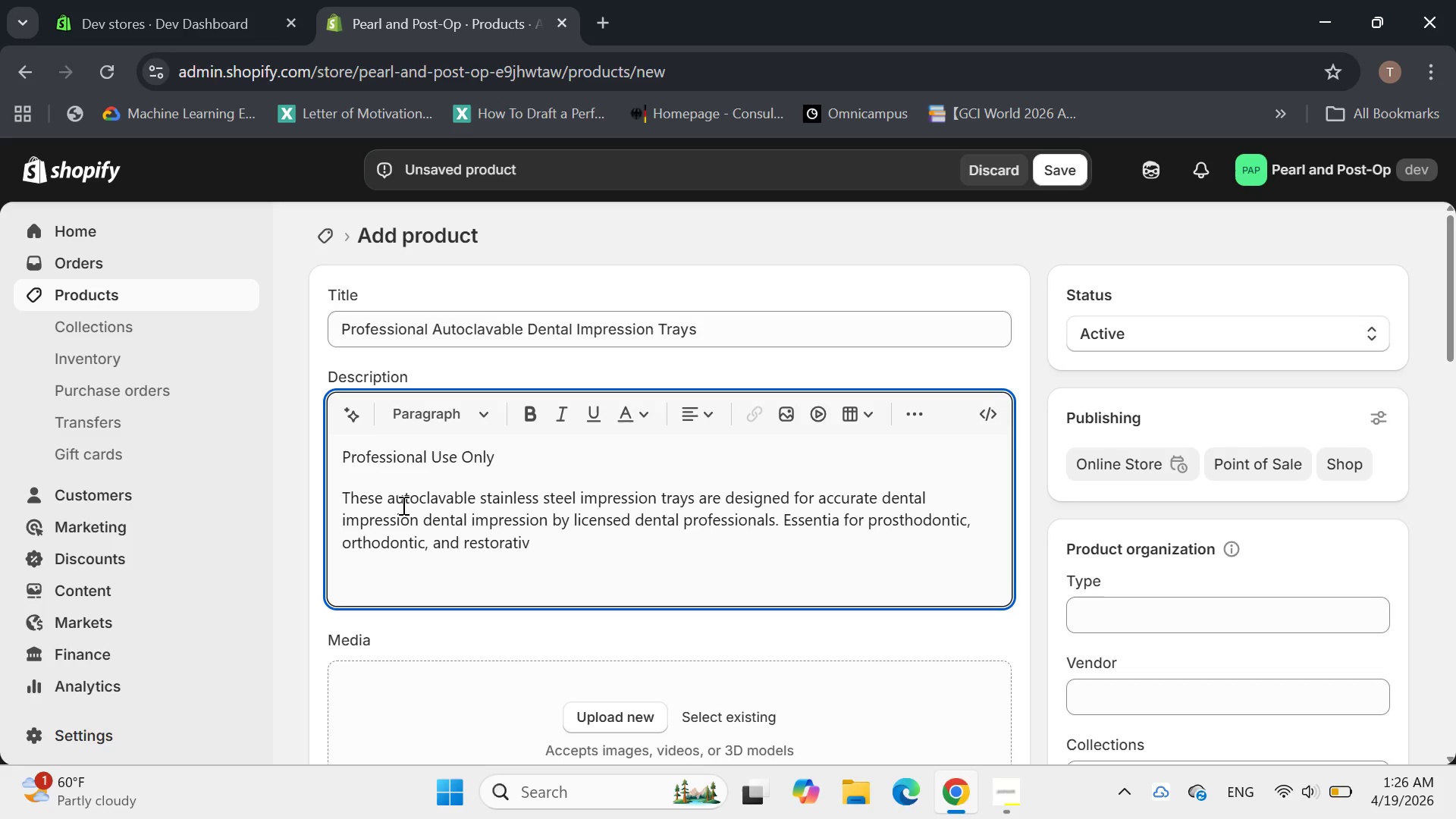 
key(Backspace)
 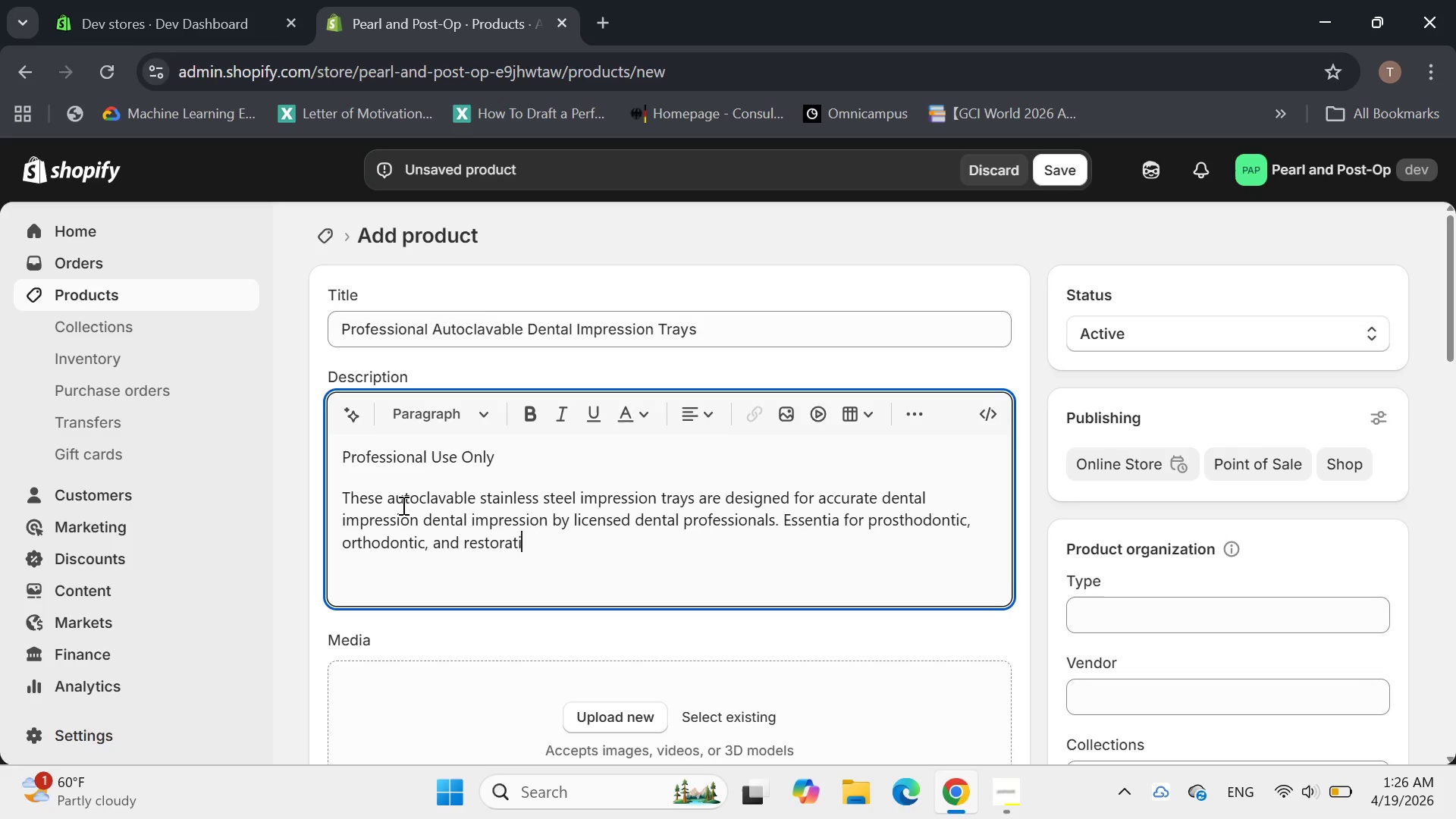 
key(Backspace)
 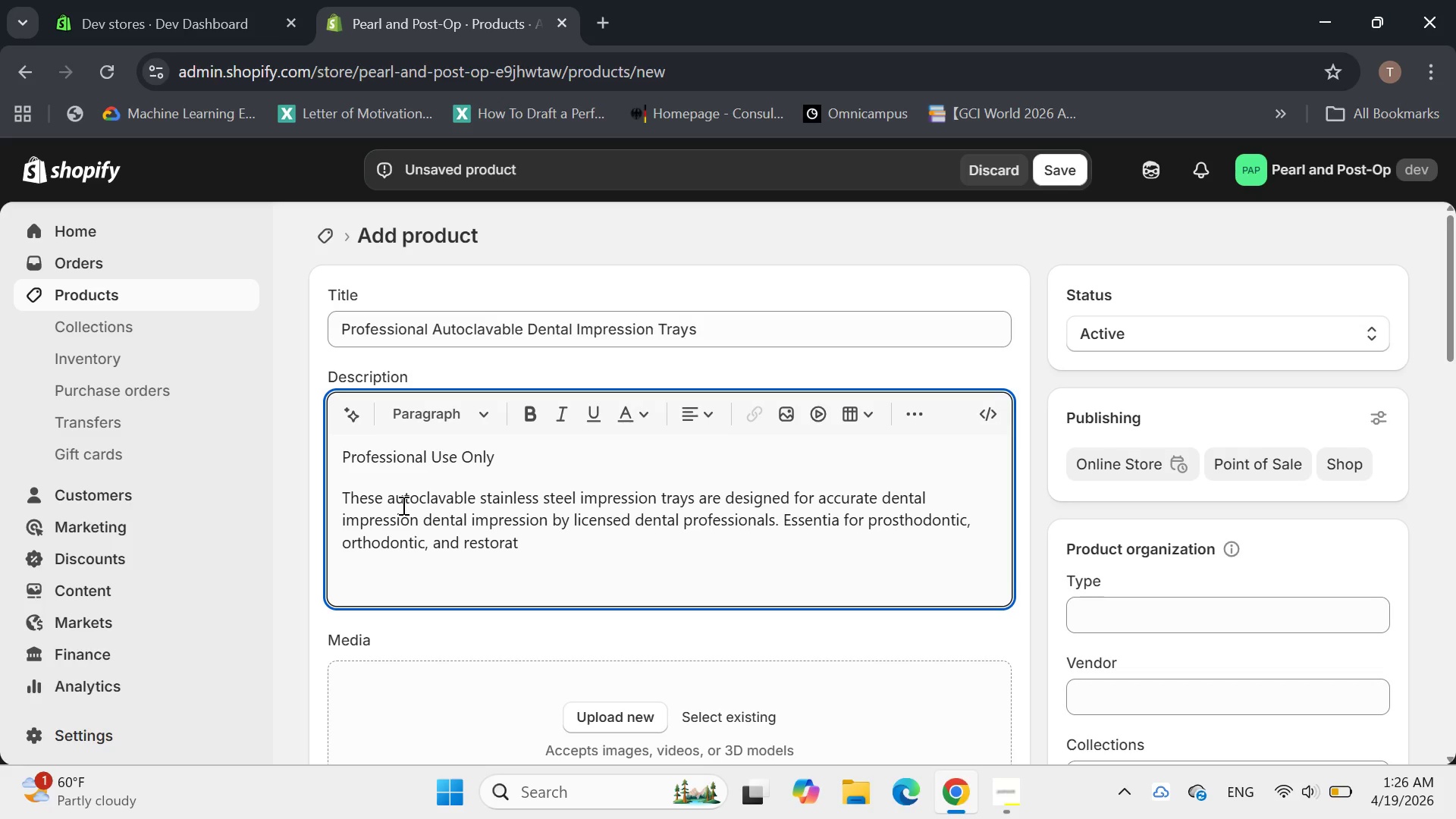 
key(Backspace)
key(Backspace)
type(ative procedural)
 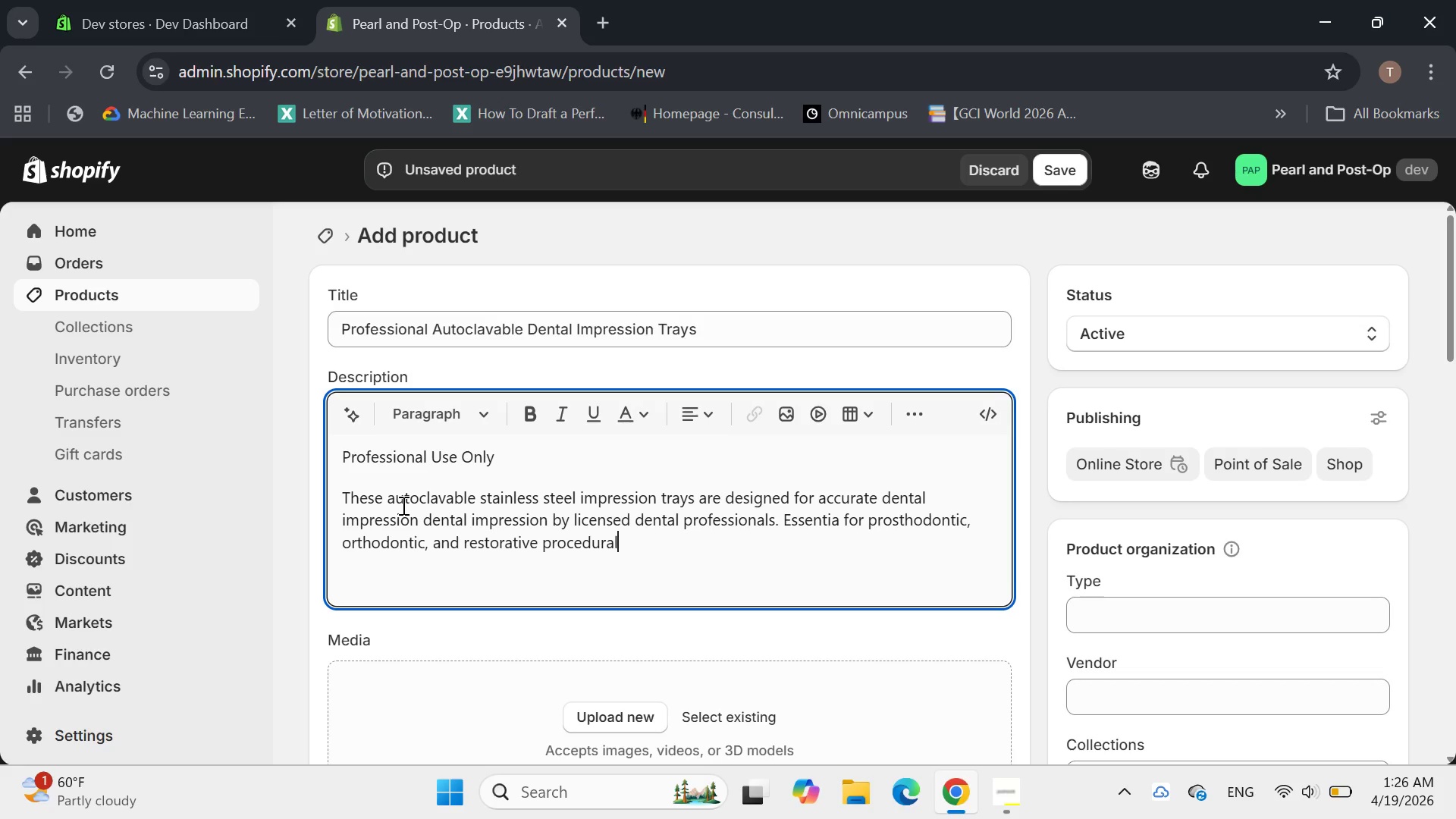 
wait(8.28)
 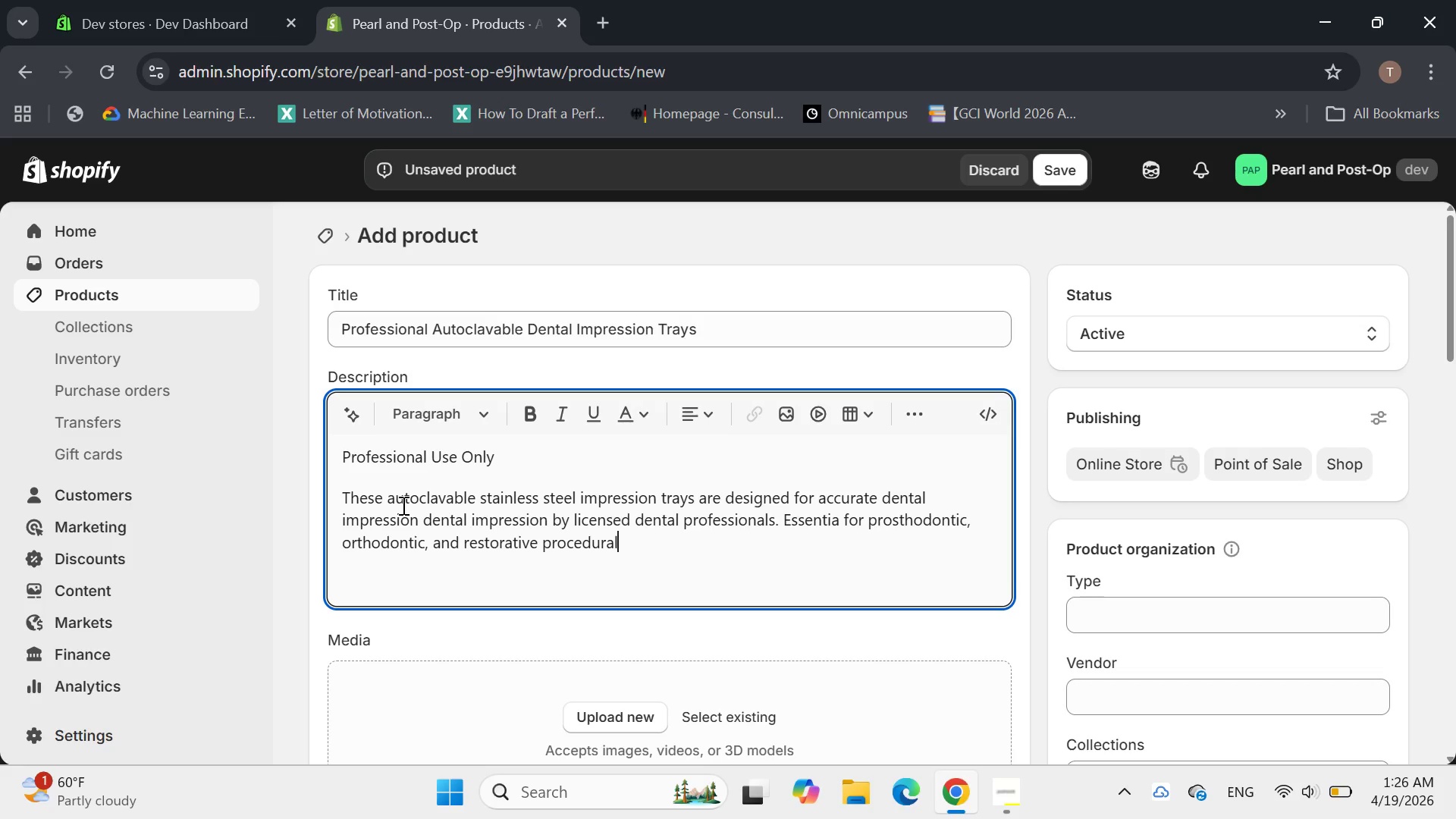 
key(Backspace)
 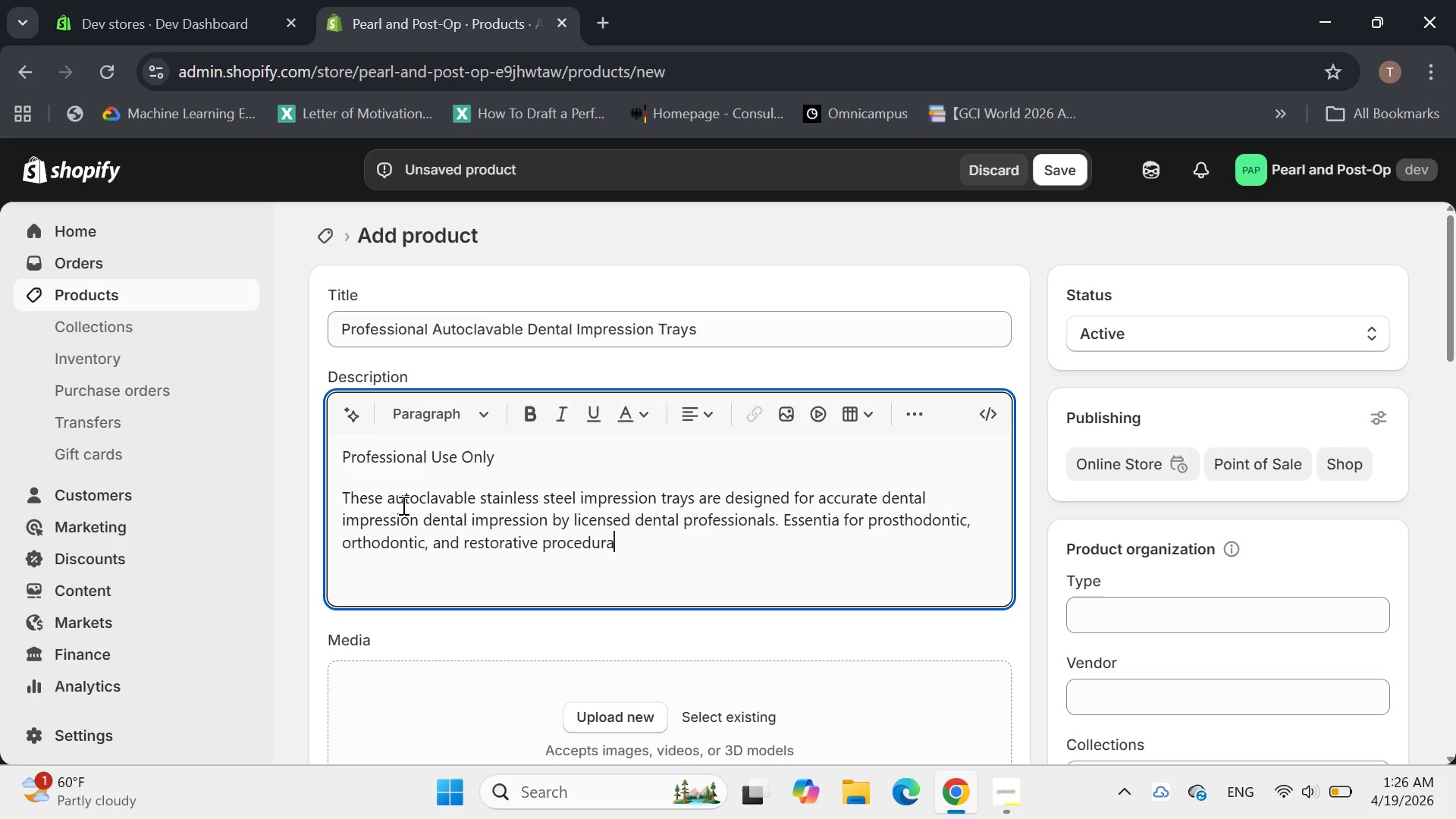 
key(Backspace)
 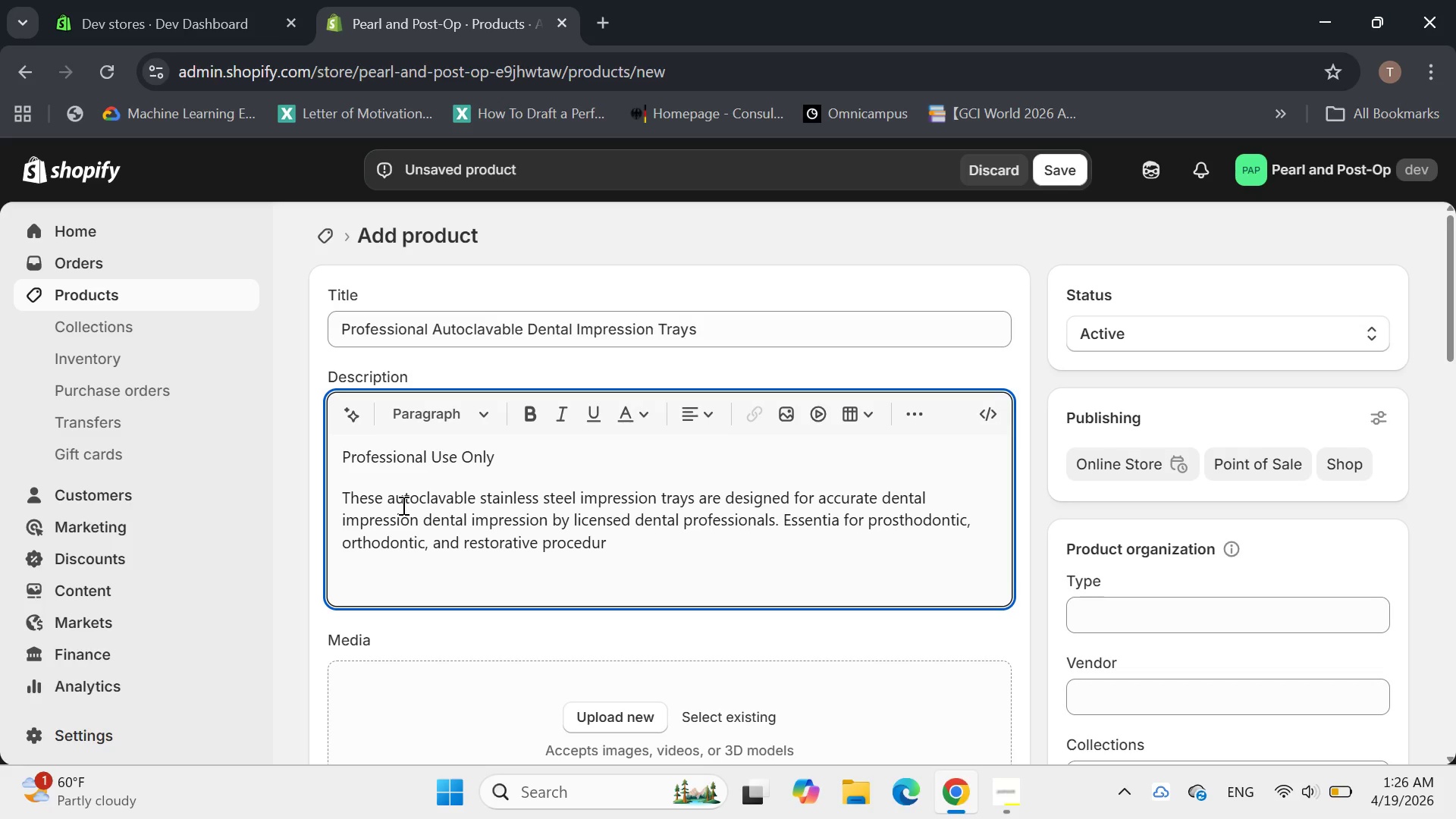 
type(es)
 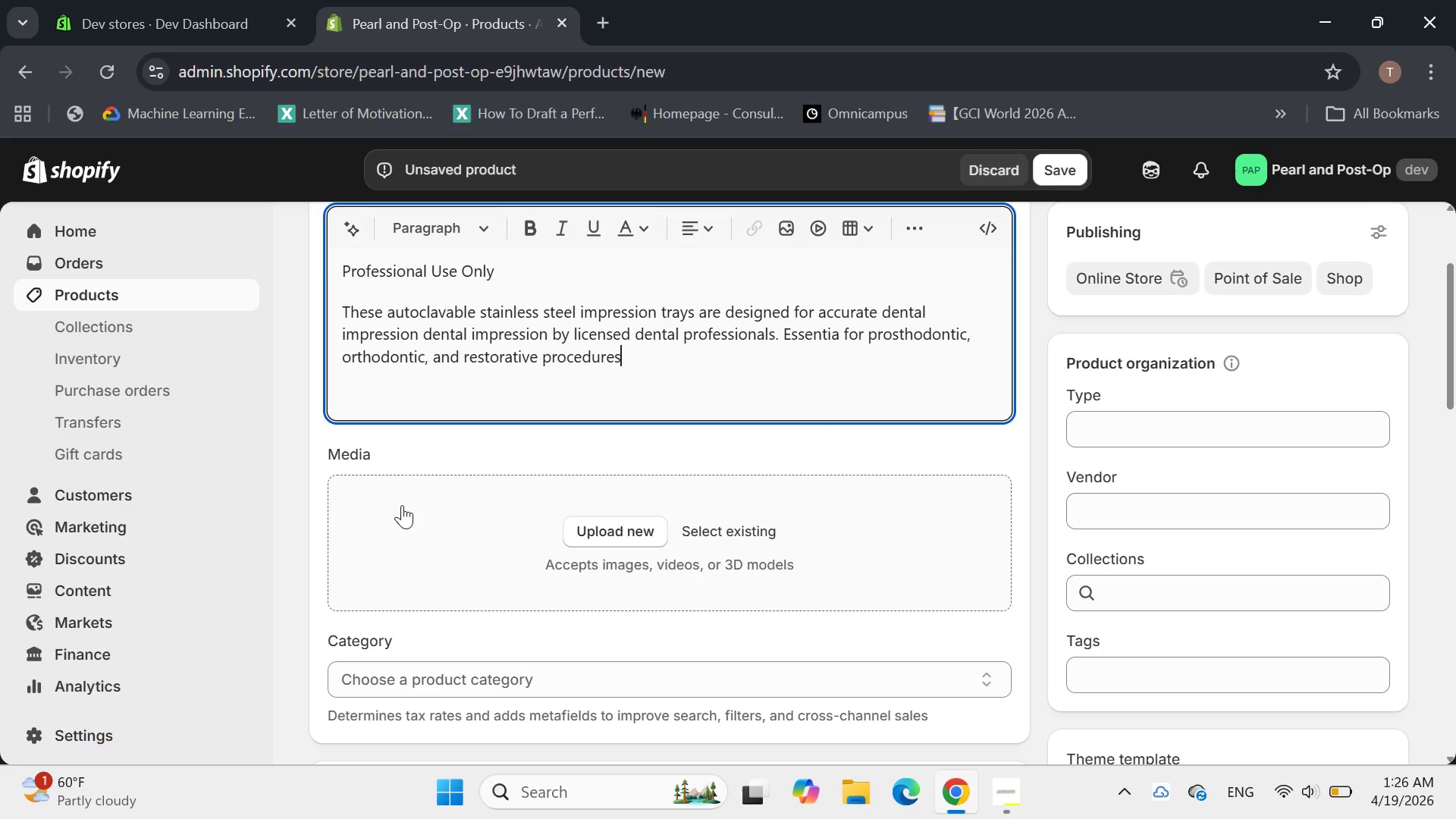 
key(Period)
 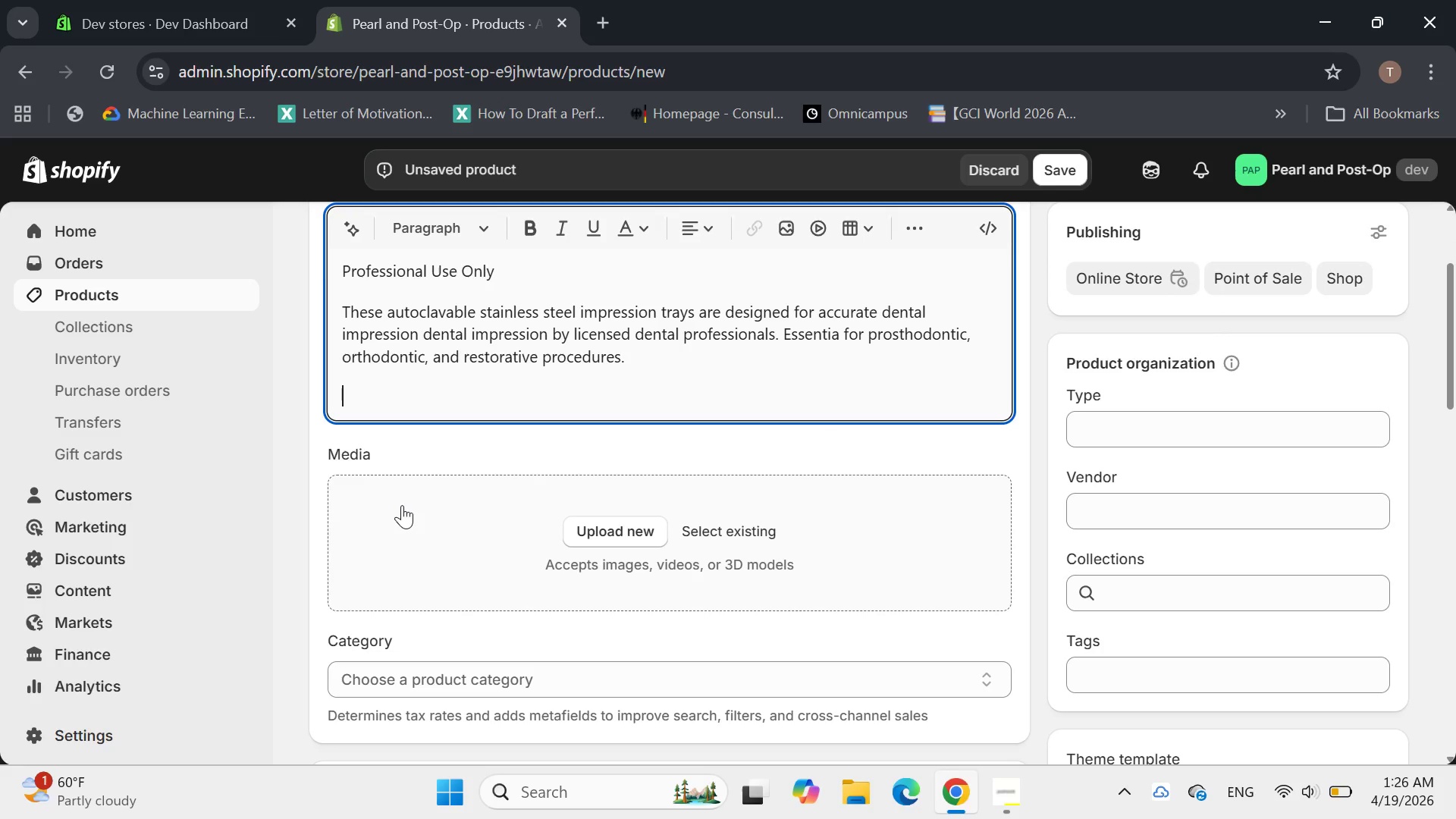 
key(Enter)
 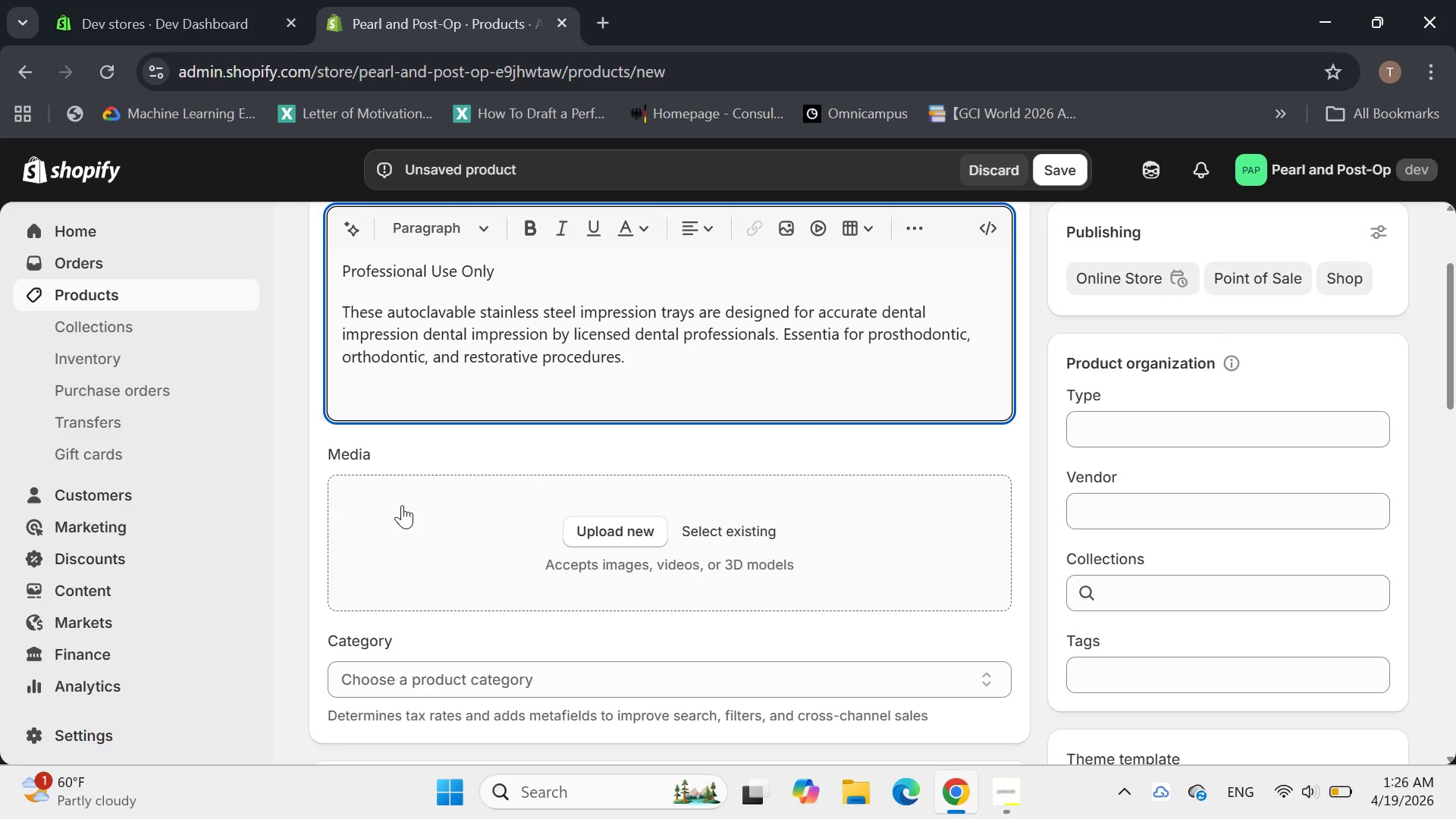 
type(Direction o)
key(Backspace)
type(for Ue)
 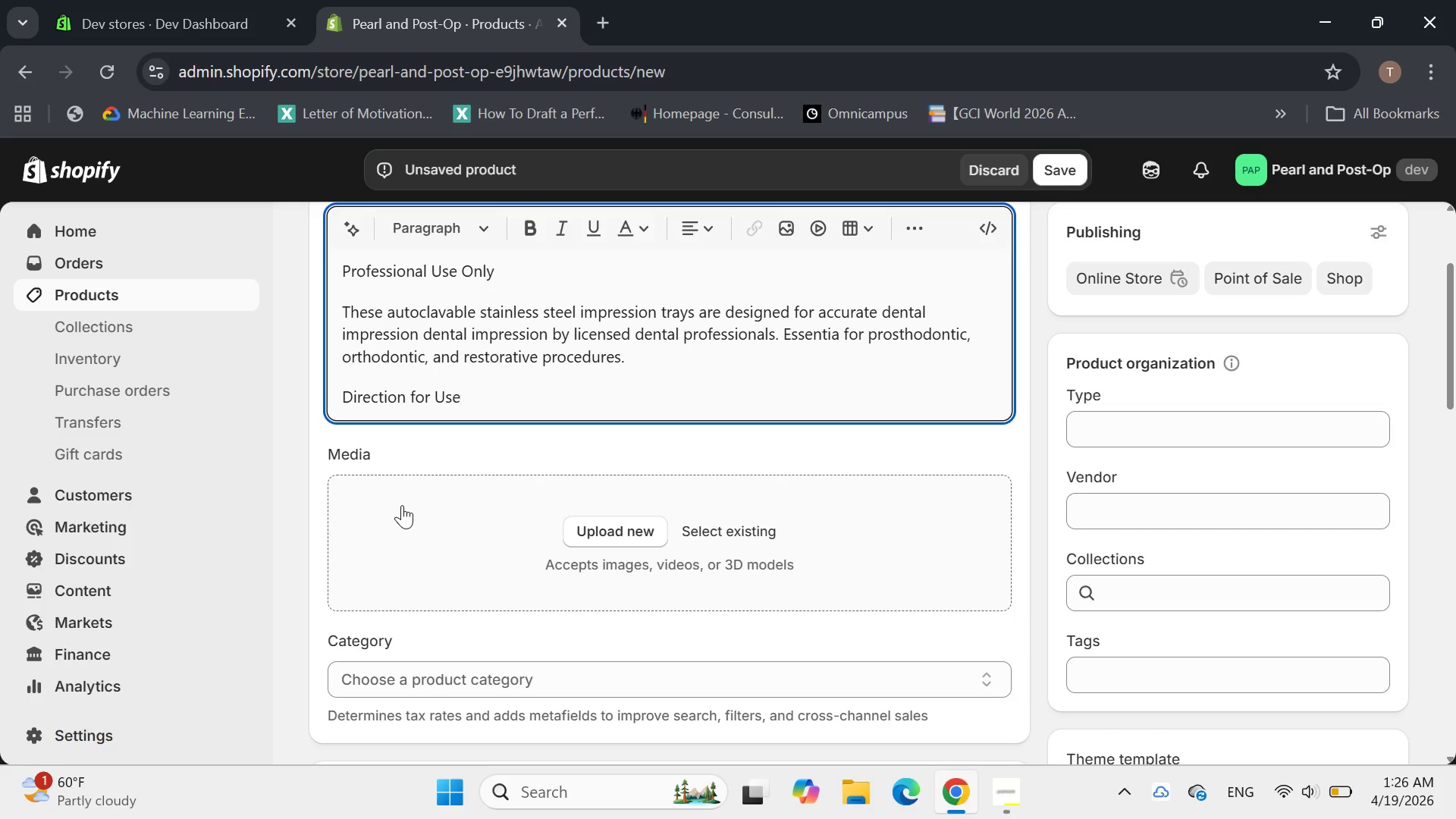 
 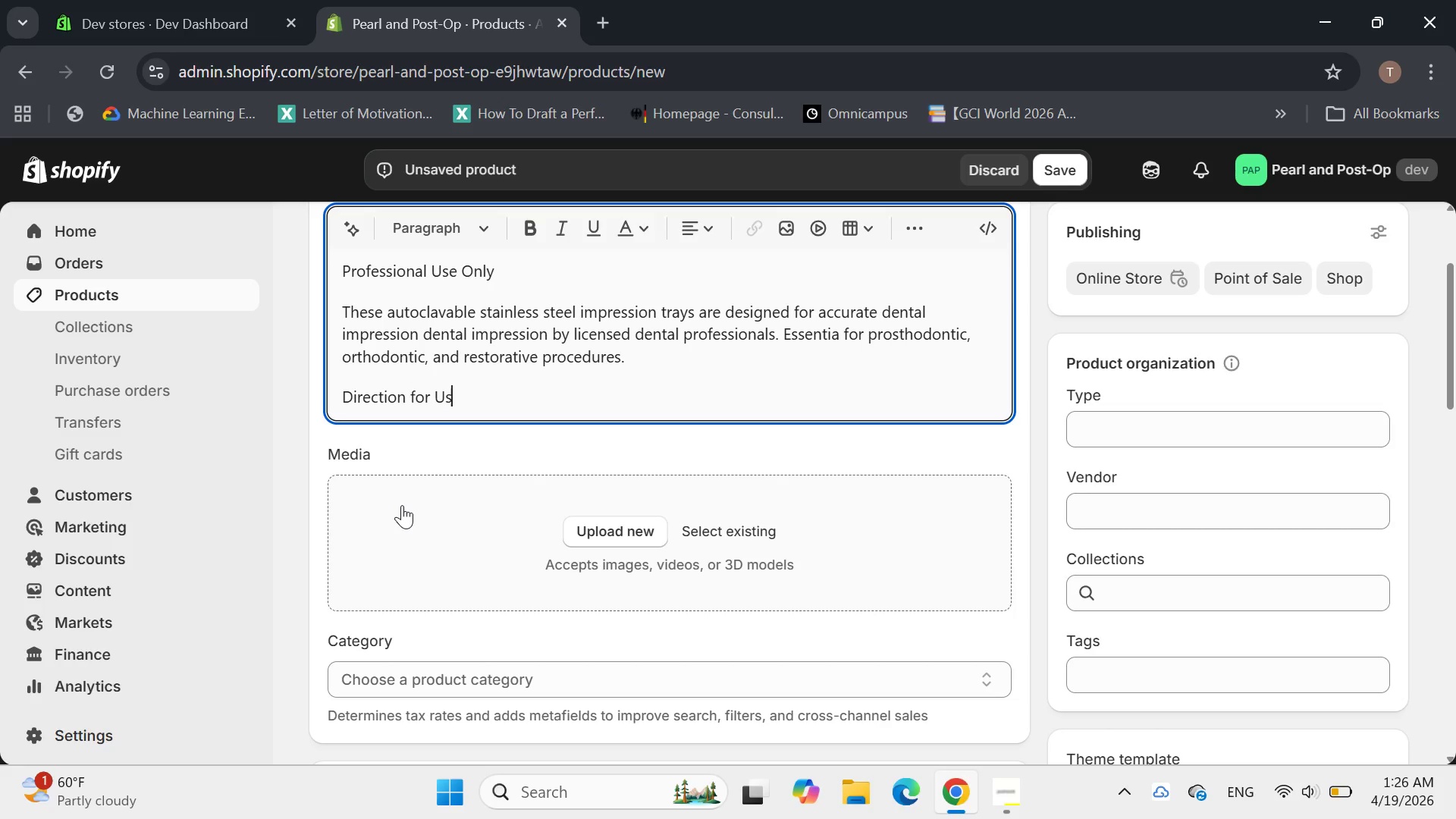 
hold_key(key=S, duration=0.34)
 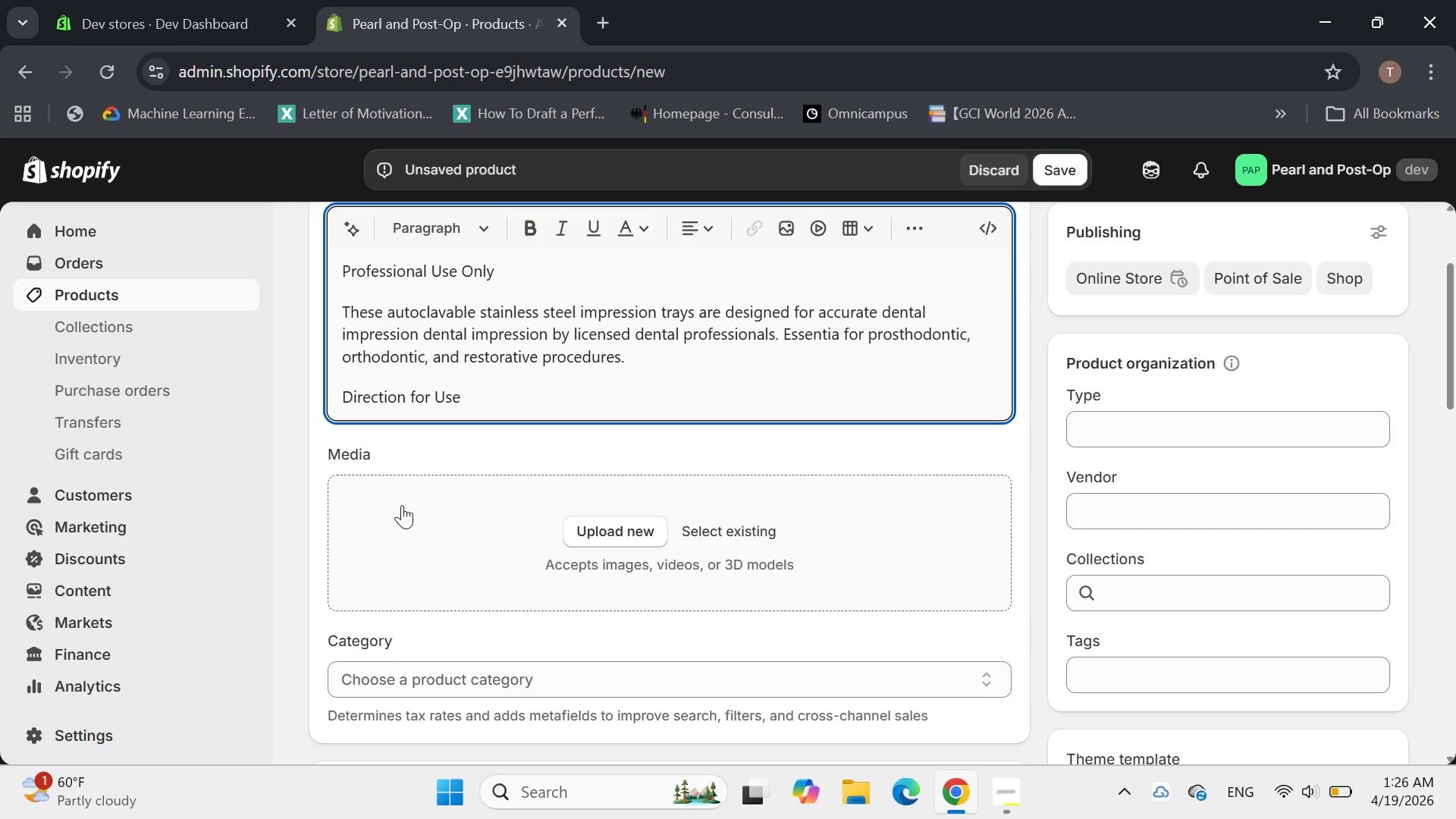 
key(Enter)
 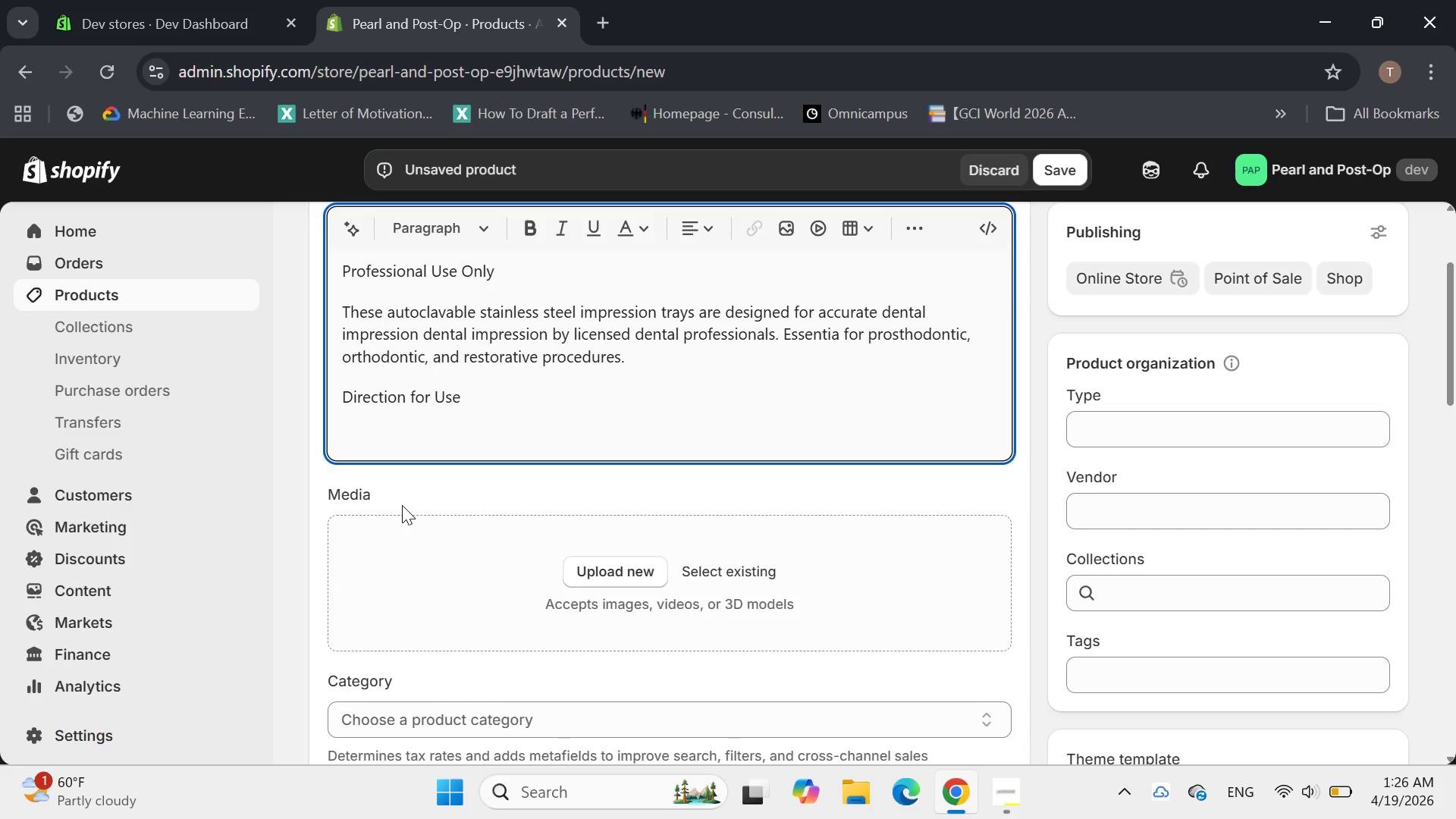 
key(Backspace)
 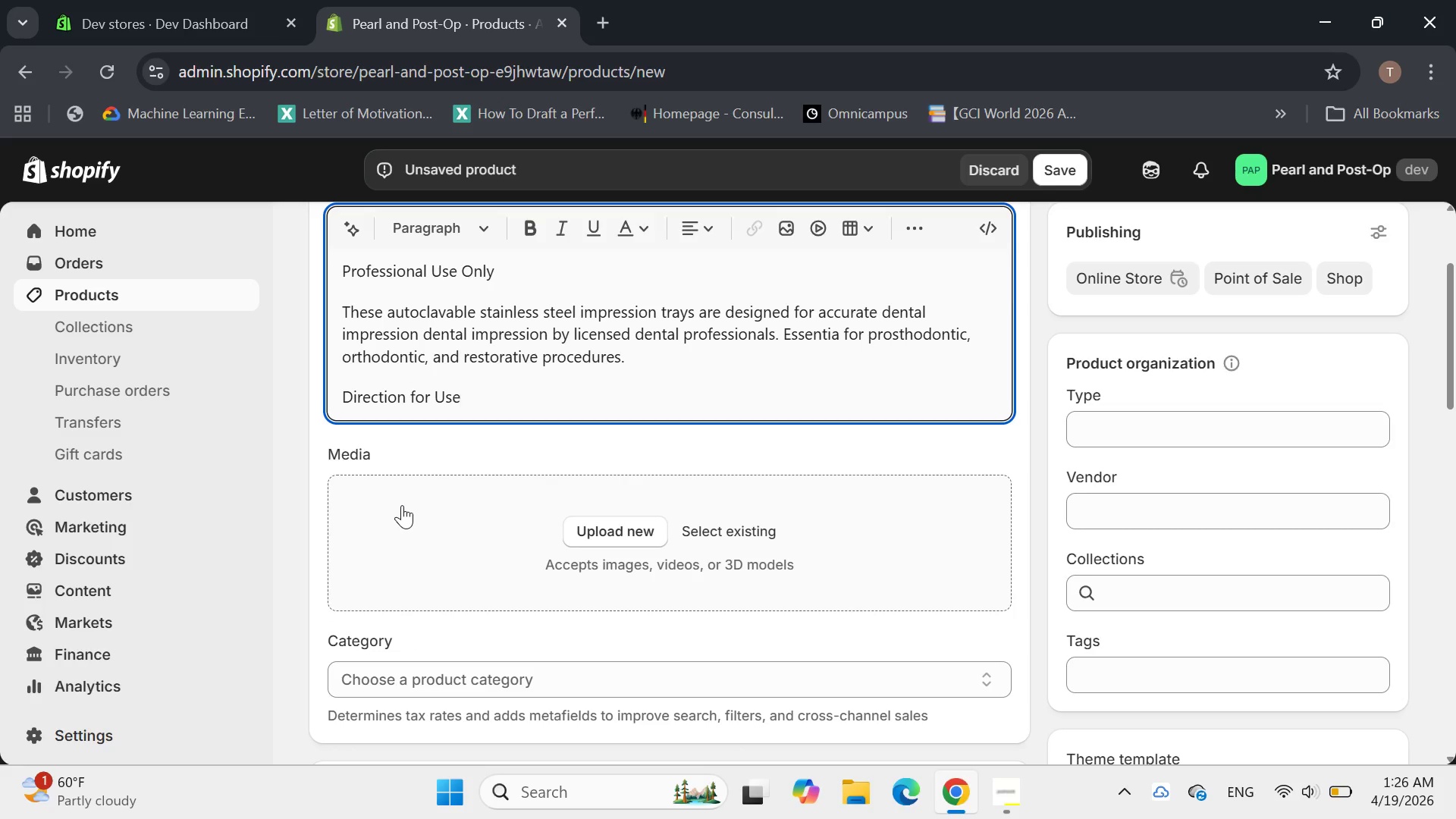 
key(Shift+Semicolon)
 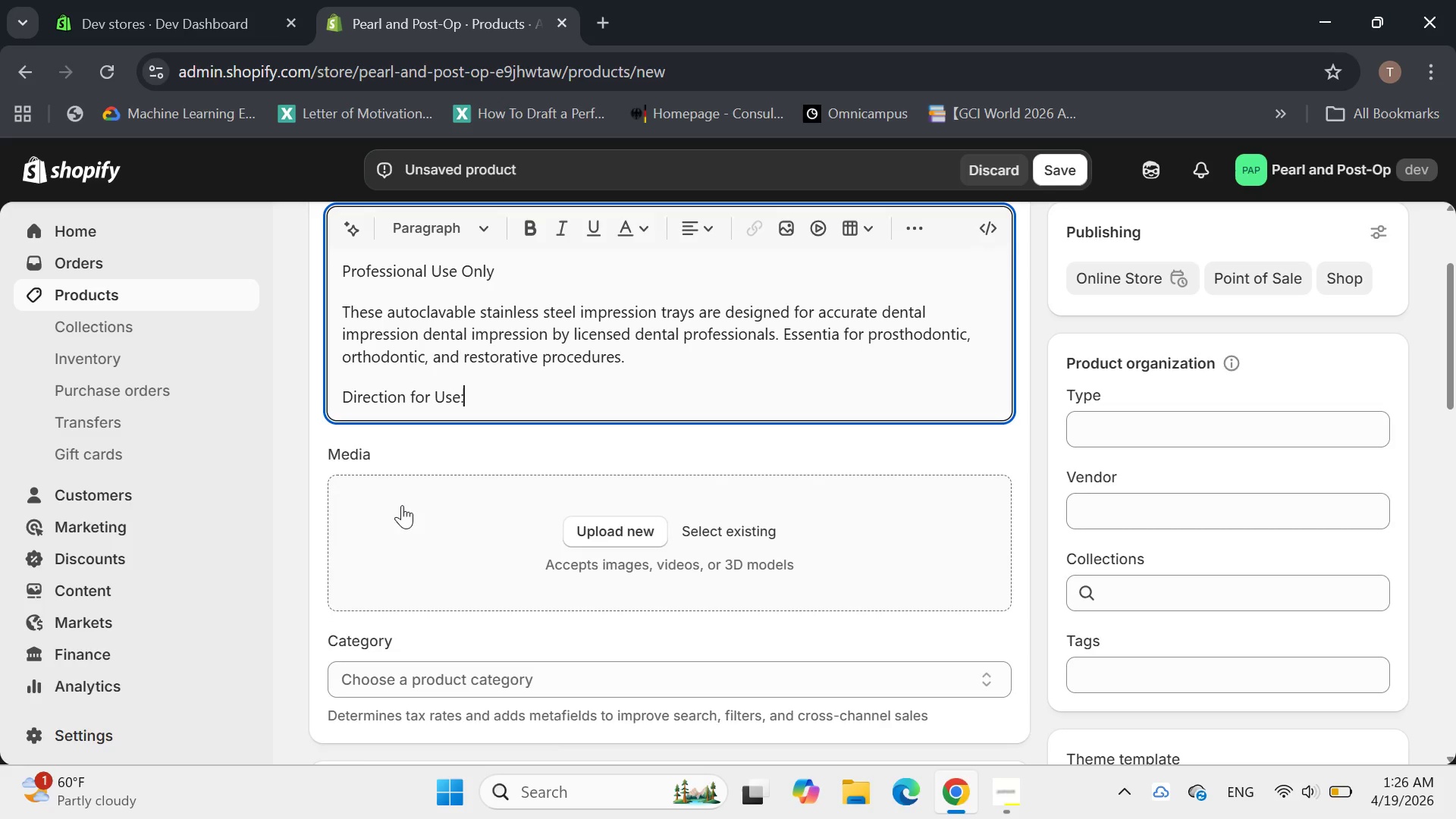 
key(Enter)
 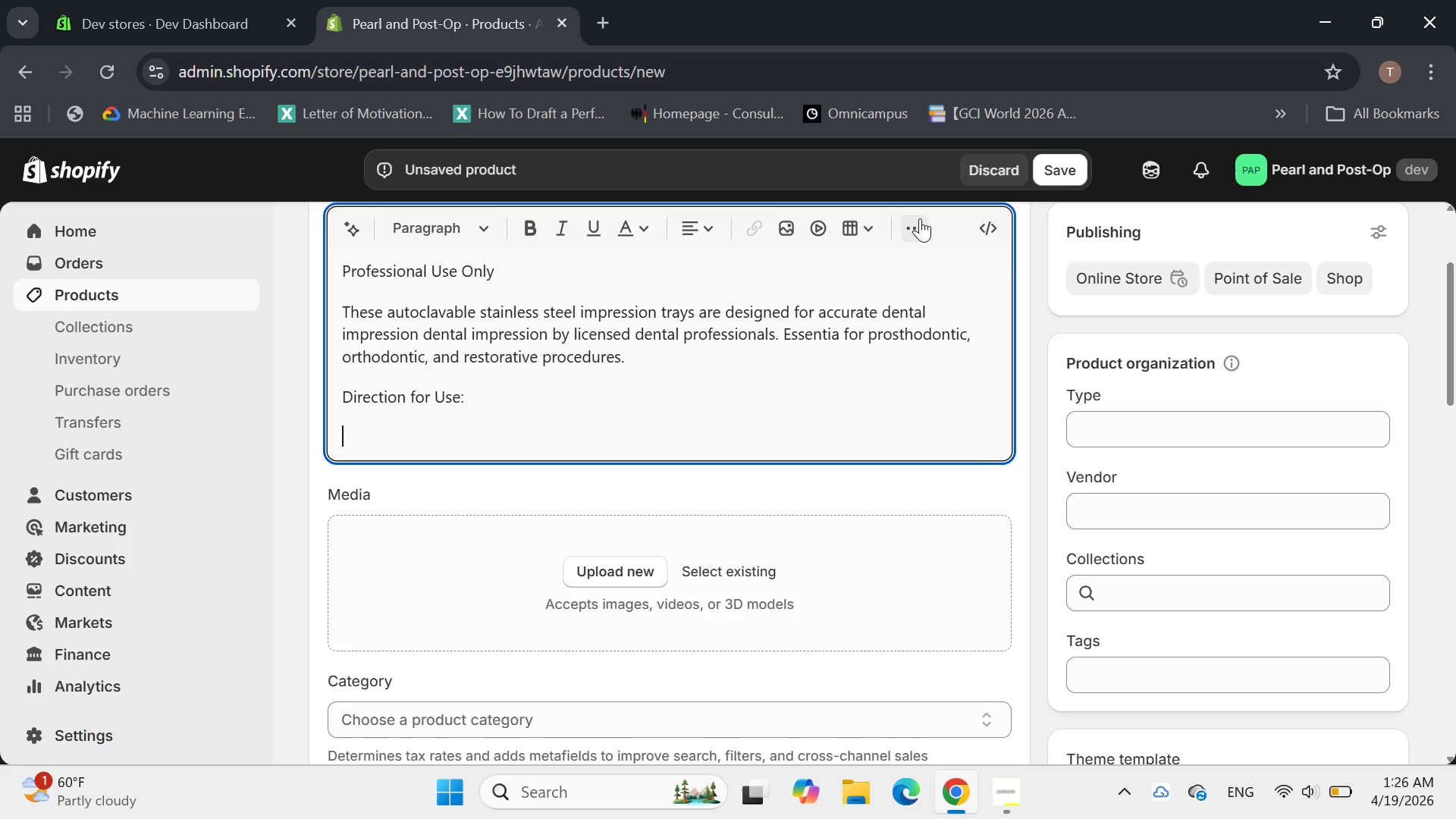 
wait(6.23)
 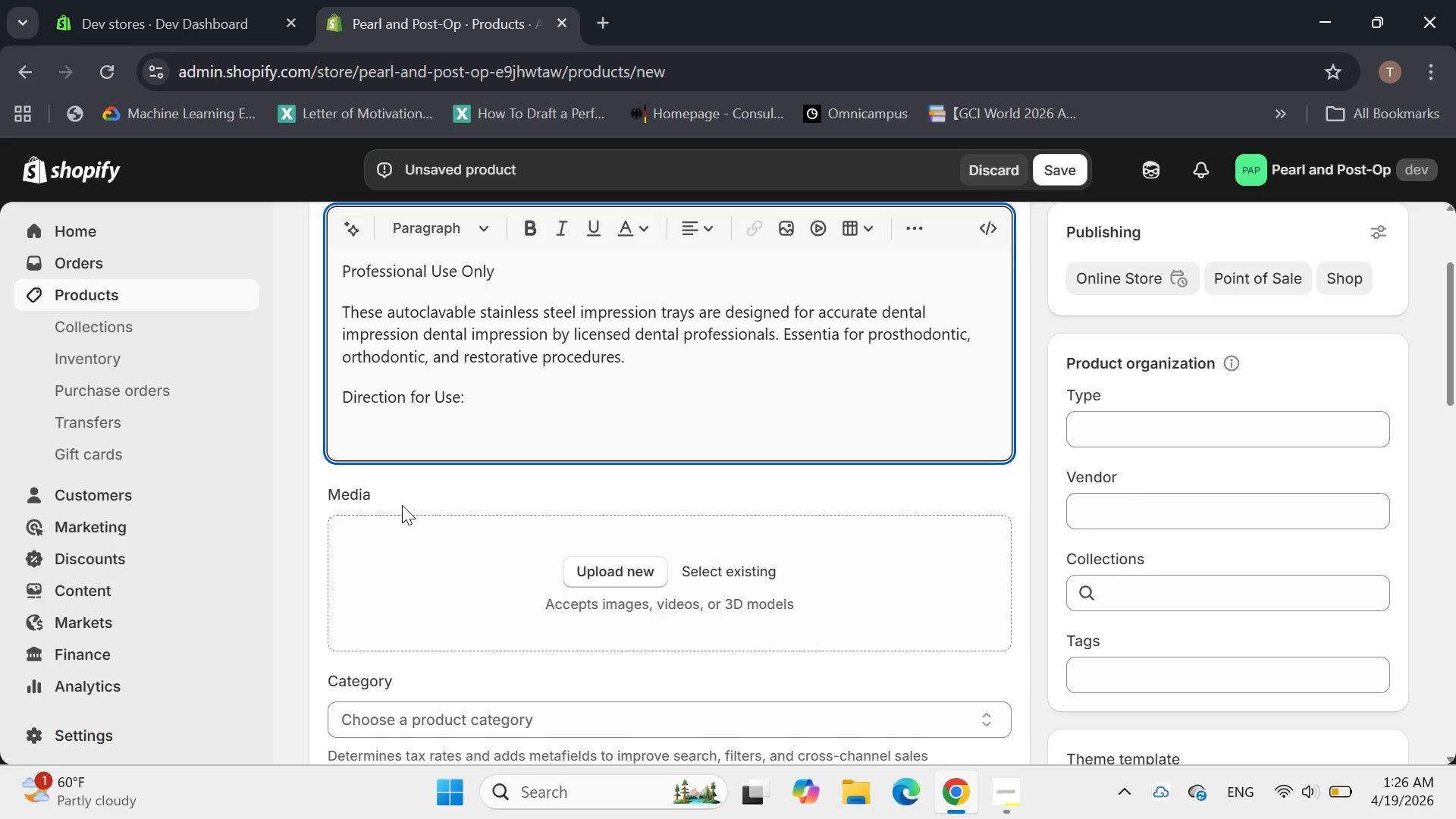 
left_click([910, 231])
 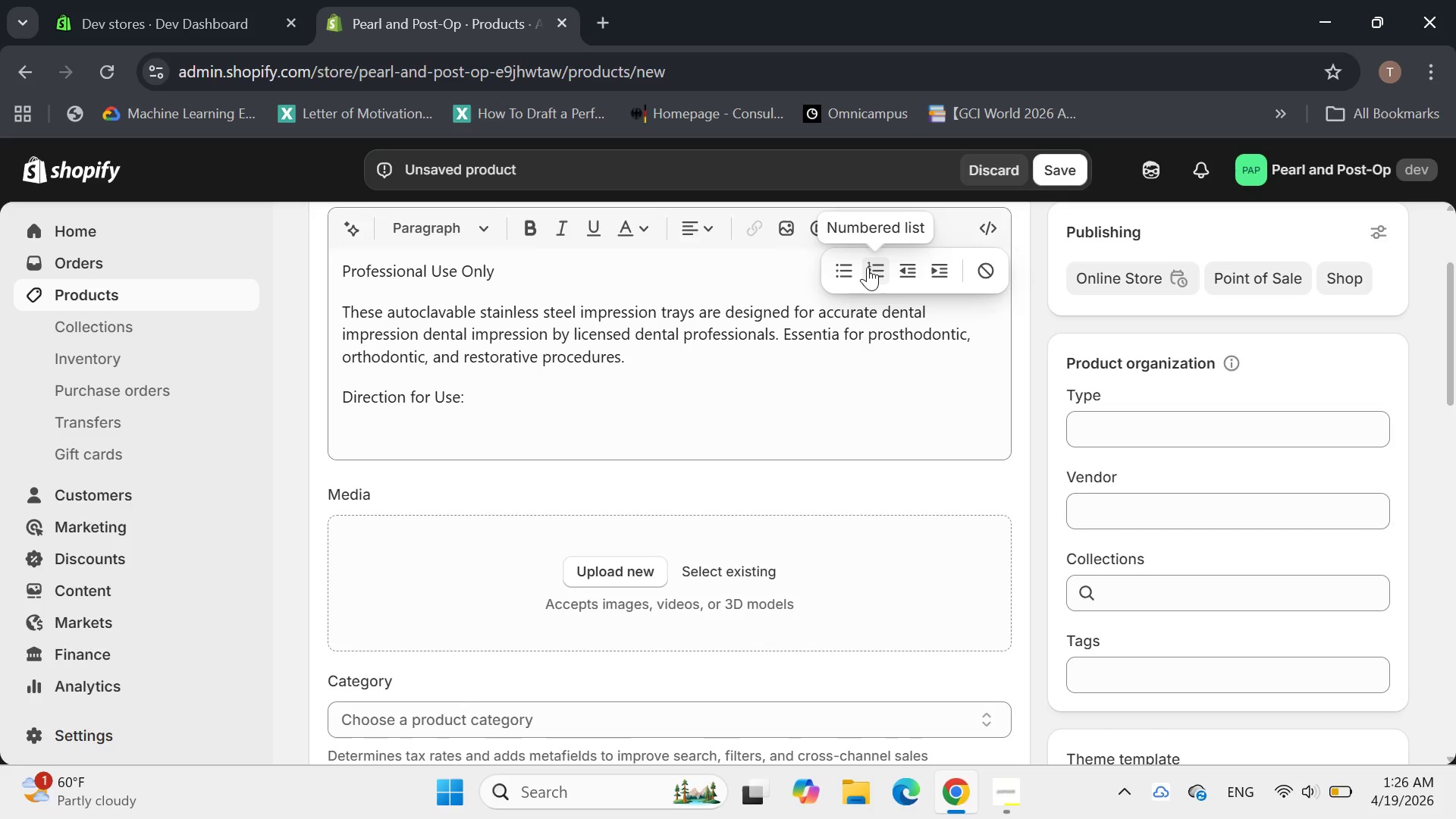 
left_click([864, 271])
 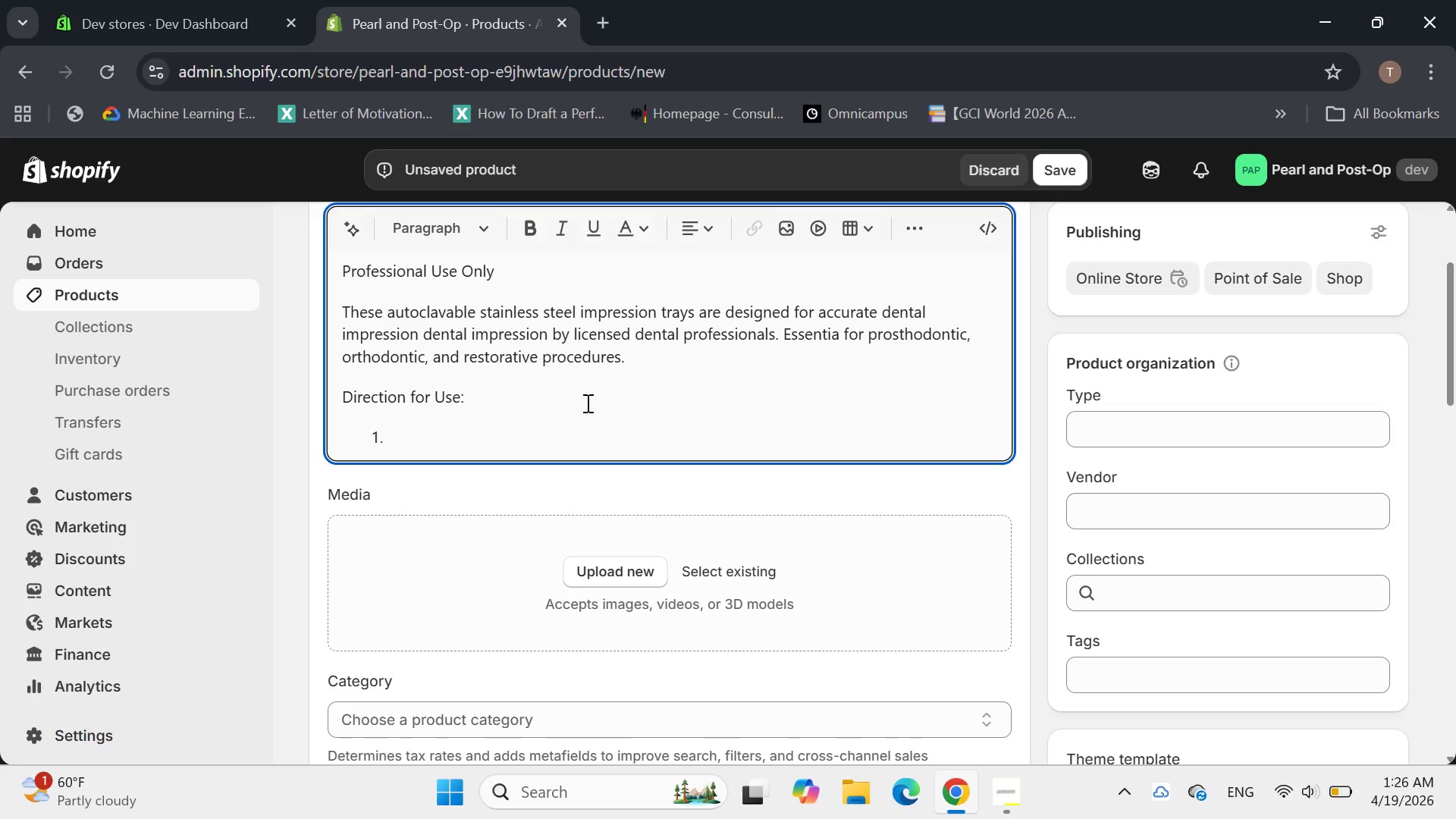 
wait(5.58)
 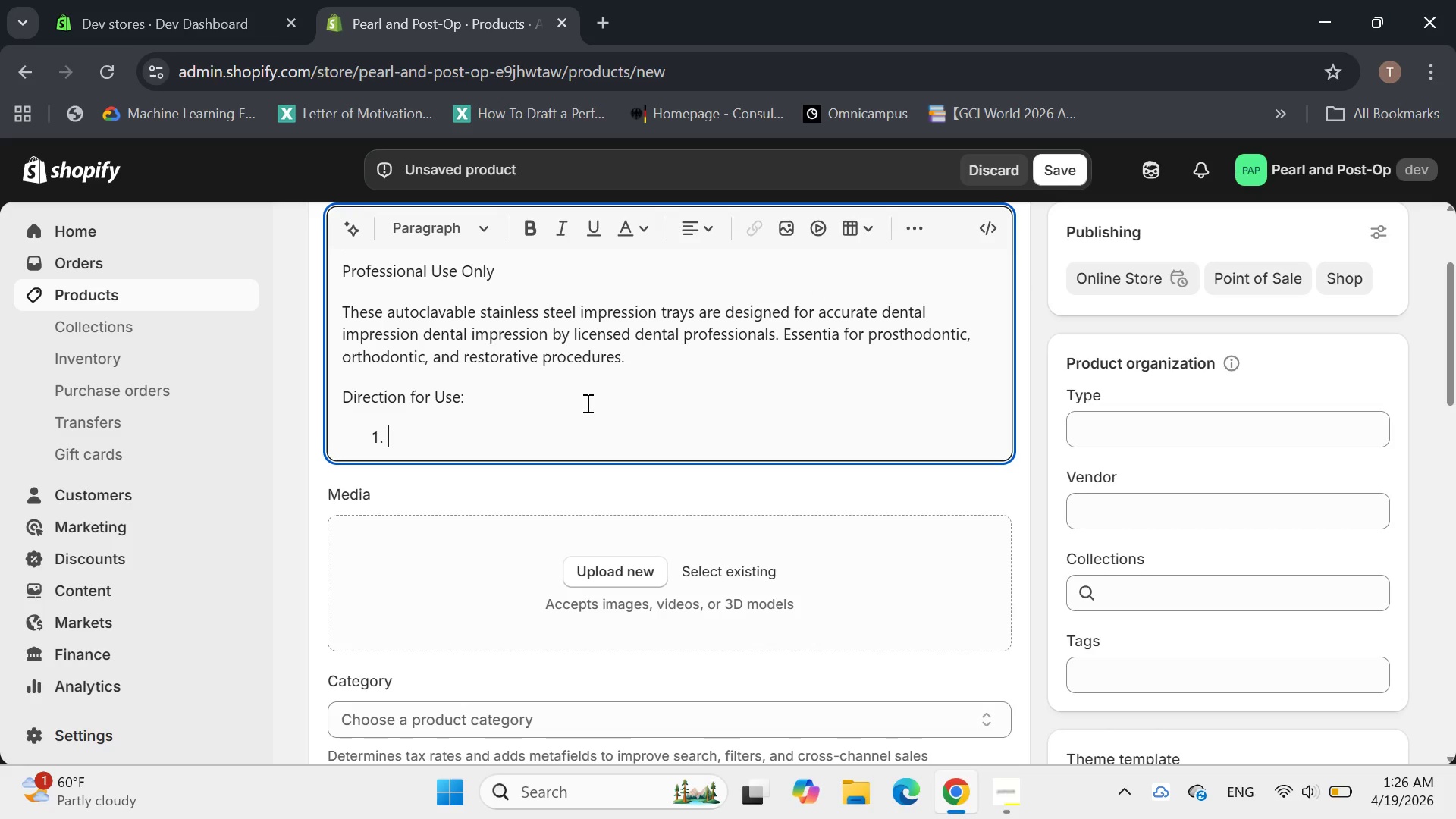 
type(Select the approprience the)
 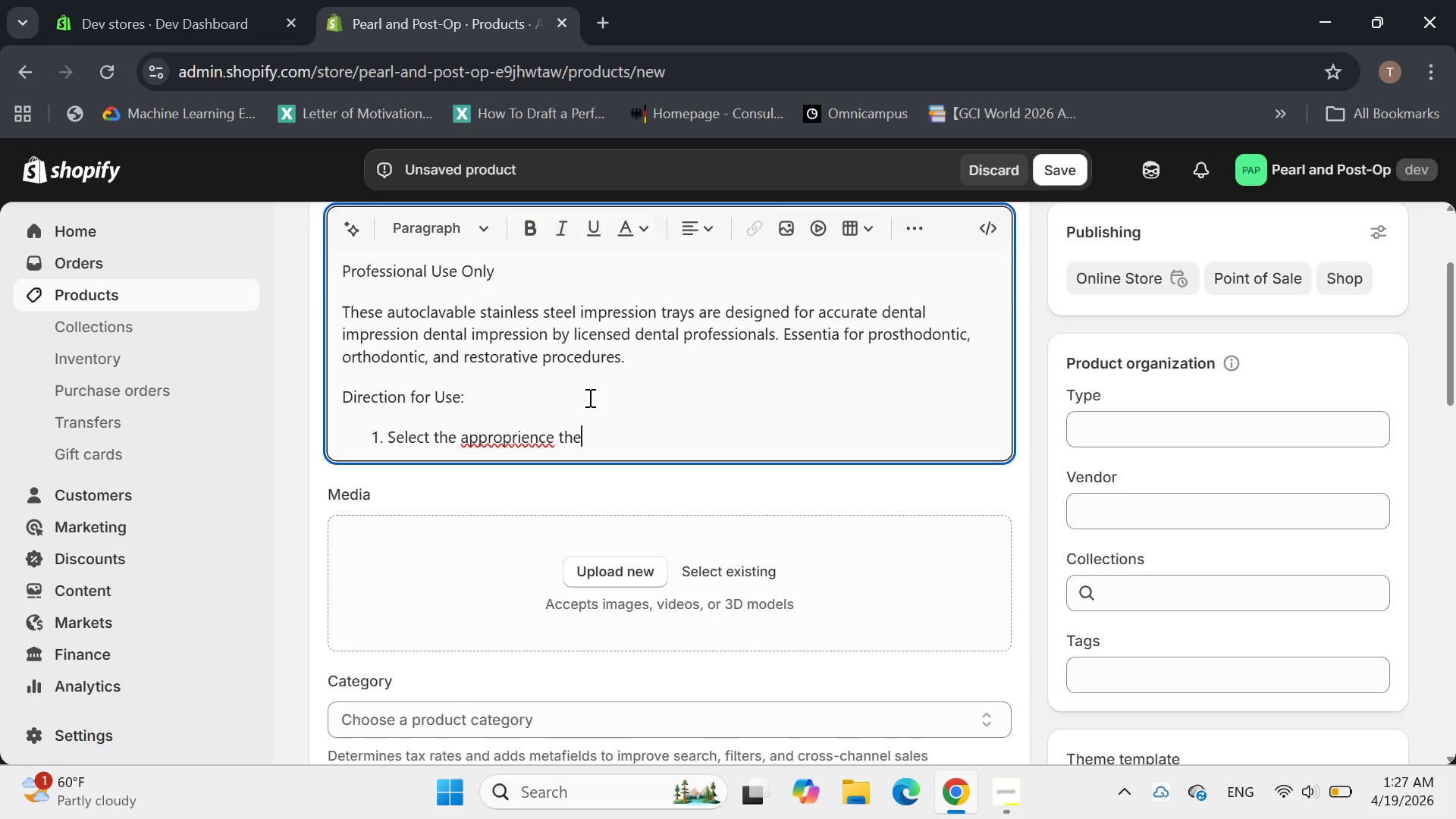 
wait(12.84)
 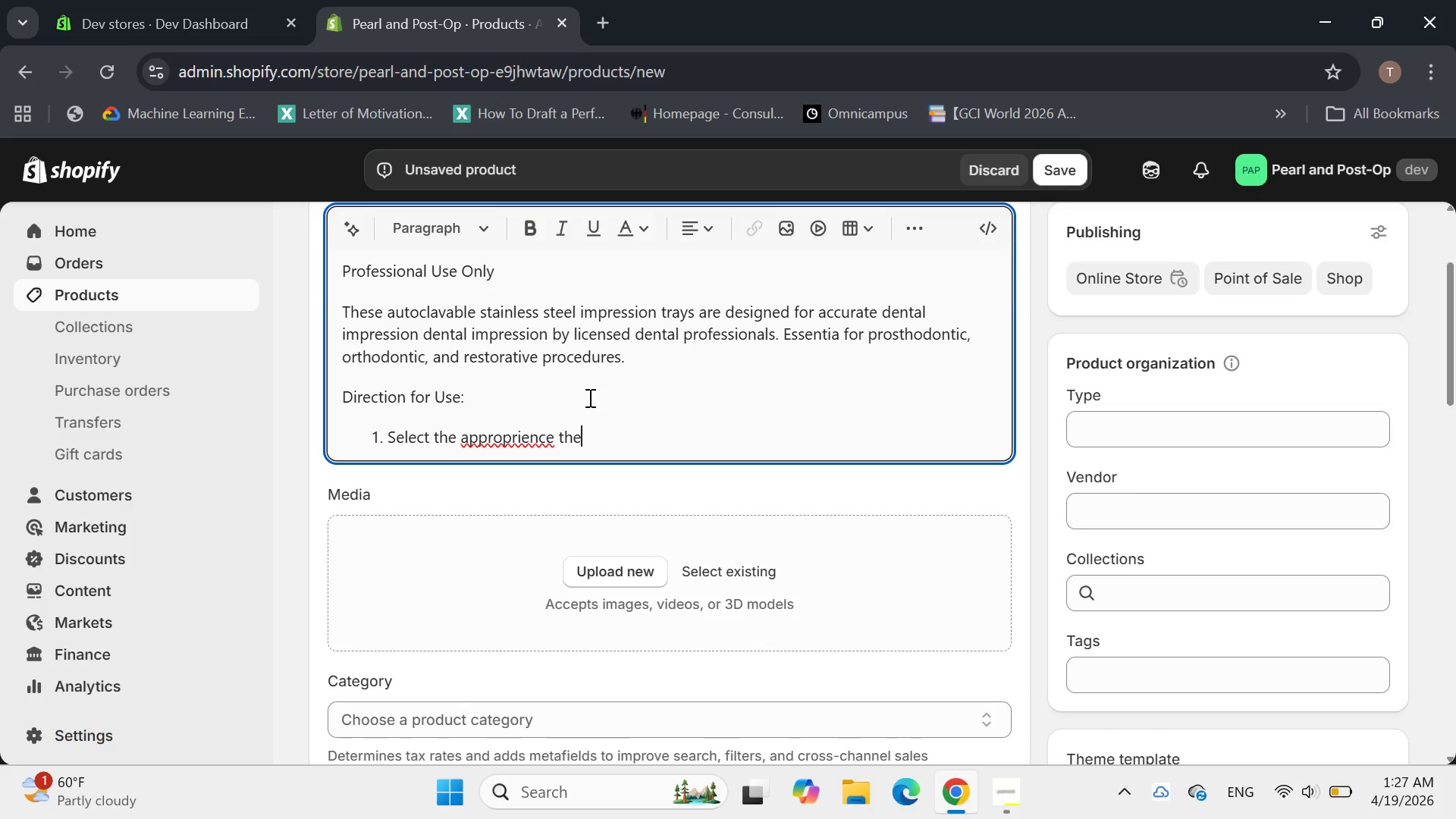 
key(ArrowLeft)
 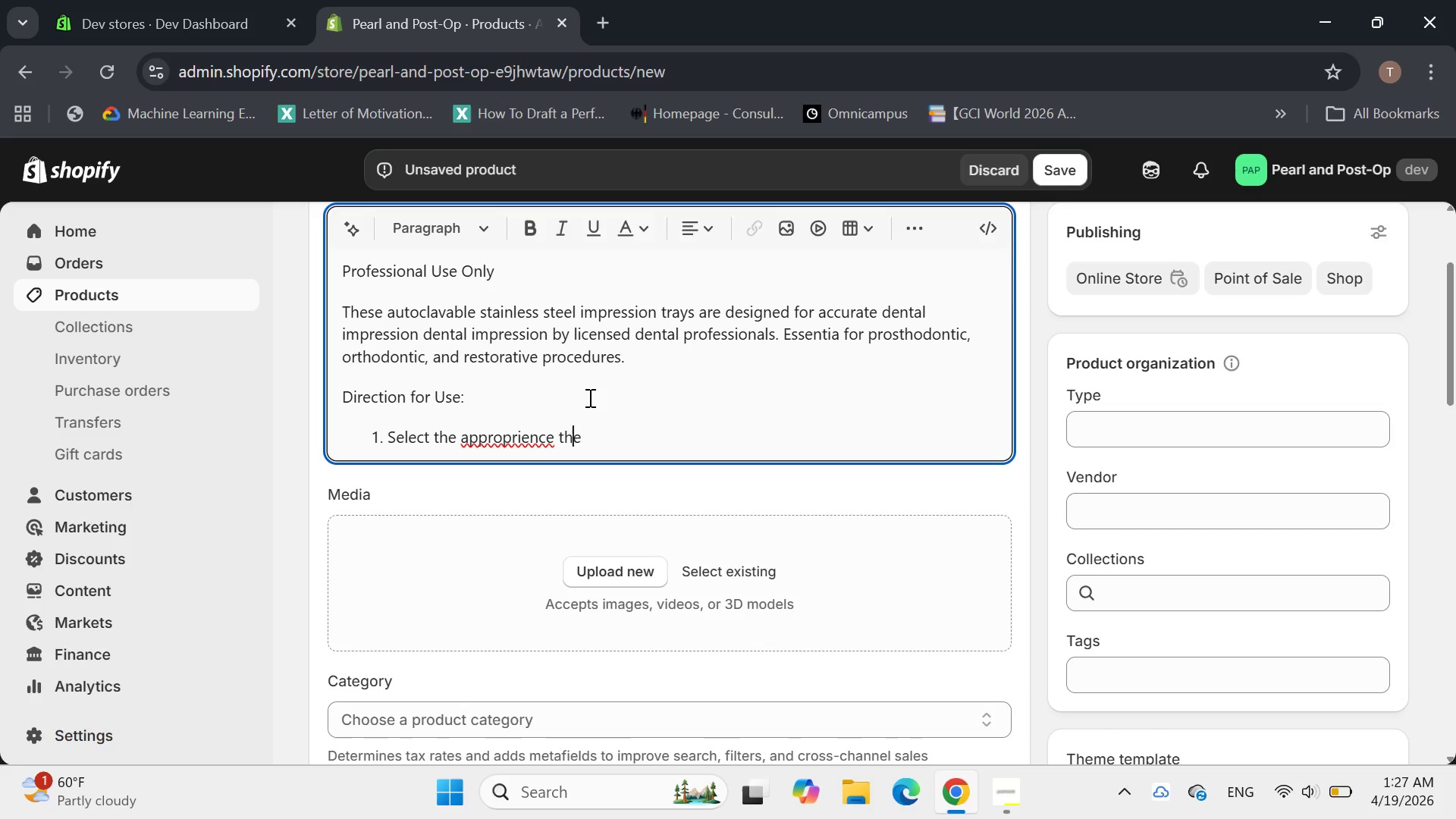 
key(ArrowLeft)
 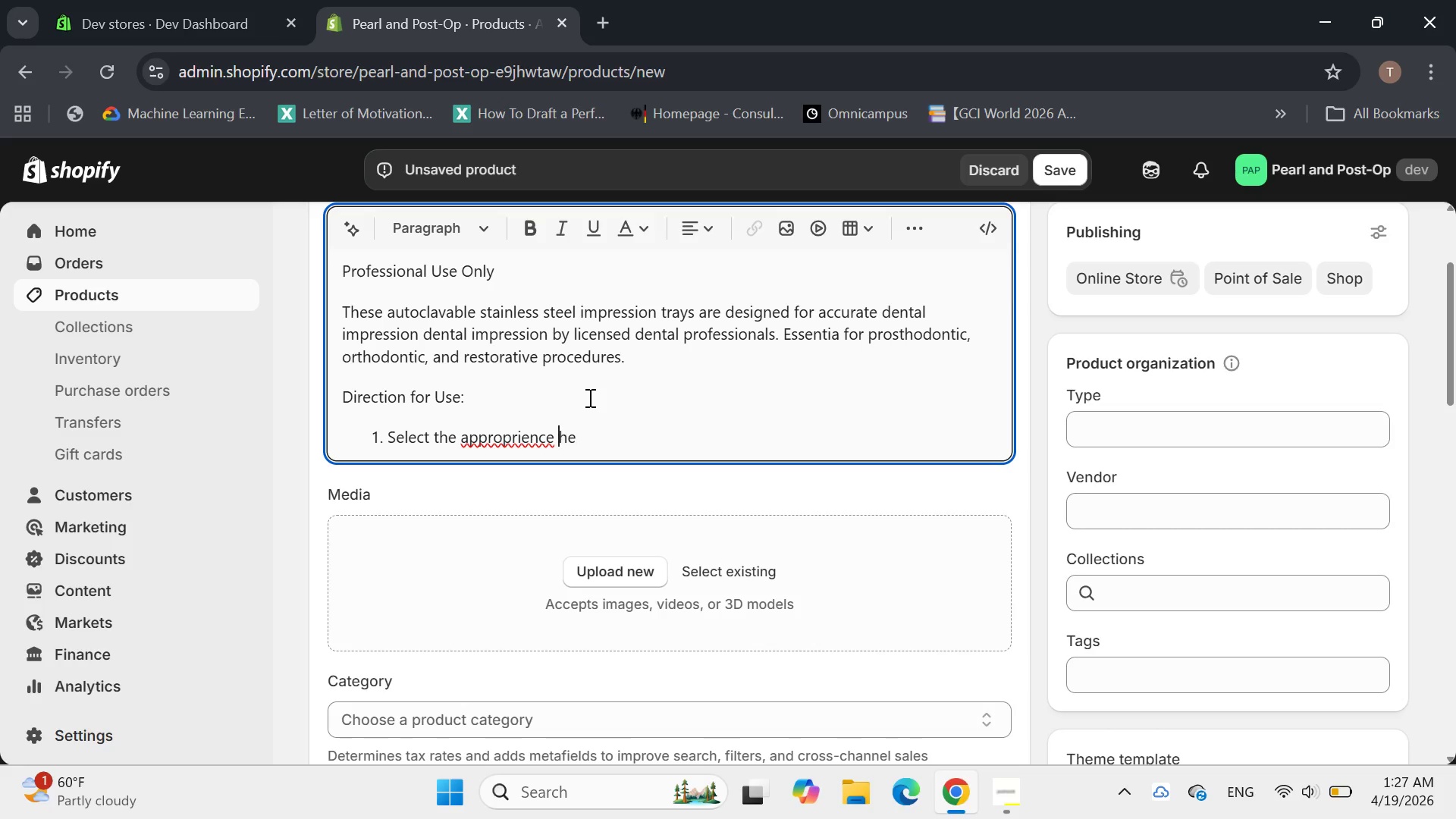 
key(Backspace)
 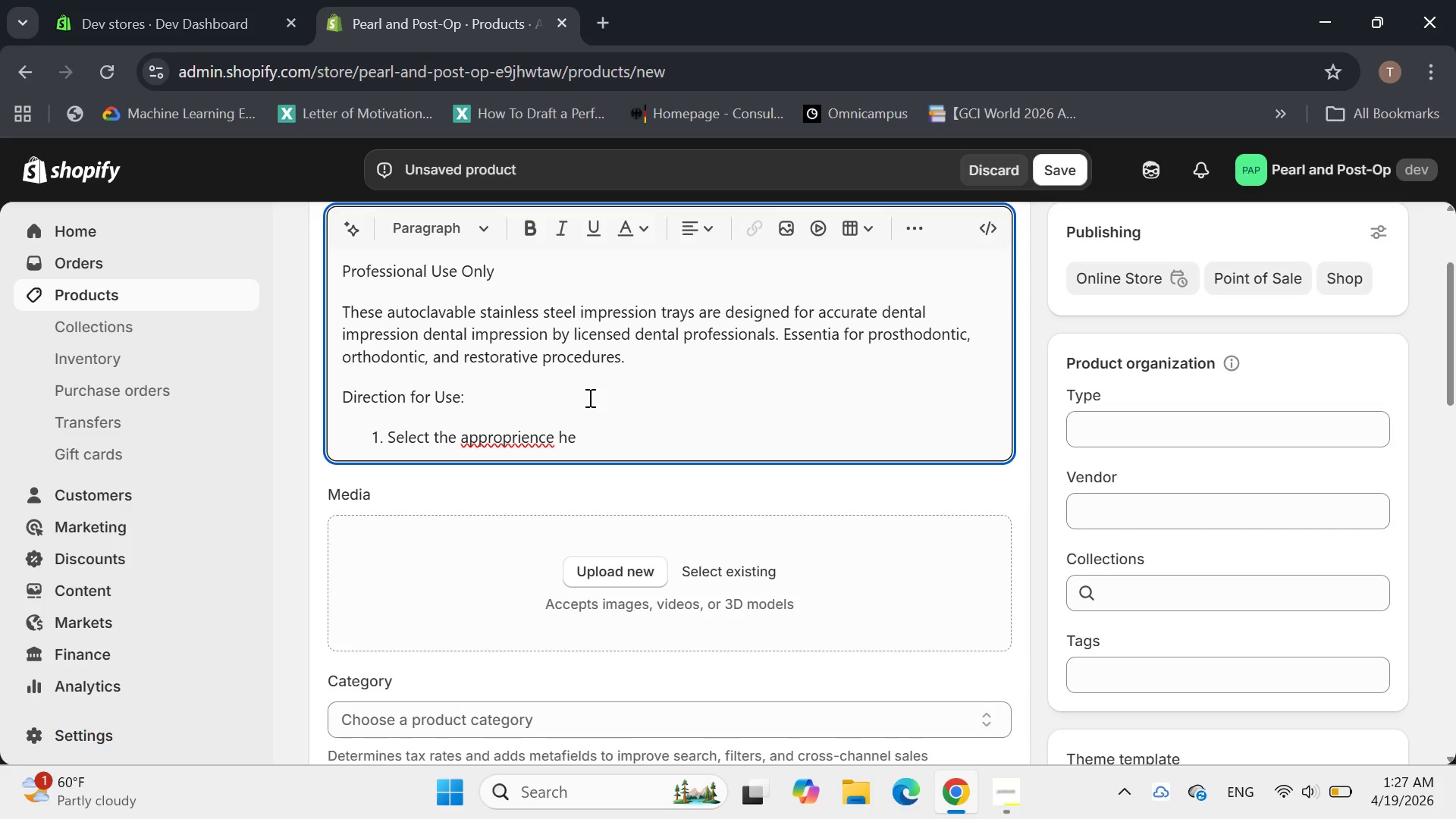 
key(Backspace)
 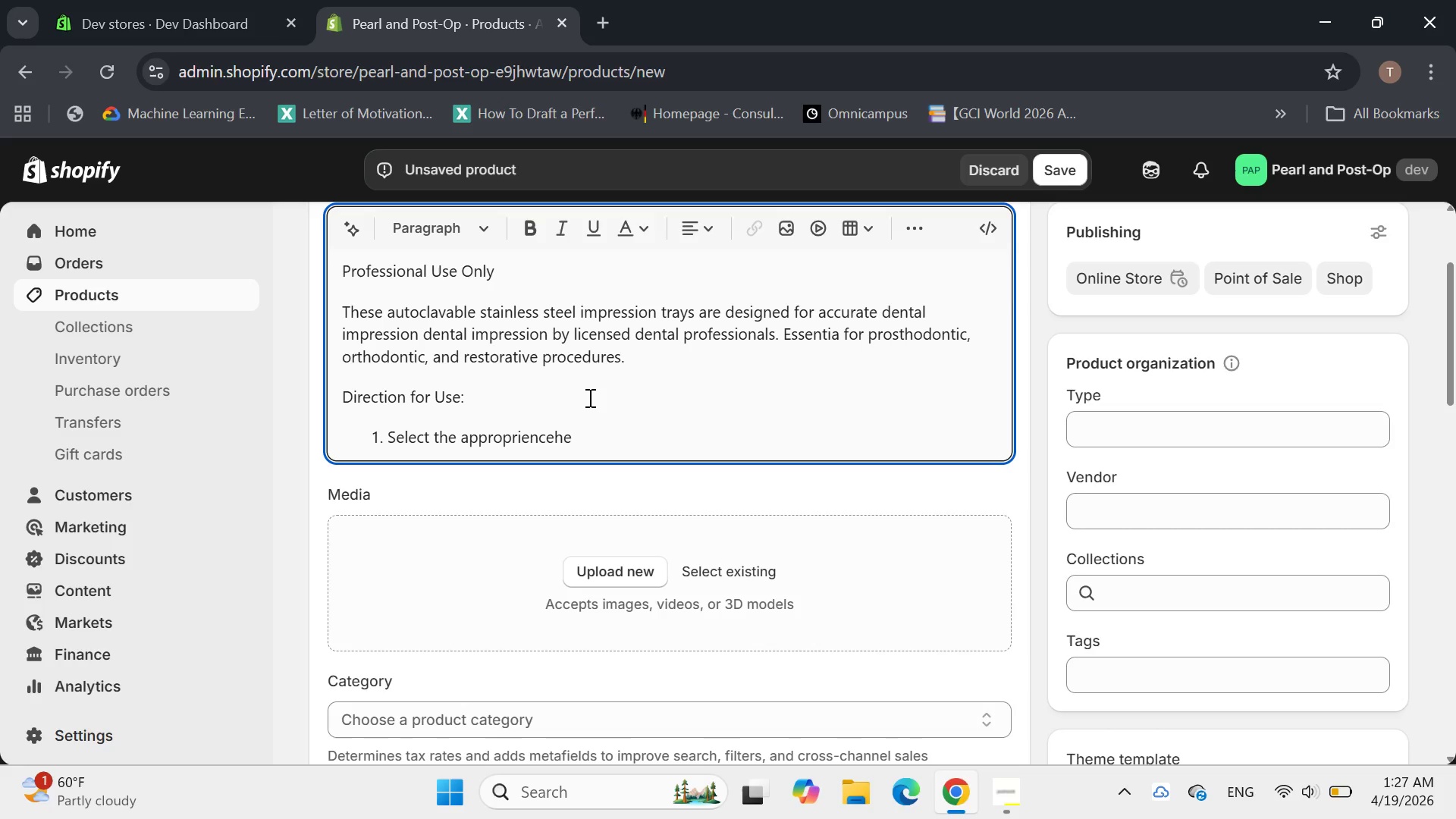 
key(Backspace)
 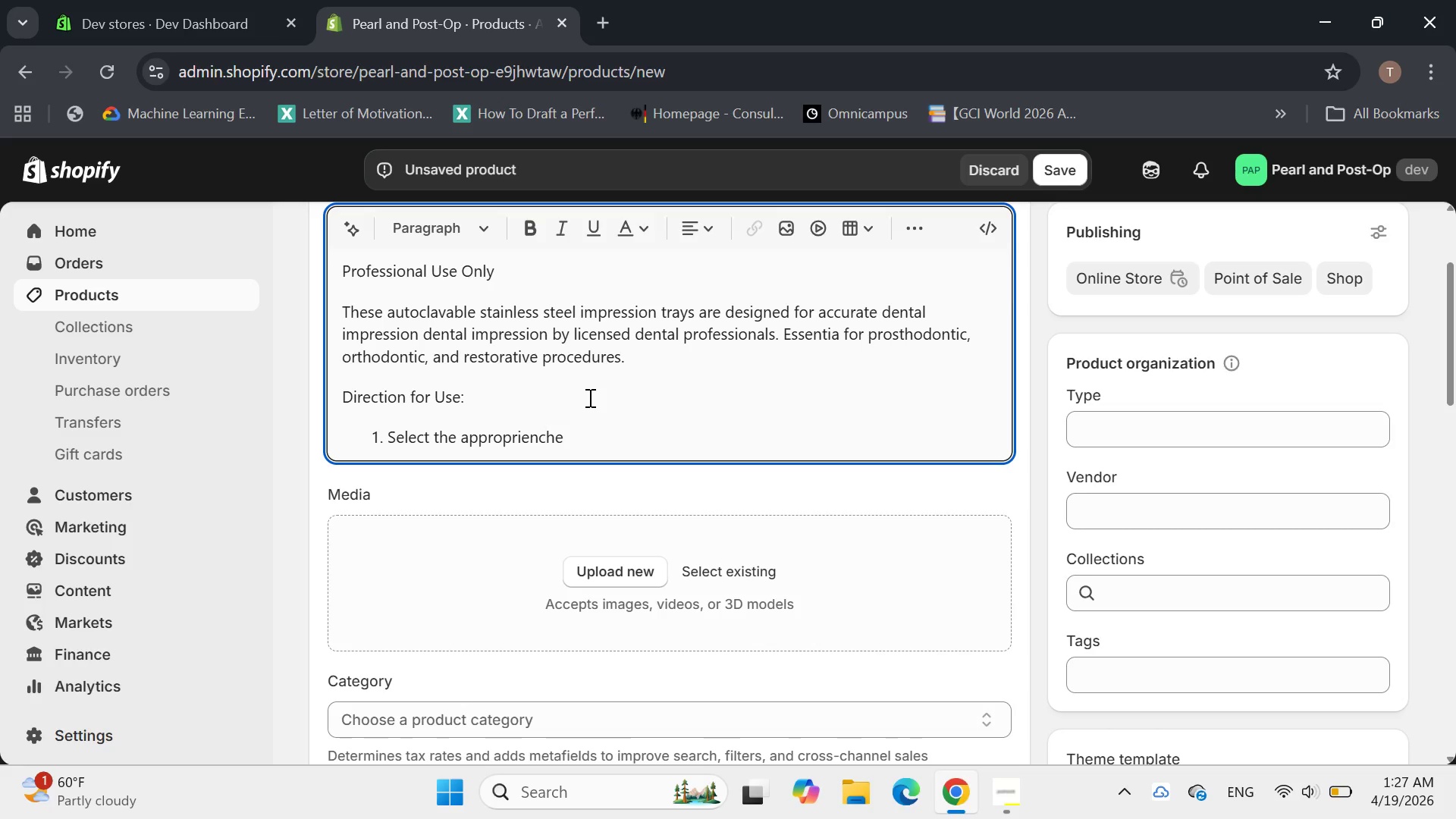 
key(Backspace)
key(Backspace)
key(Backspace)
type(ate [End])
 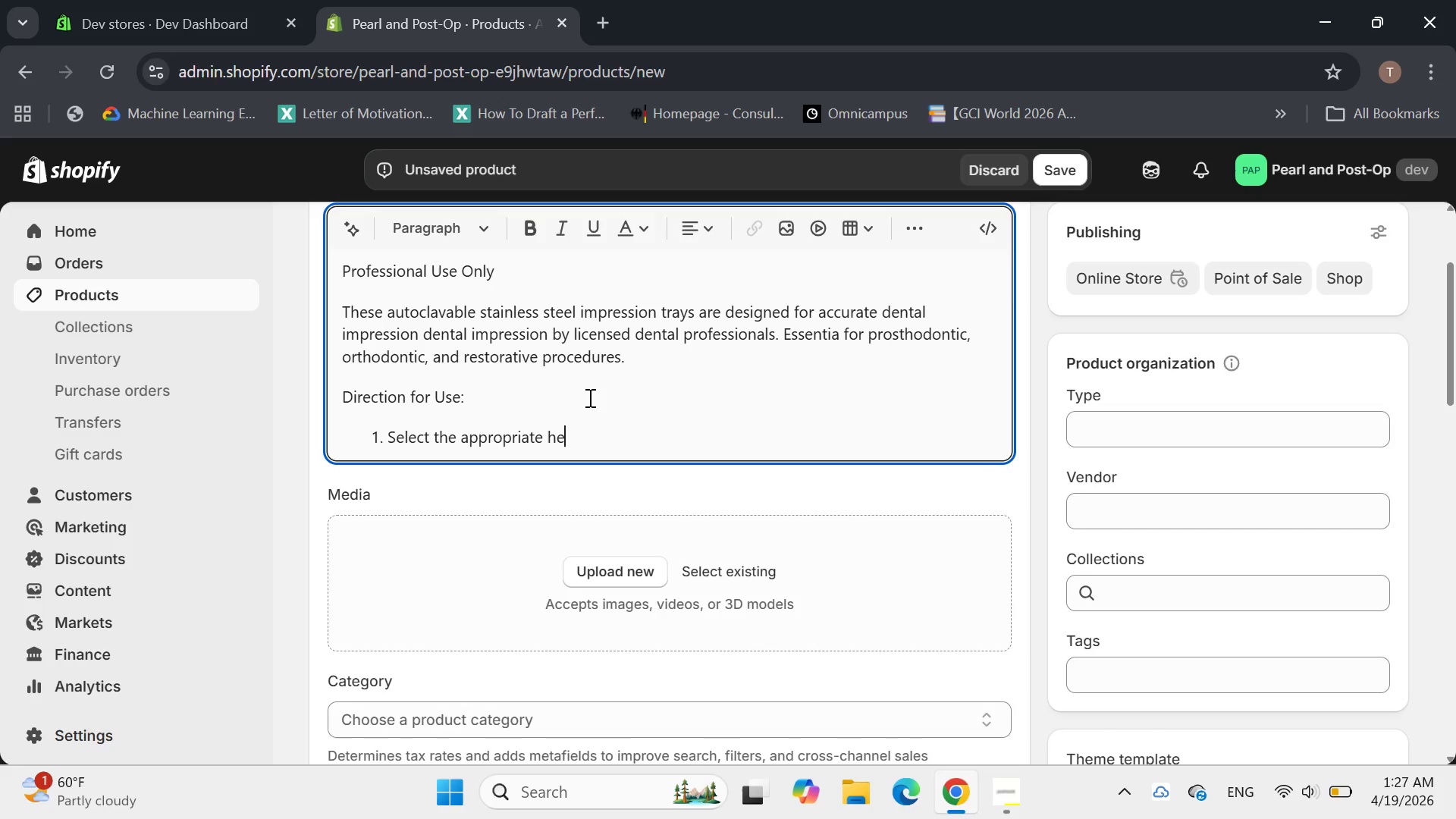 
key(Backspace)
key(Backspace)
type(size and shape travel)
 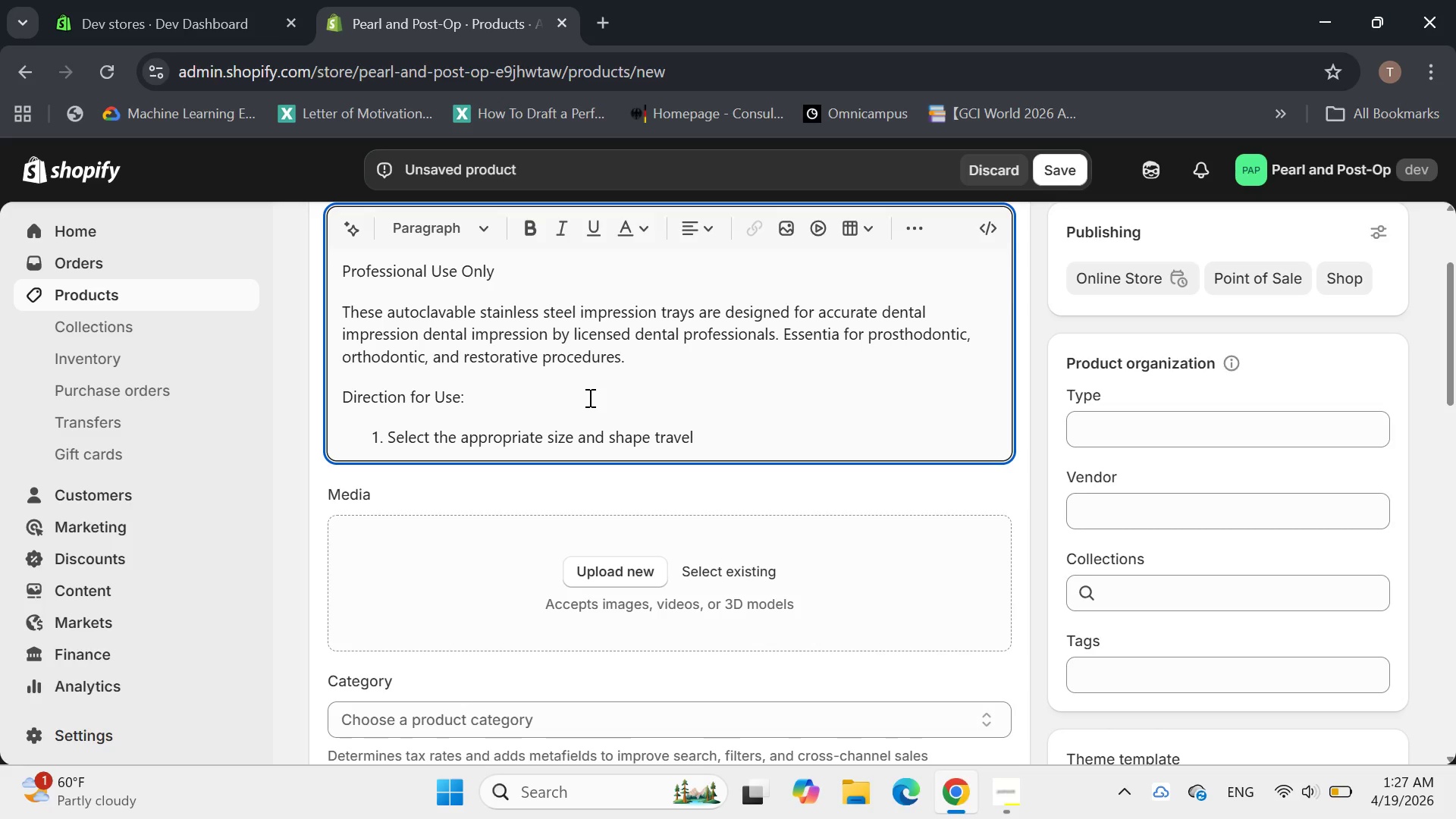 
wait(10.25)
 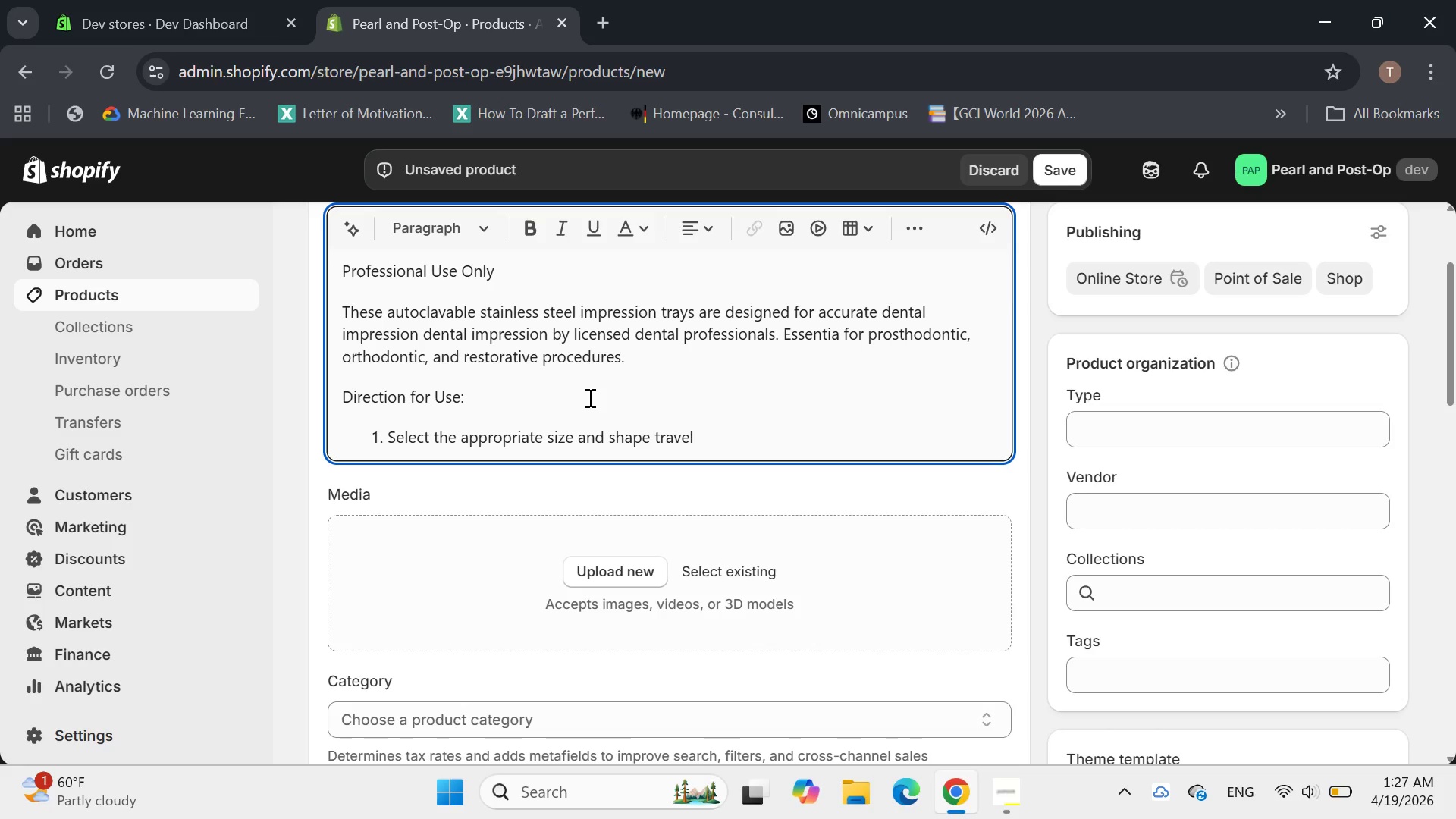 
key(Space)
 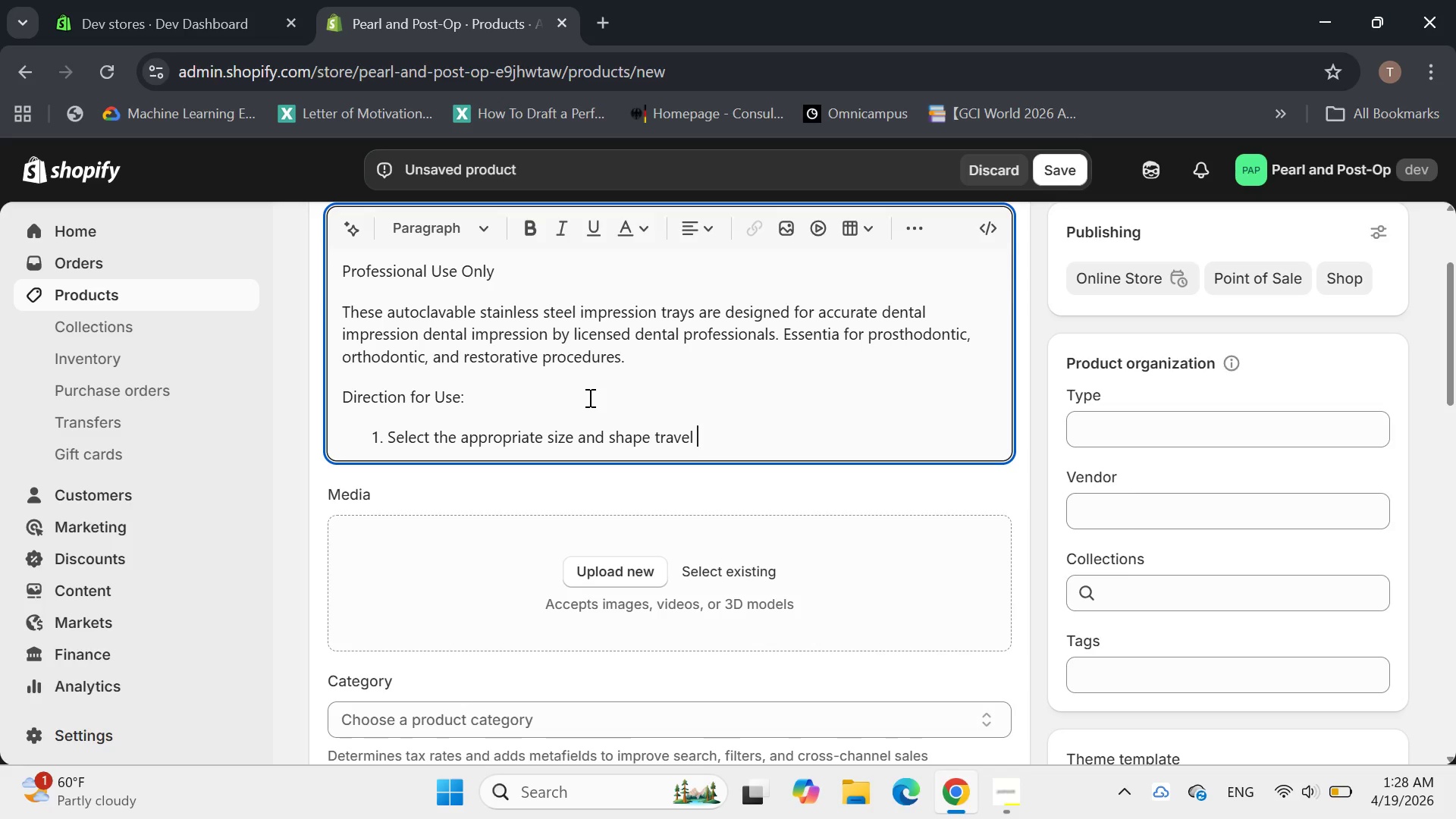 
wait(11.78)
 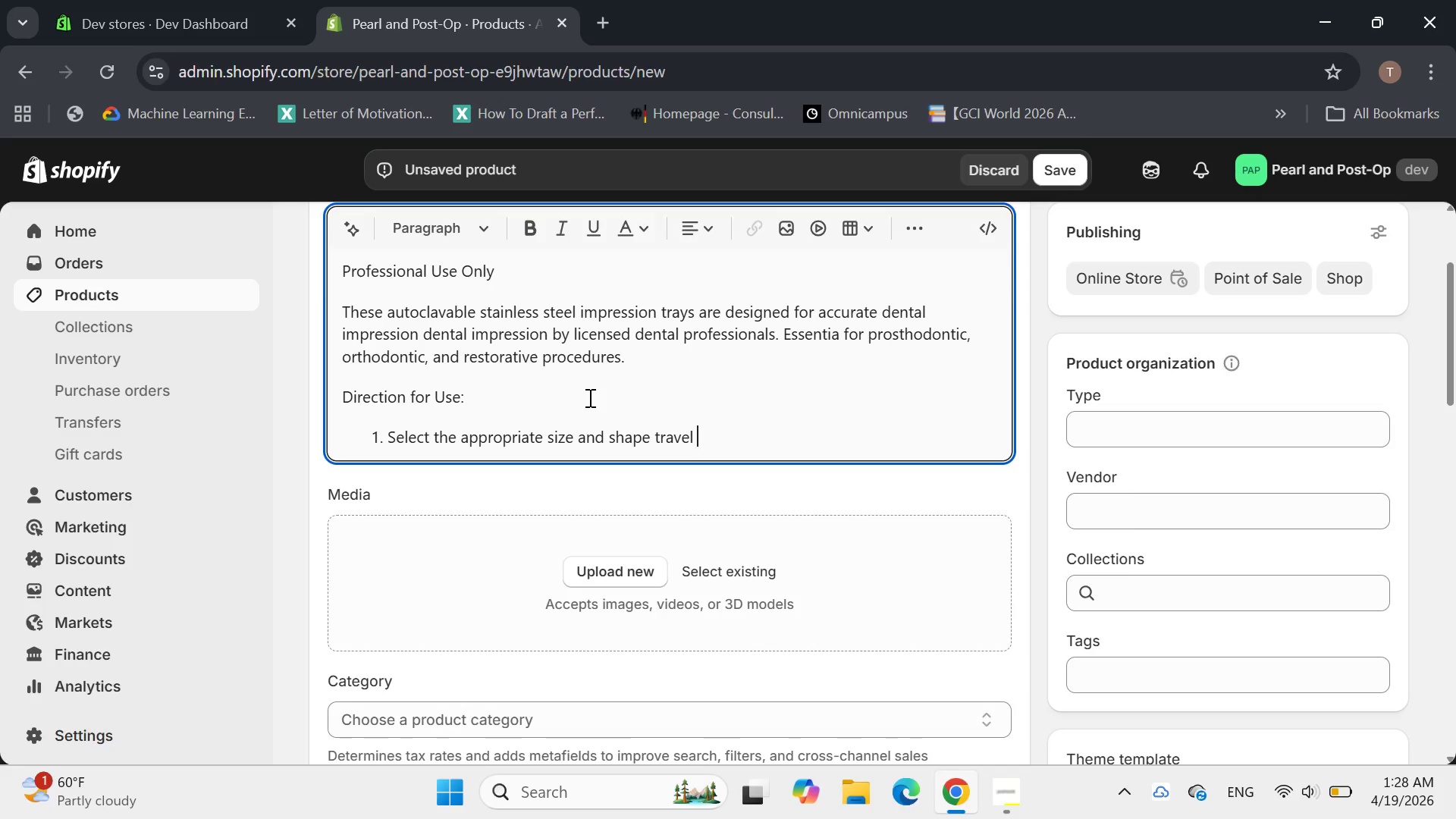 
key(Backspace)
key(Backspace)
key(Backspace)
key(Backspace)
type(y for )
 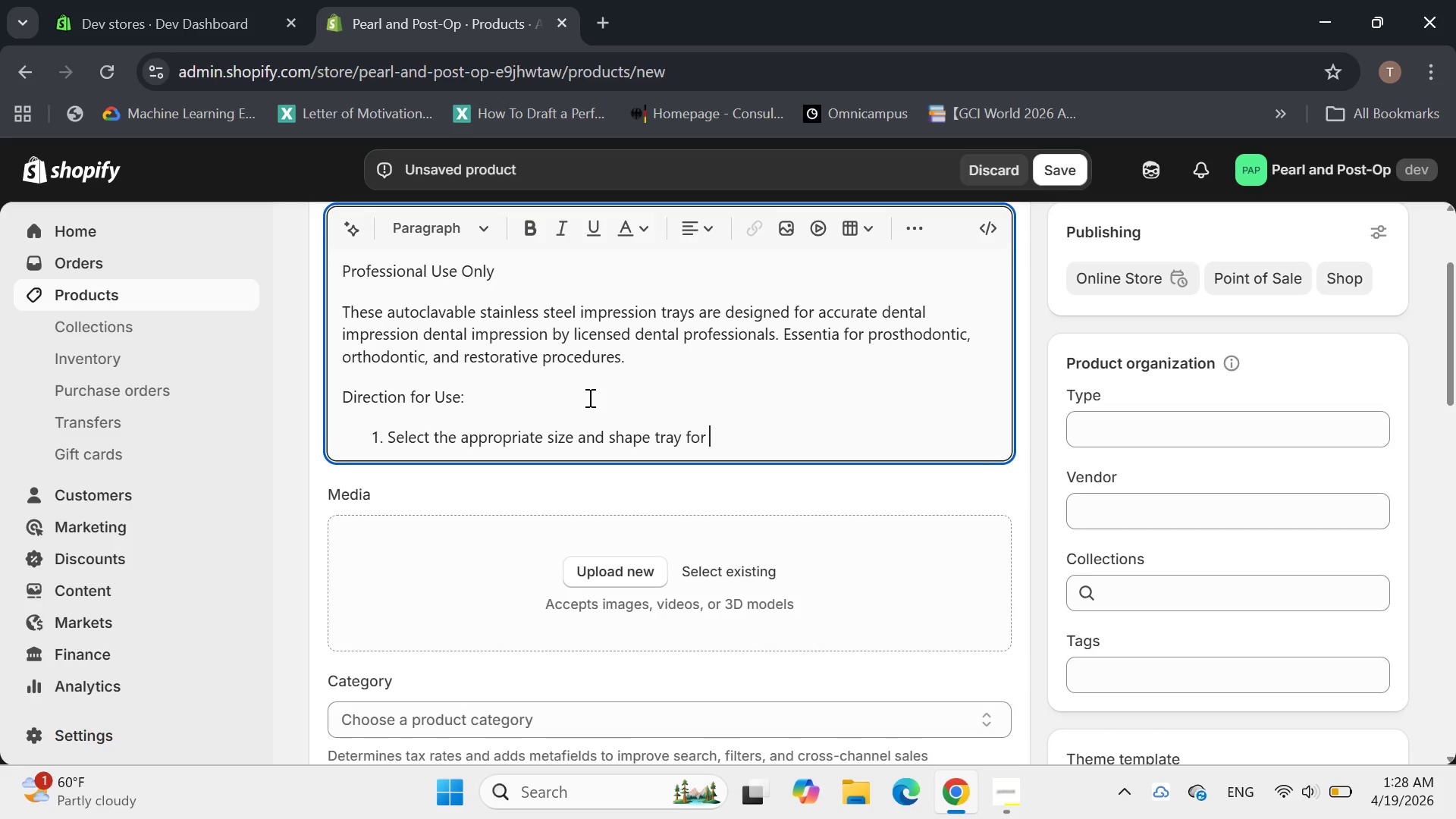 
wait(5.67)
 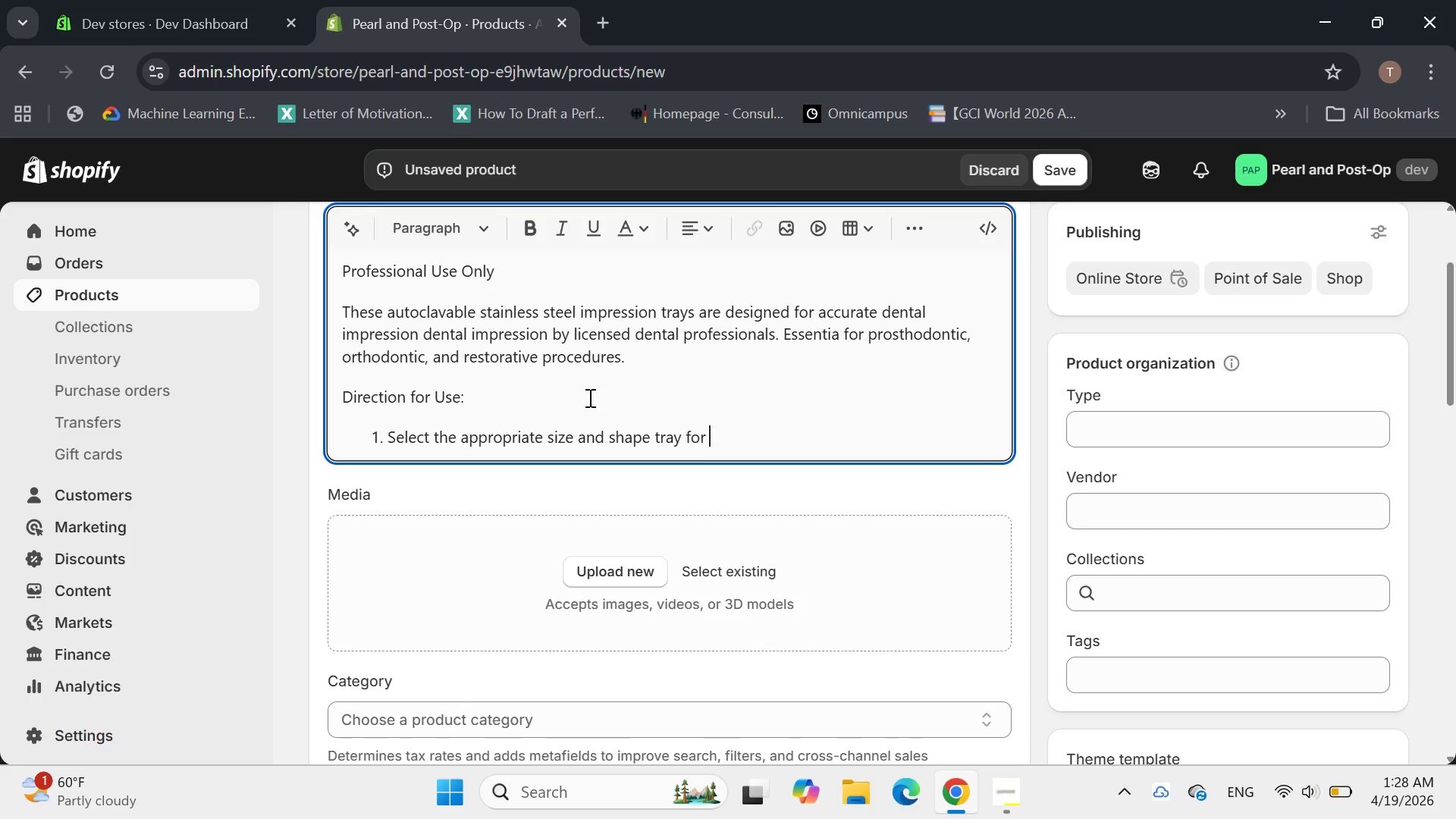 
type(the )
 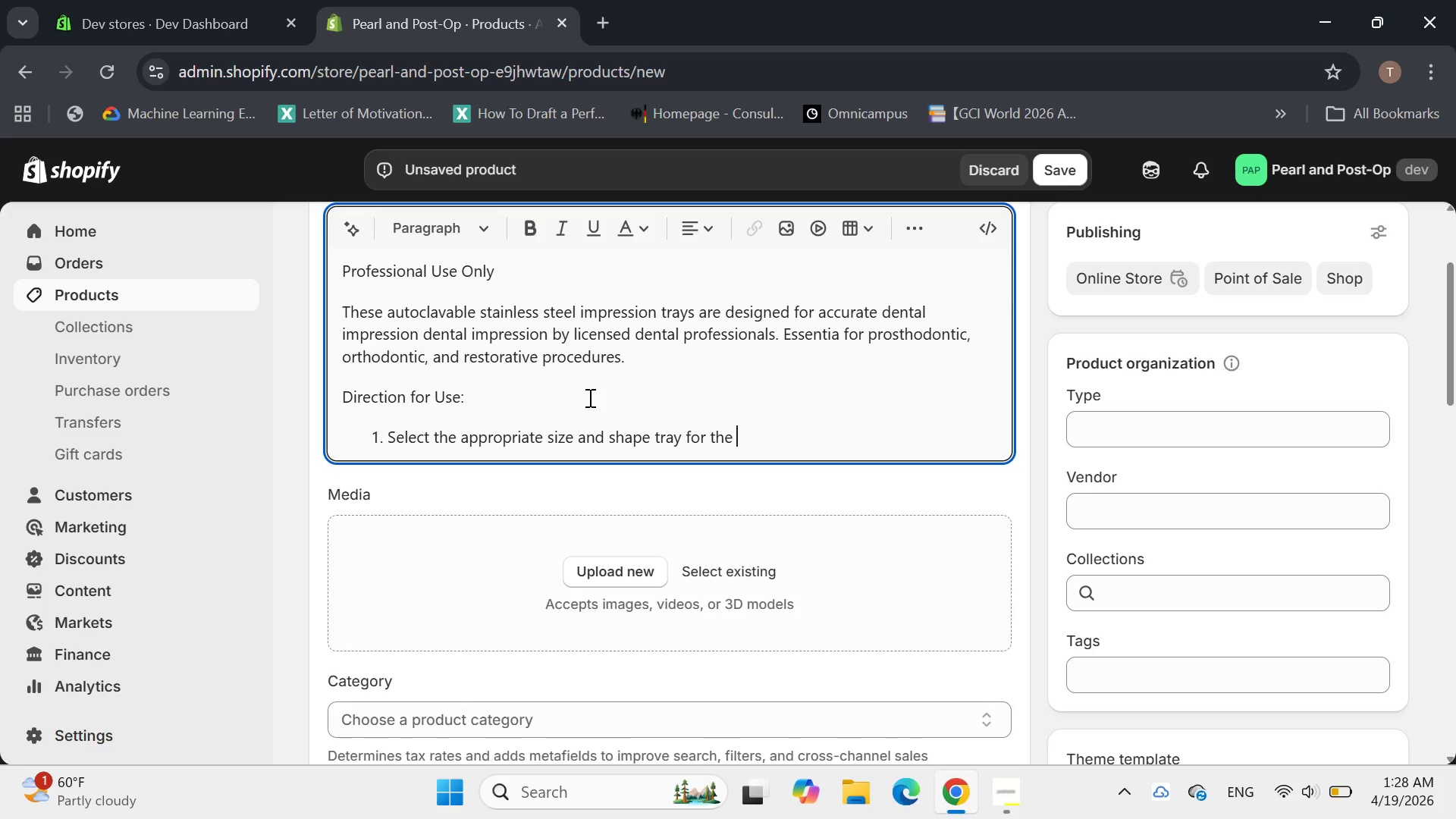 
type(patience de)
 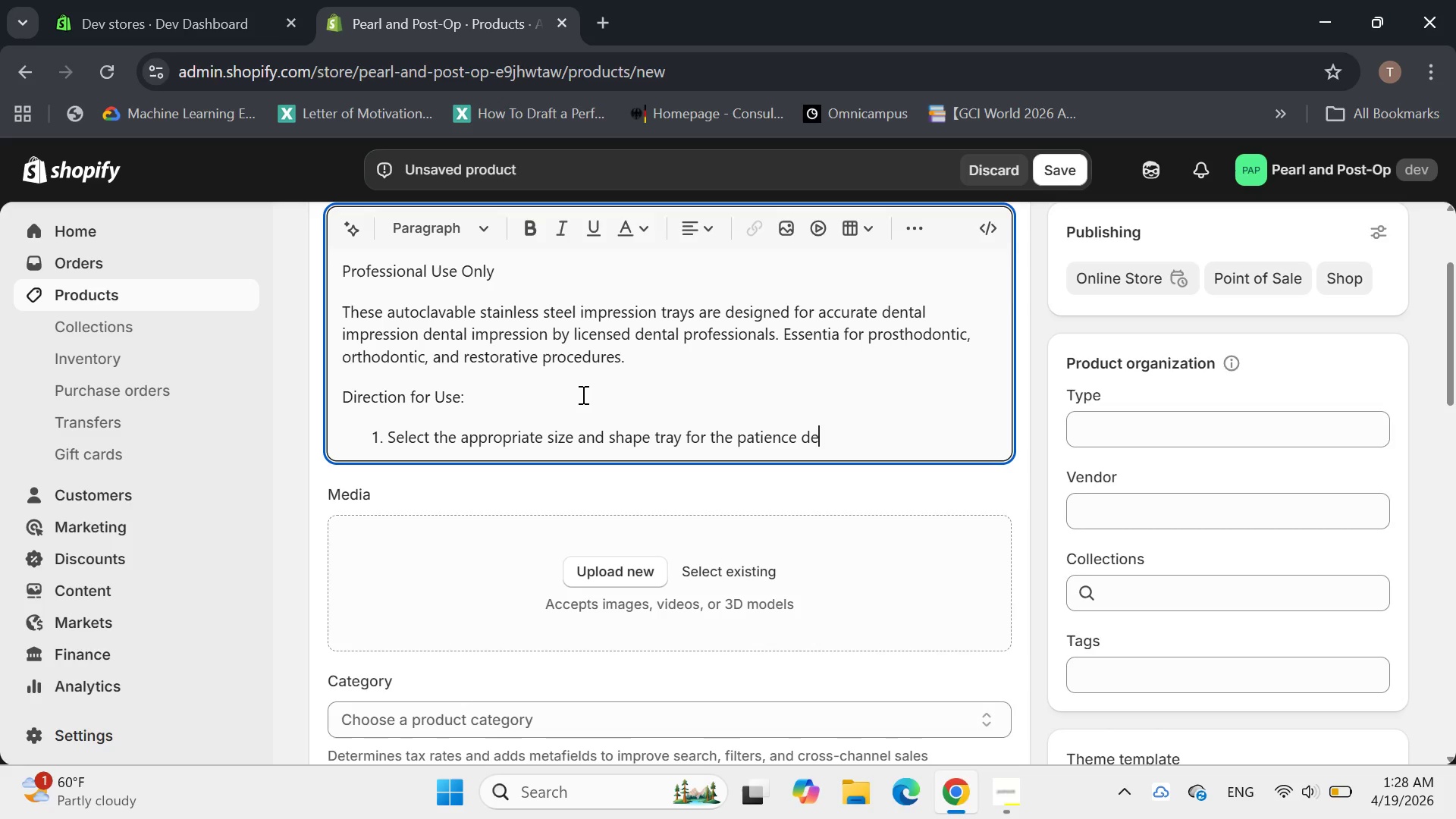 
key(Space)
 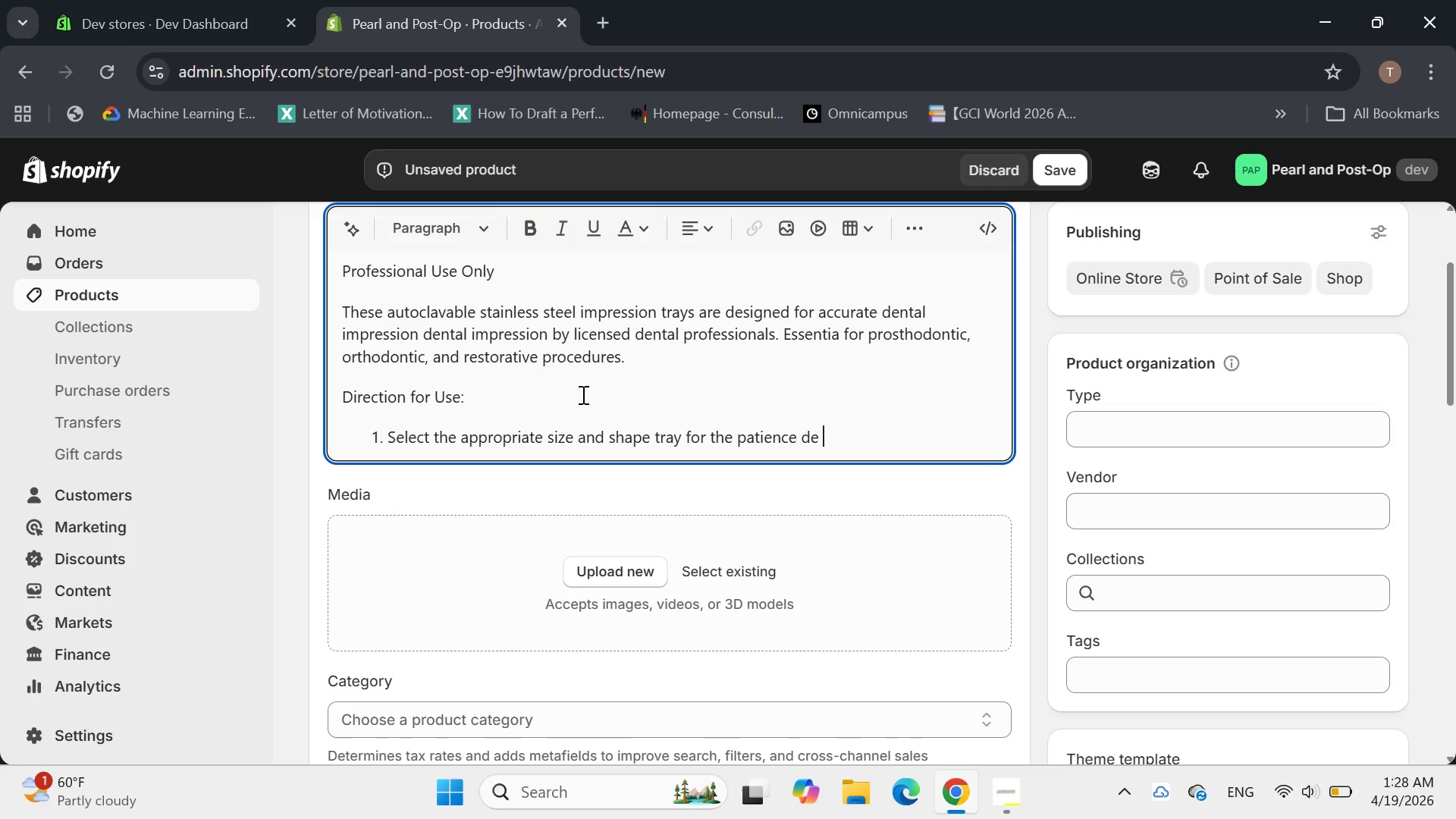 
key(Backspace)
 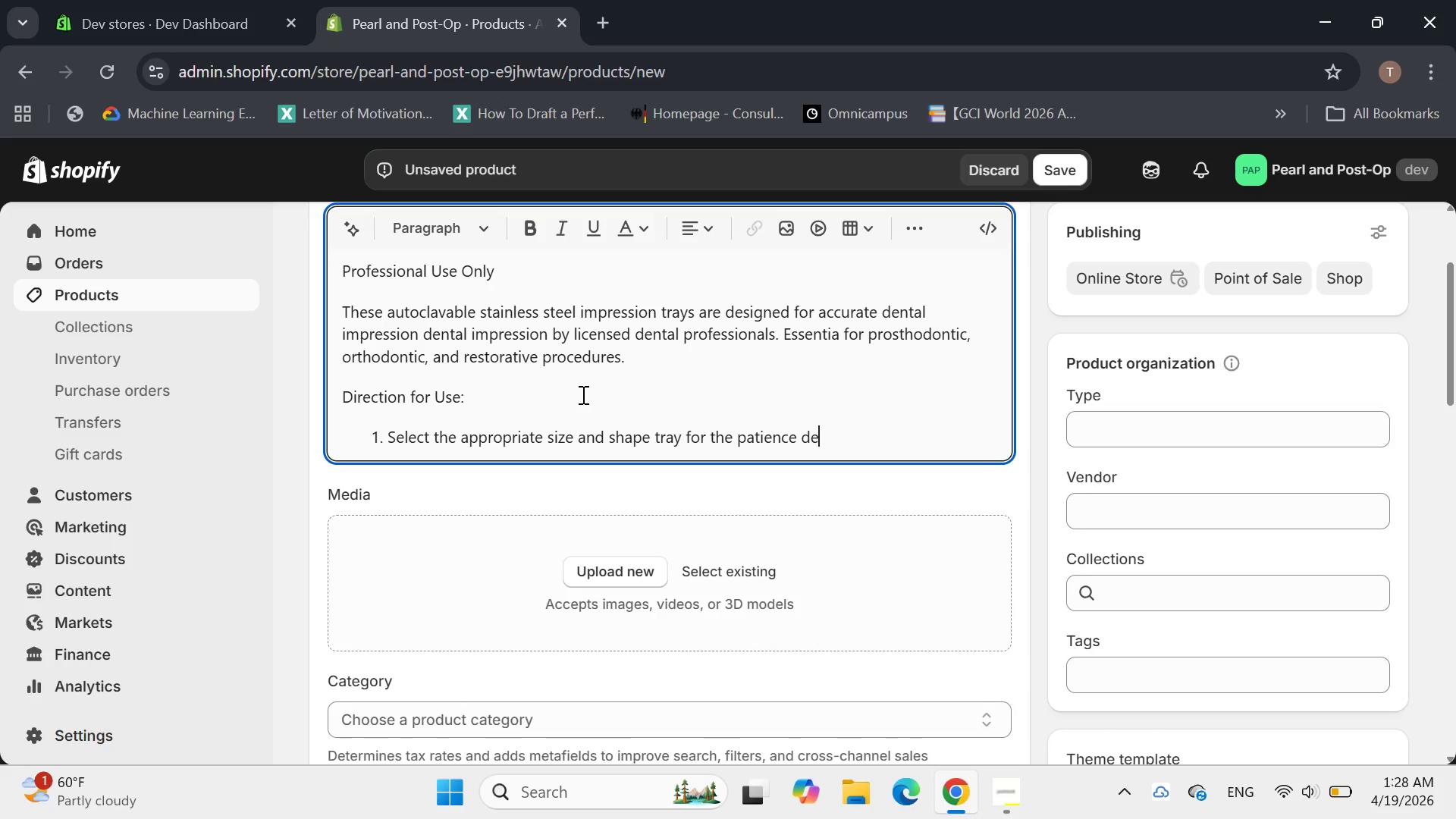 
key(Backspace)
 